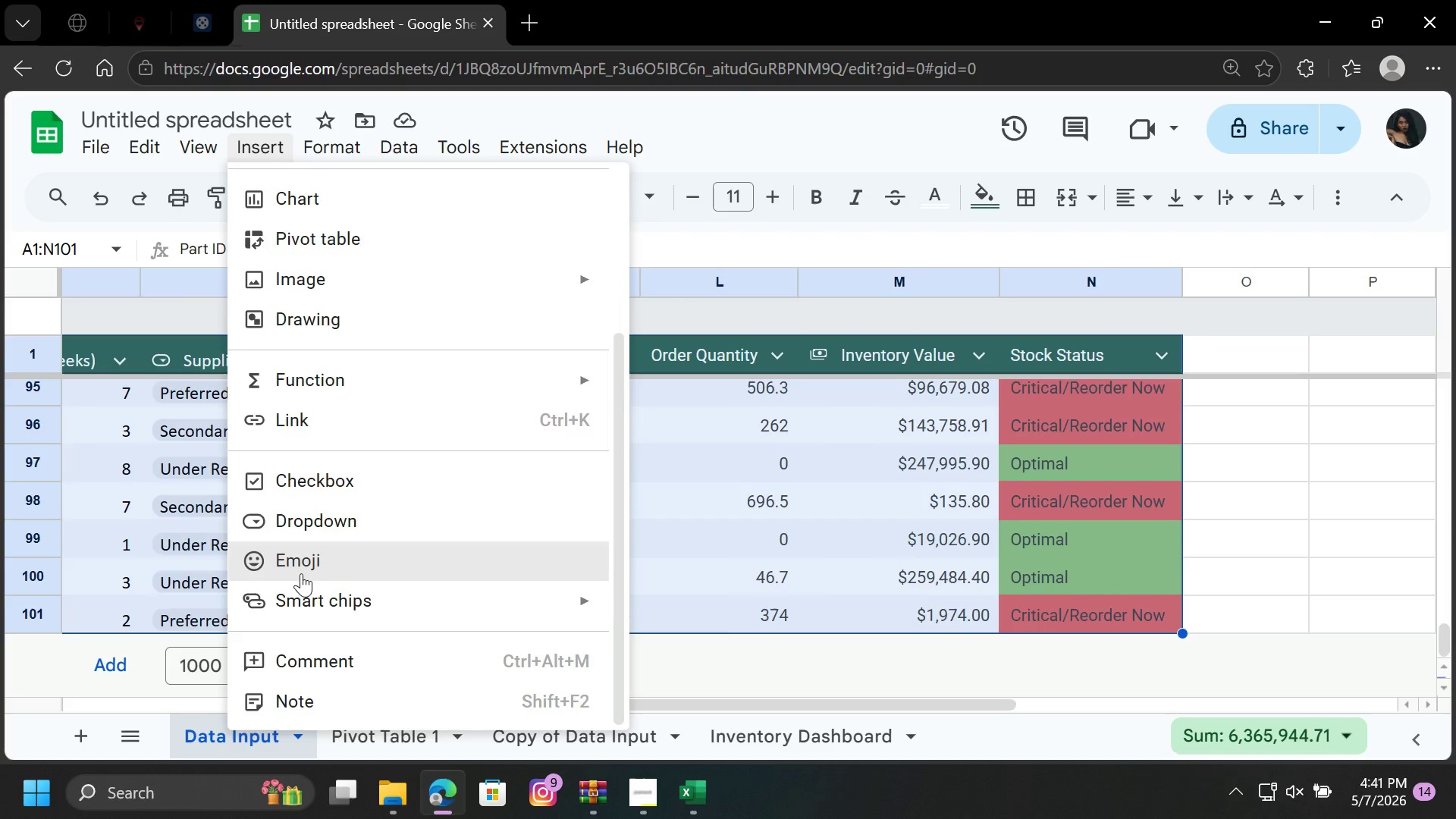 
wait(5.88)
 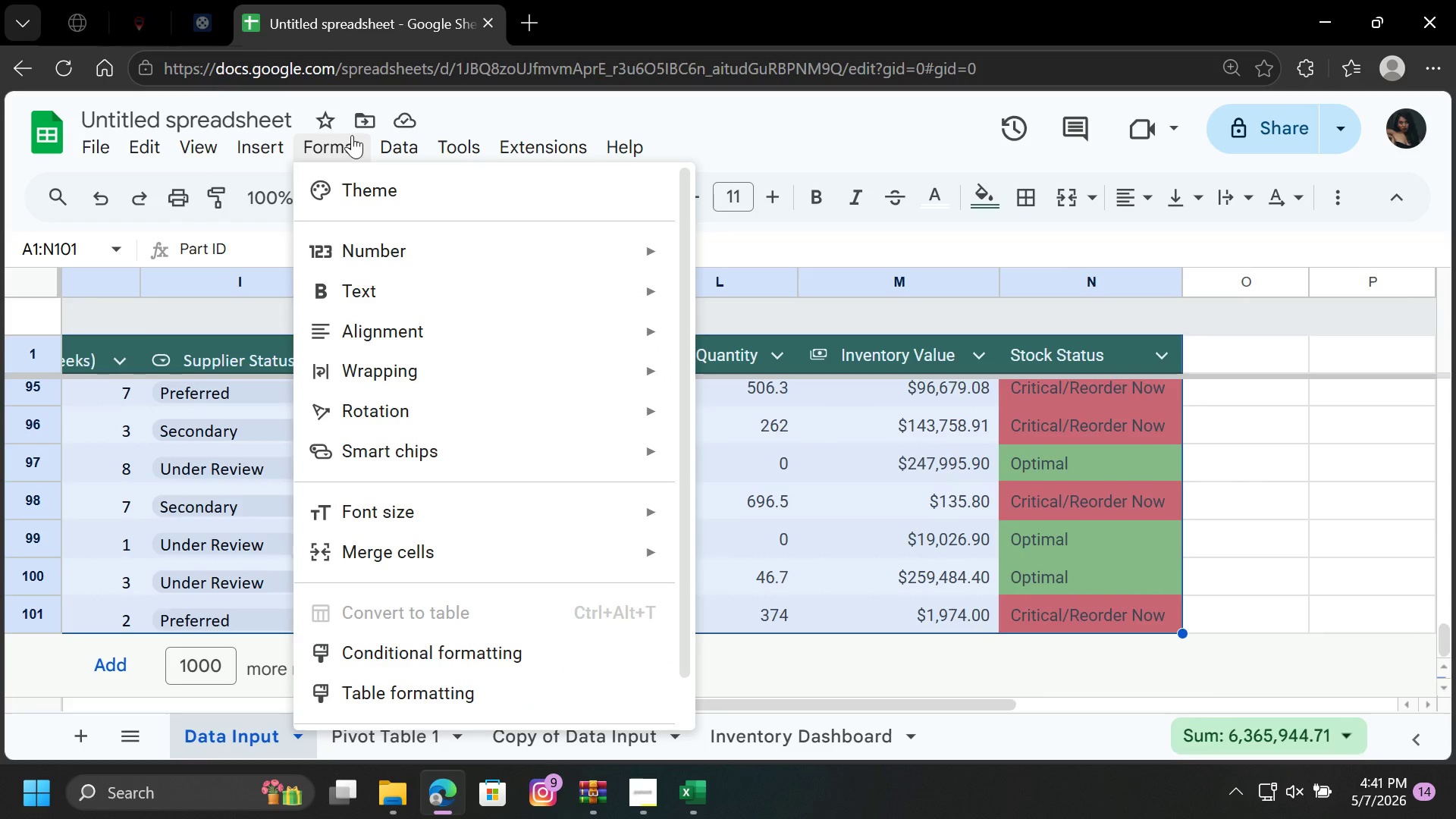 
left_click([397, 233])
 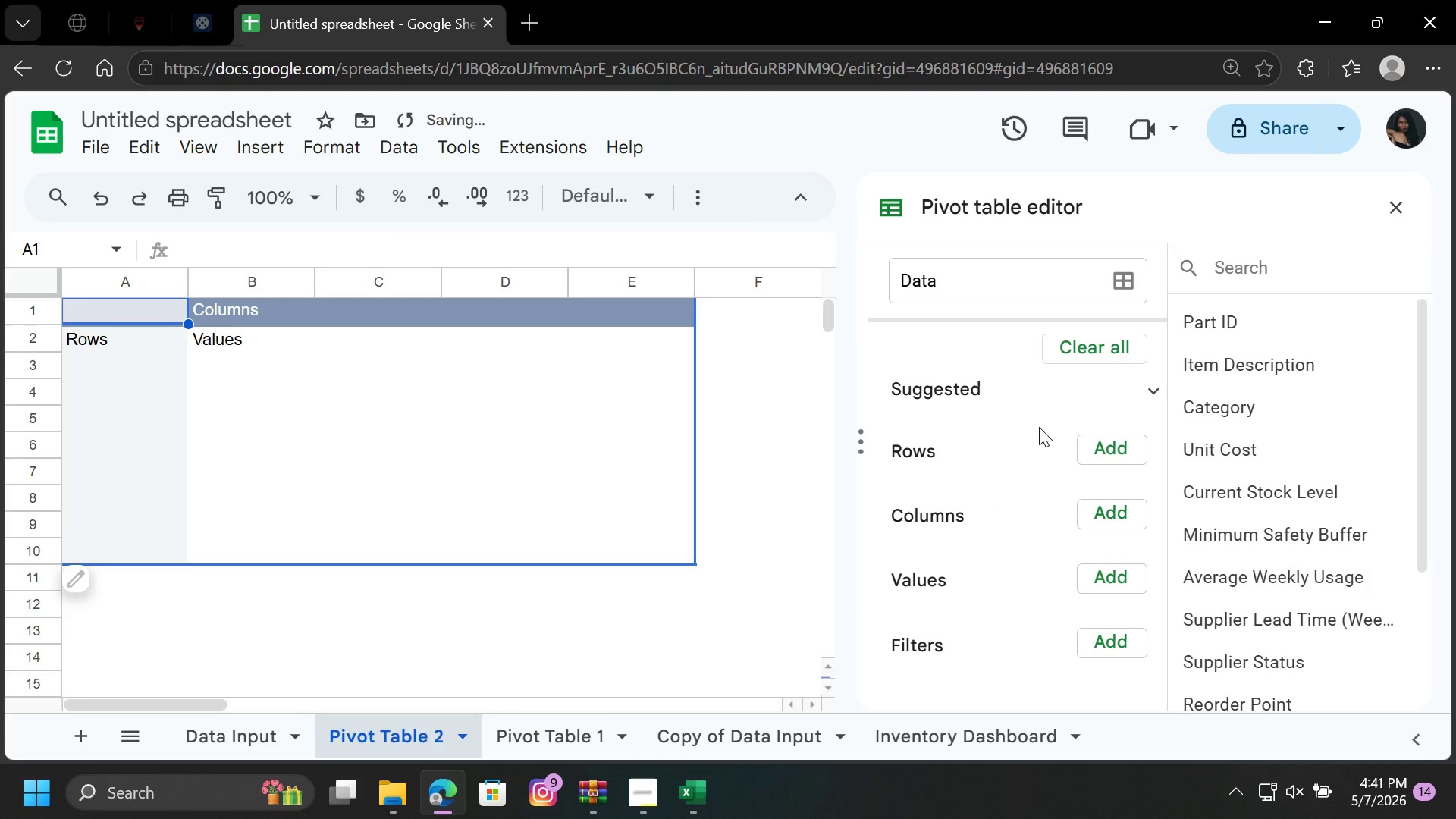 
double_click([1128, 446])
 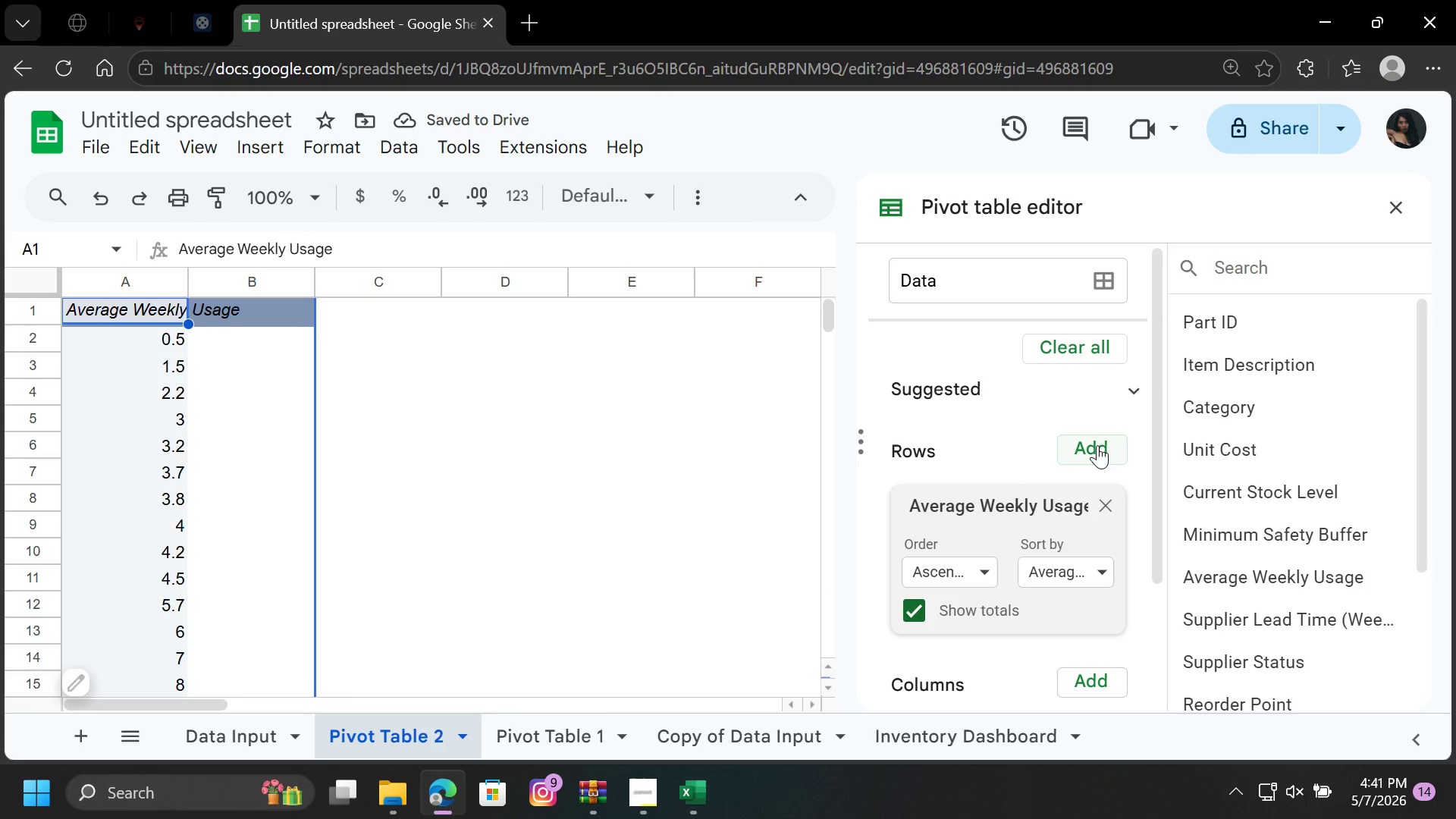 
left_click([1103, 508])
 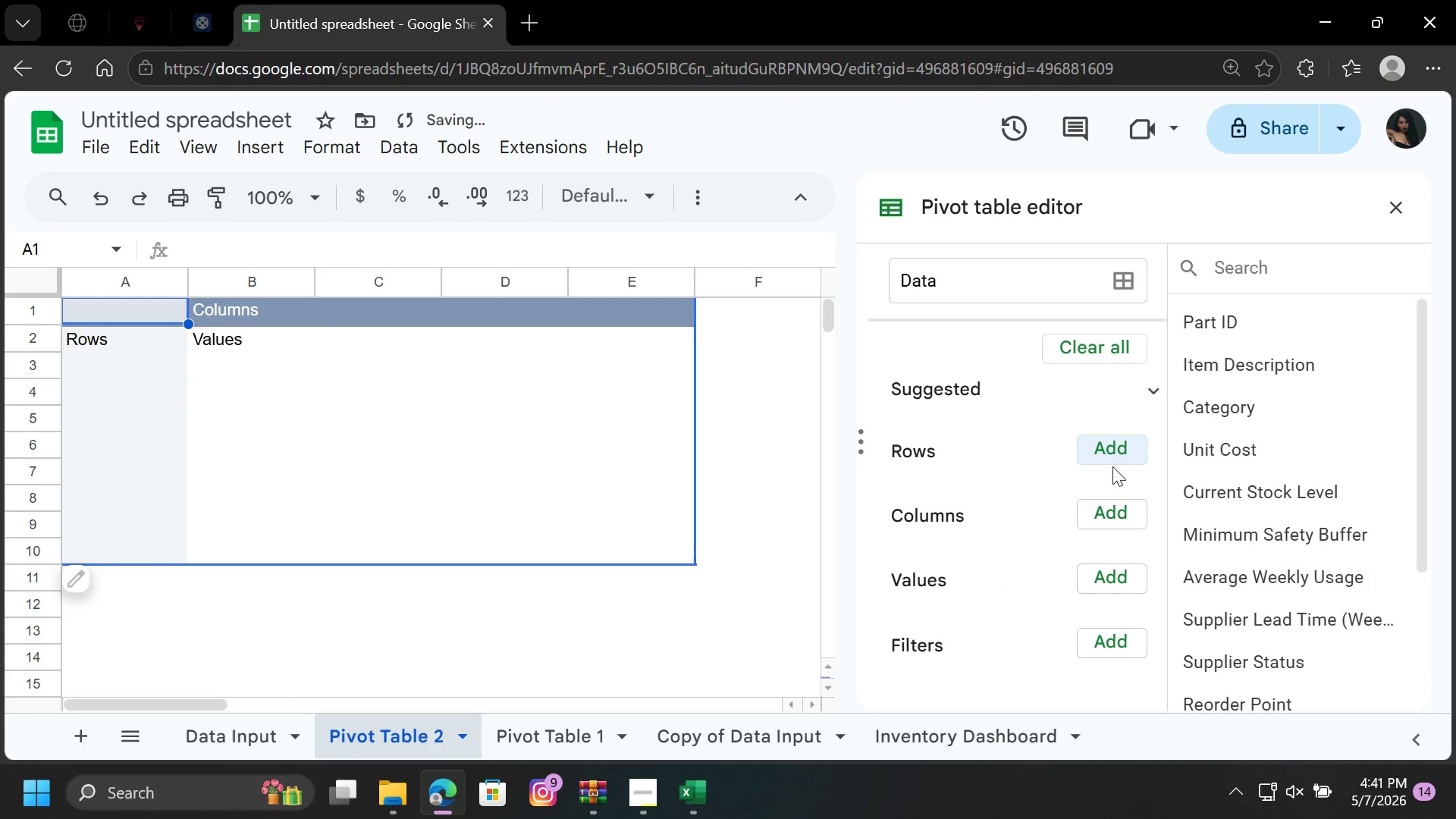 
left_click([1109, 444])
 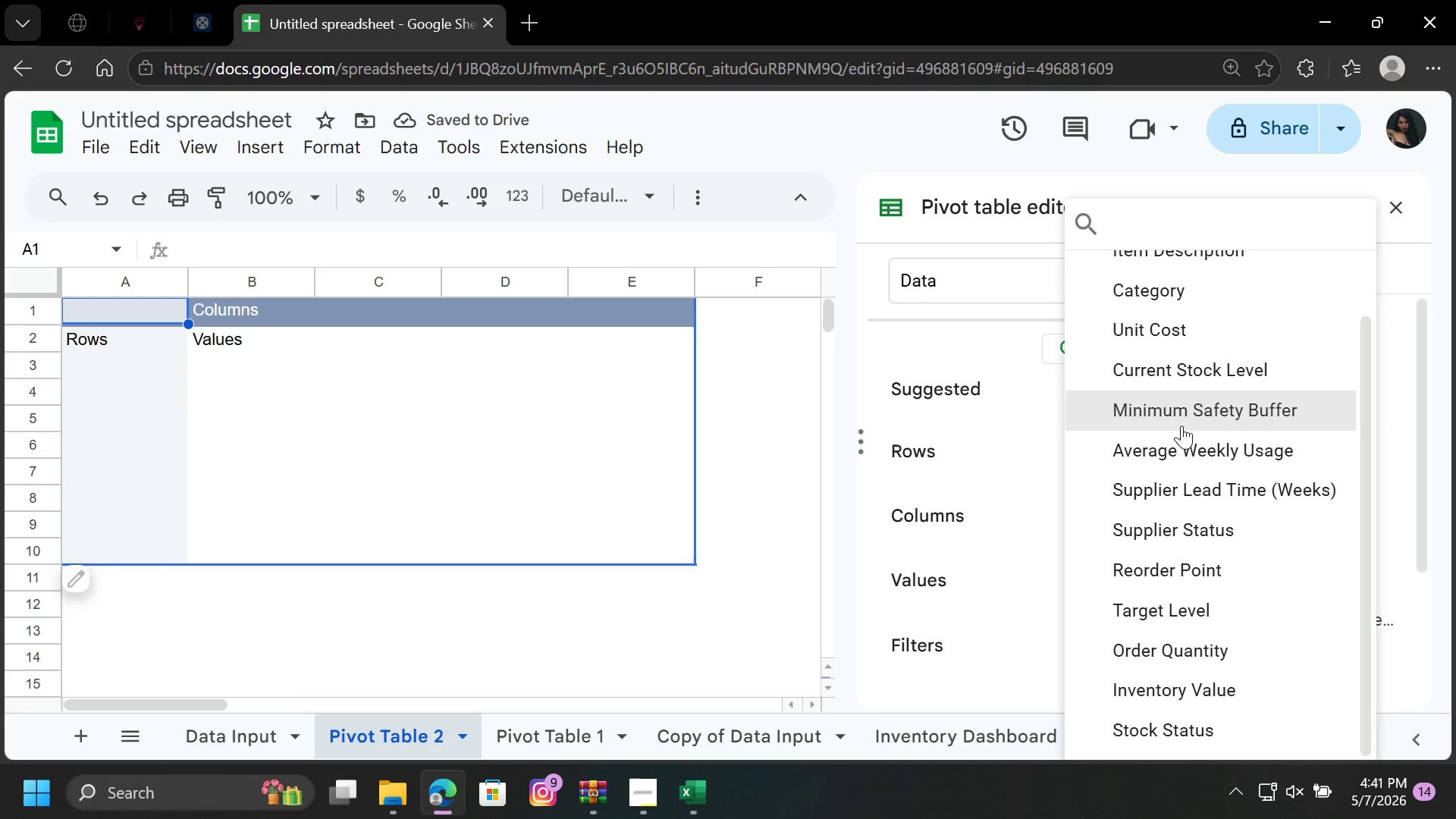 
left_click([1191, 292])
 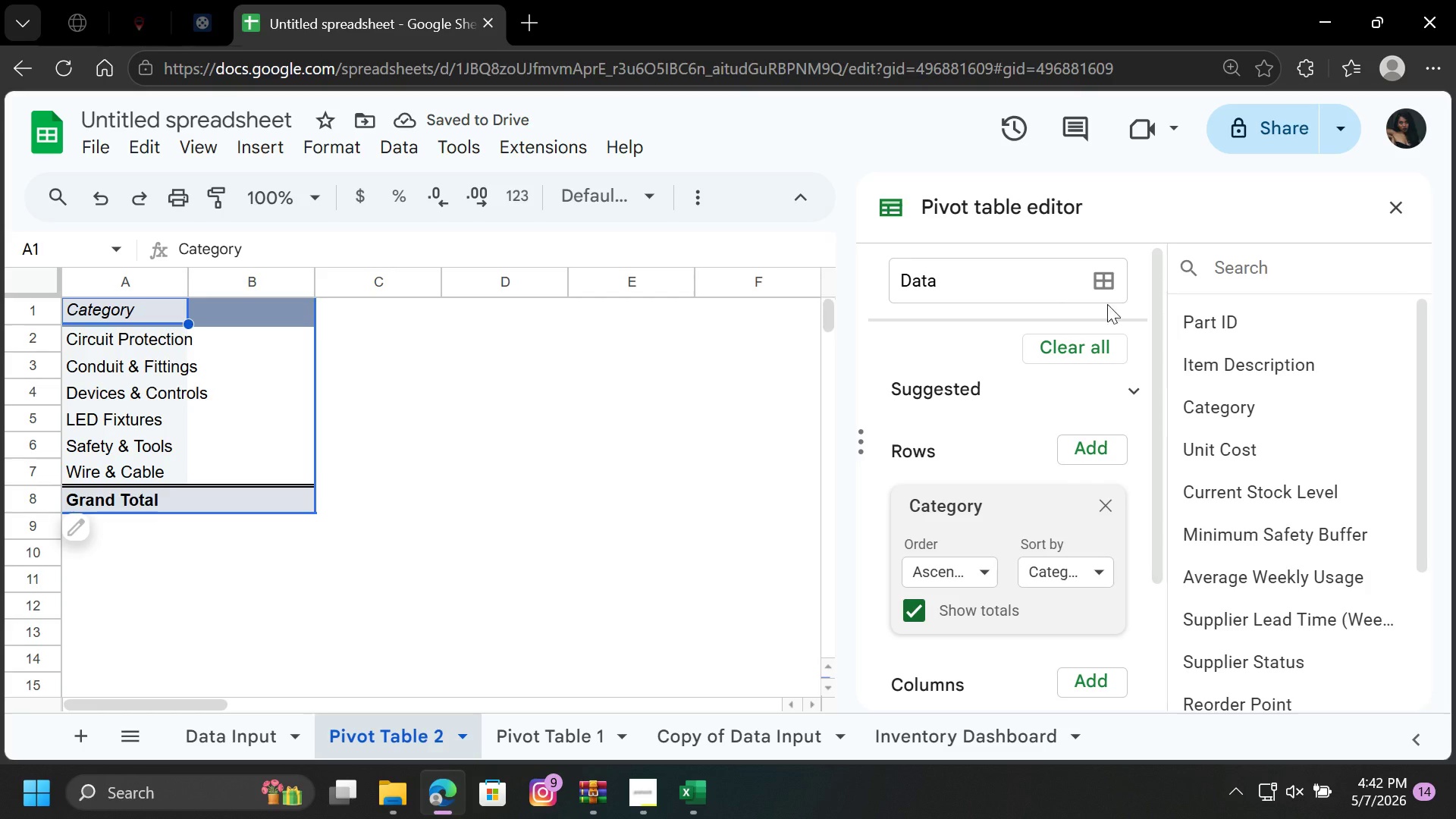 
wait(6.67)
 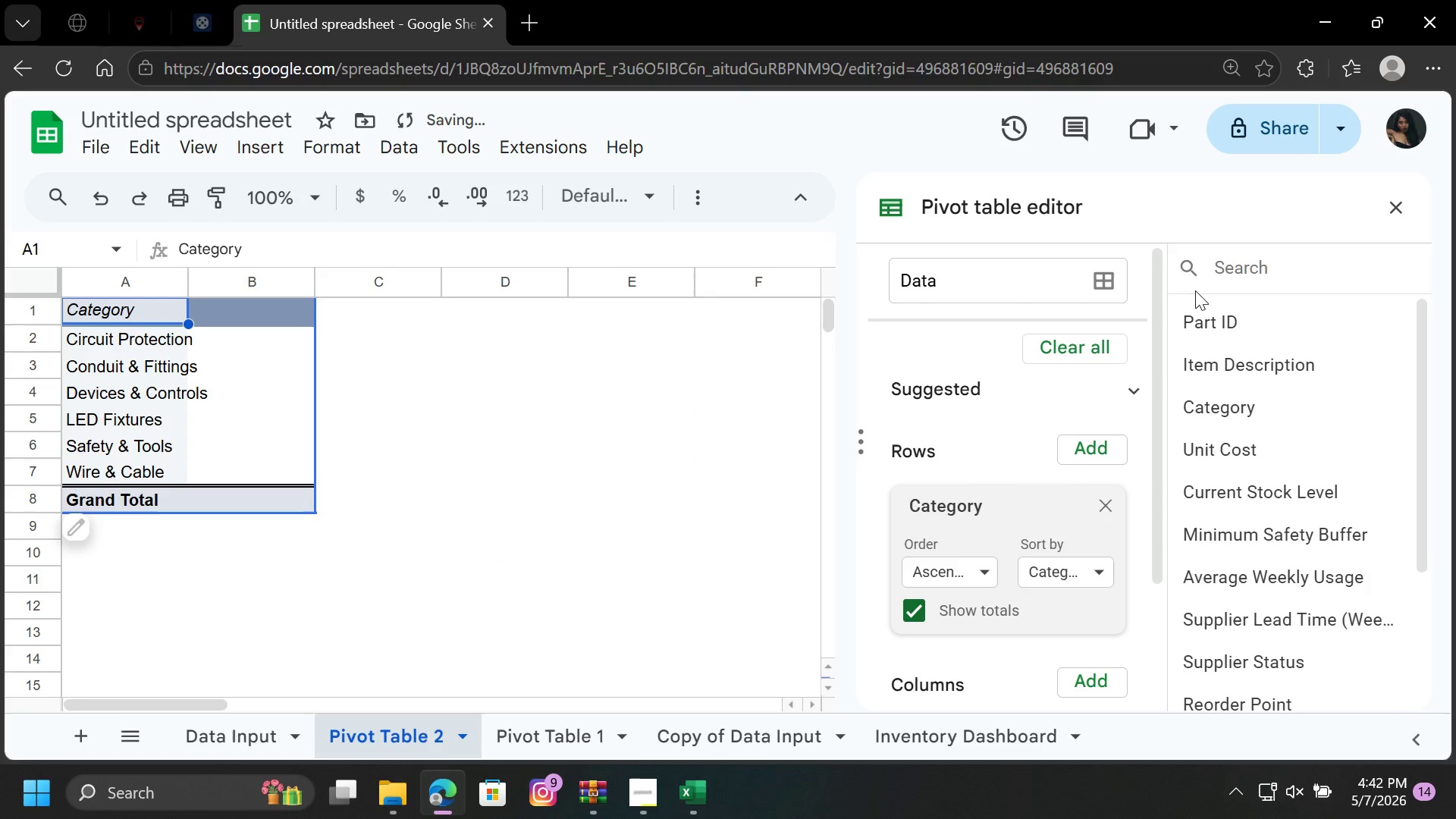 
scroll: coordinate [1045, 482], scroll_direction: down, amount: 2.0
 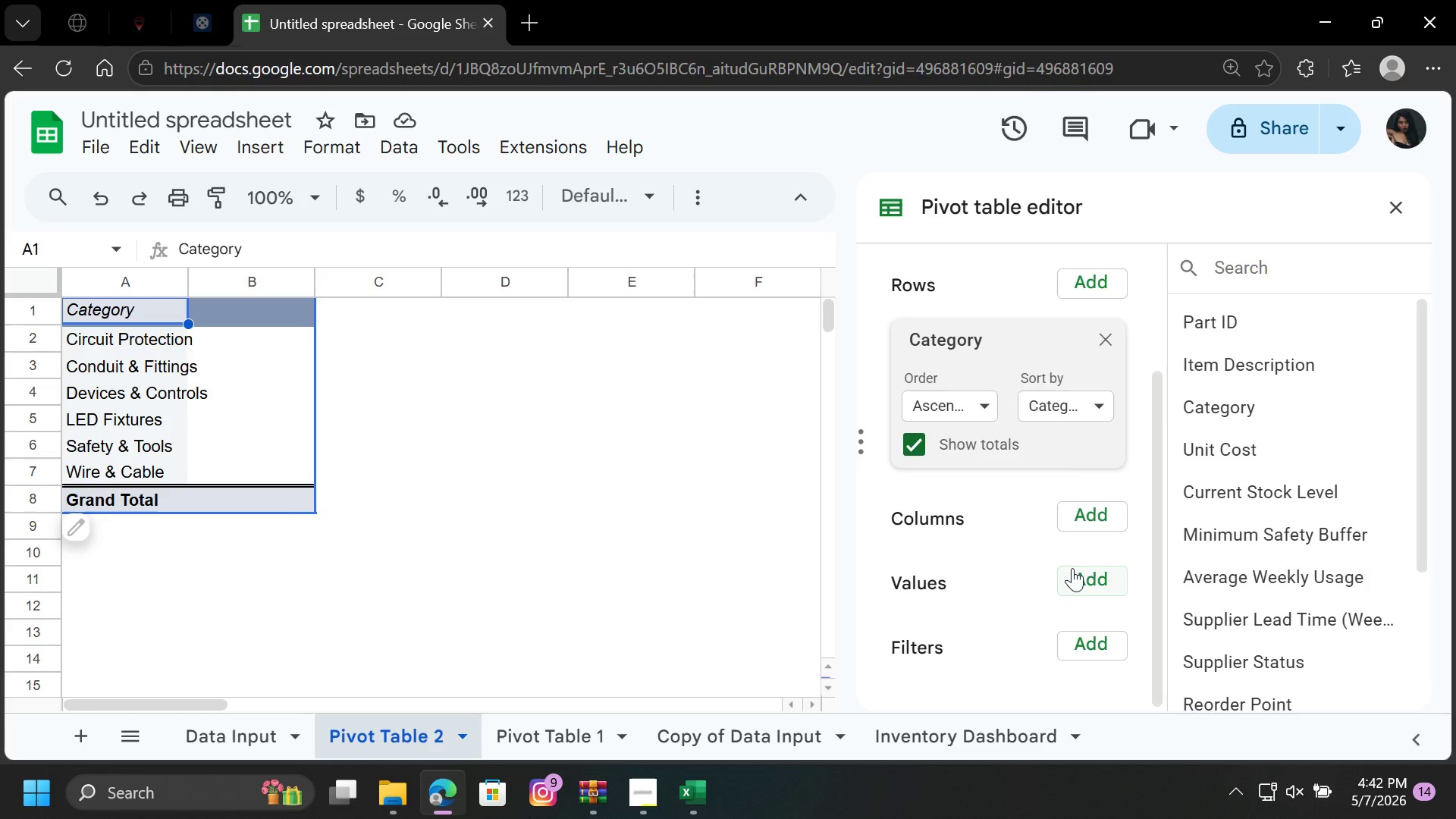 
left_click([1081, 572])
 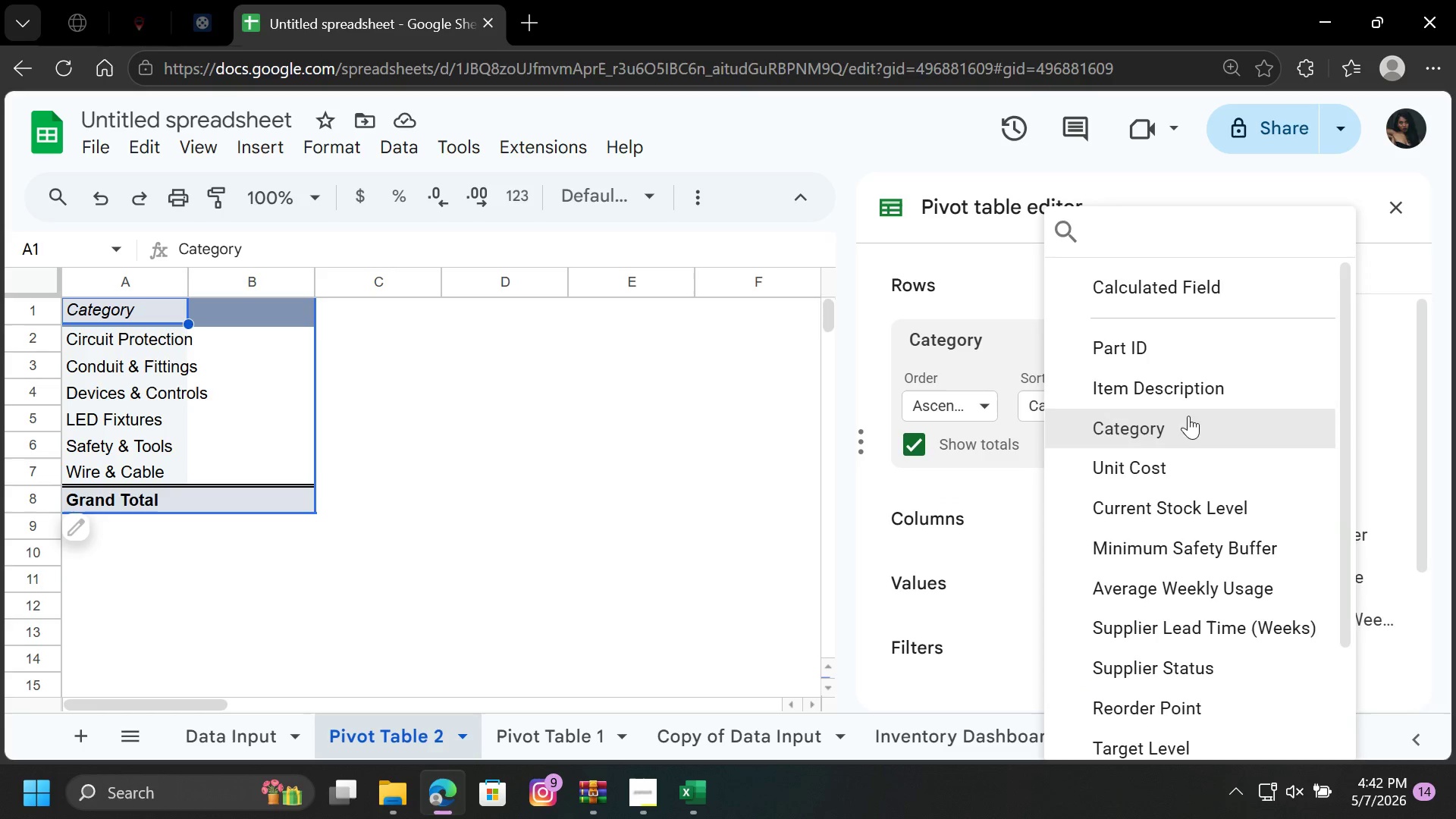 
scroll: coordinate [1194, 511], scroll_direction: down, amount: 1.0
 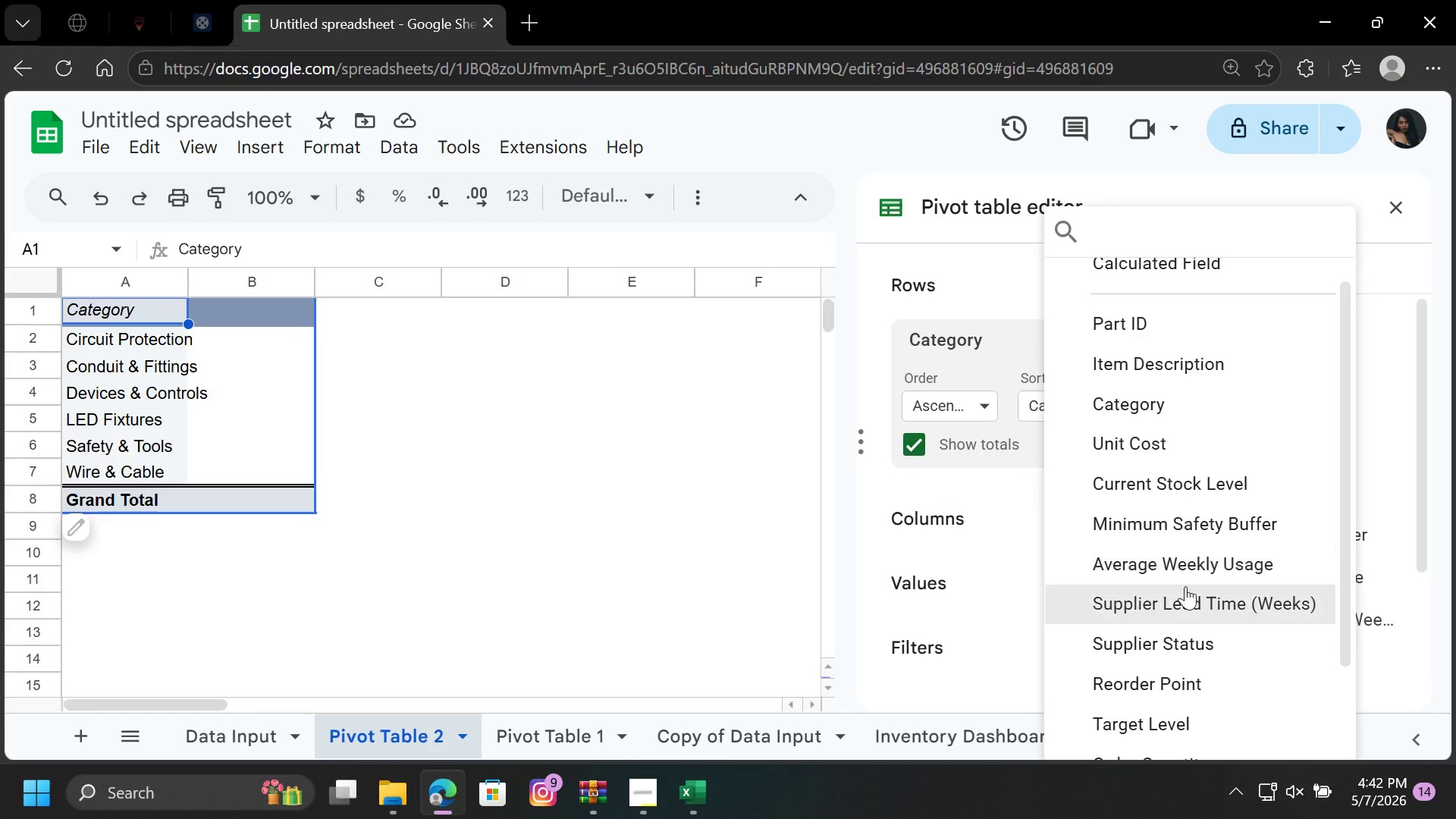 
scroll: coordinate [1187, 604], scroll_direction: up, amount: 1.0
 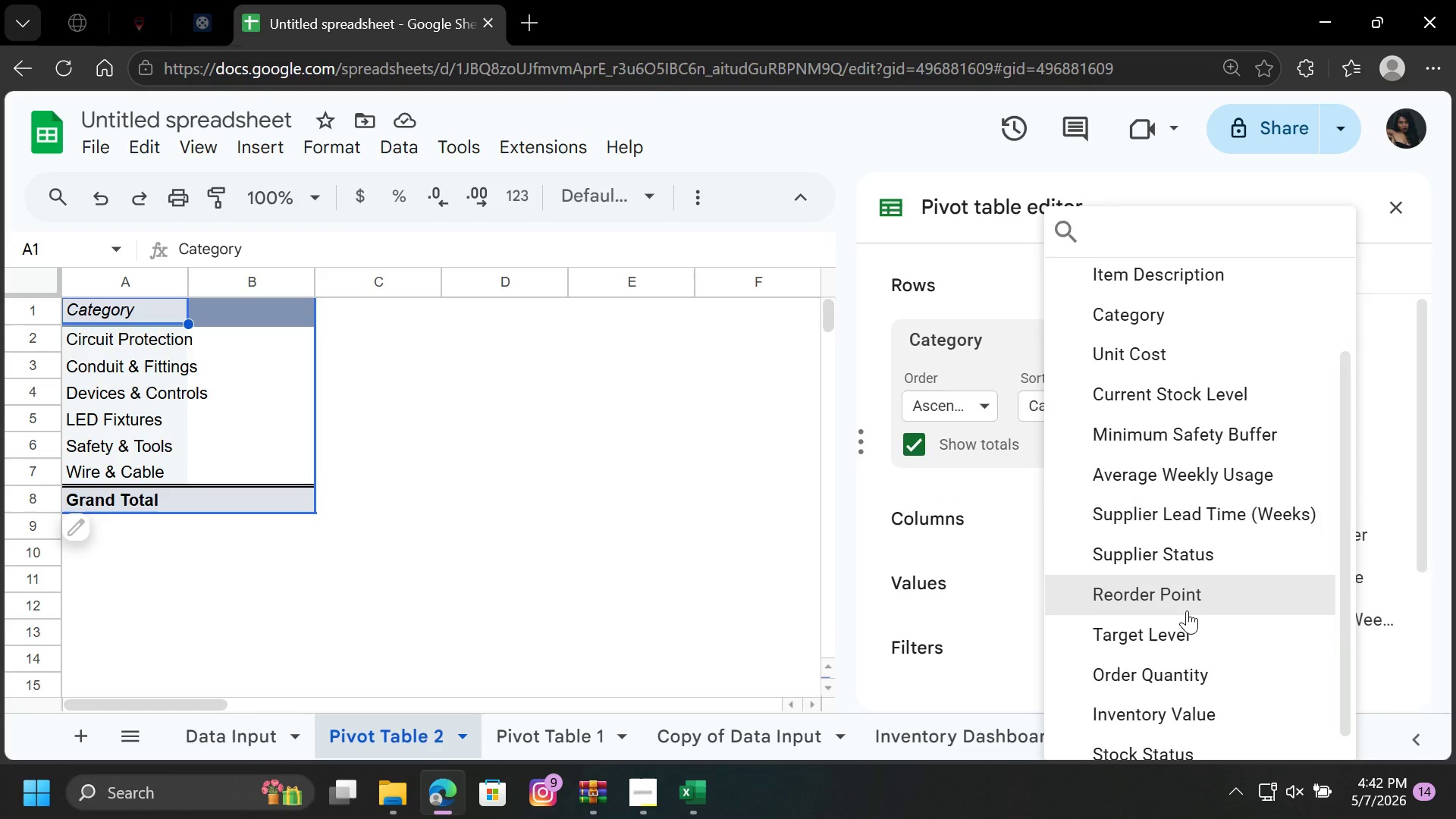 
scroll: coordinate [1187, 610], scroll_direction: none, amount: 0.0
 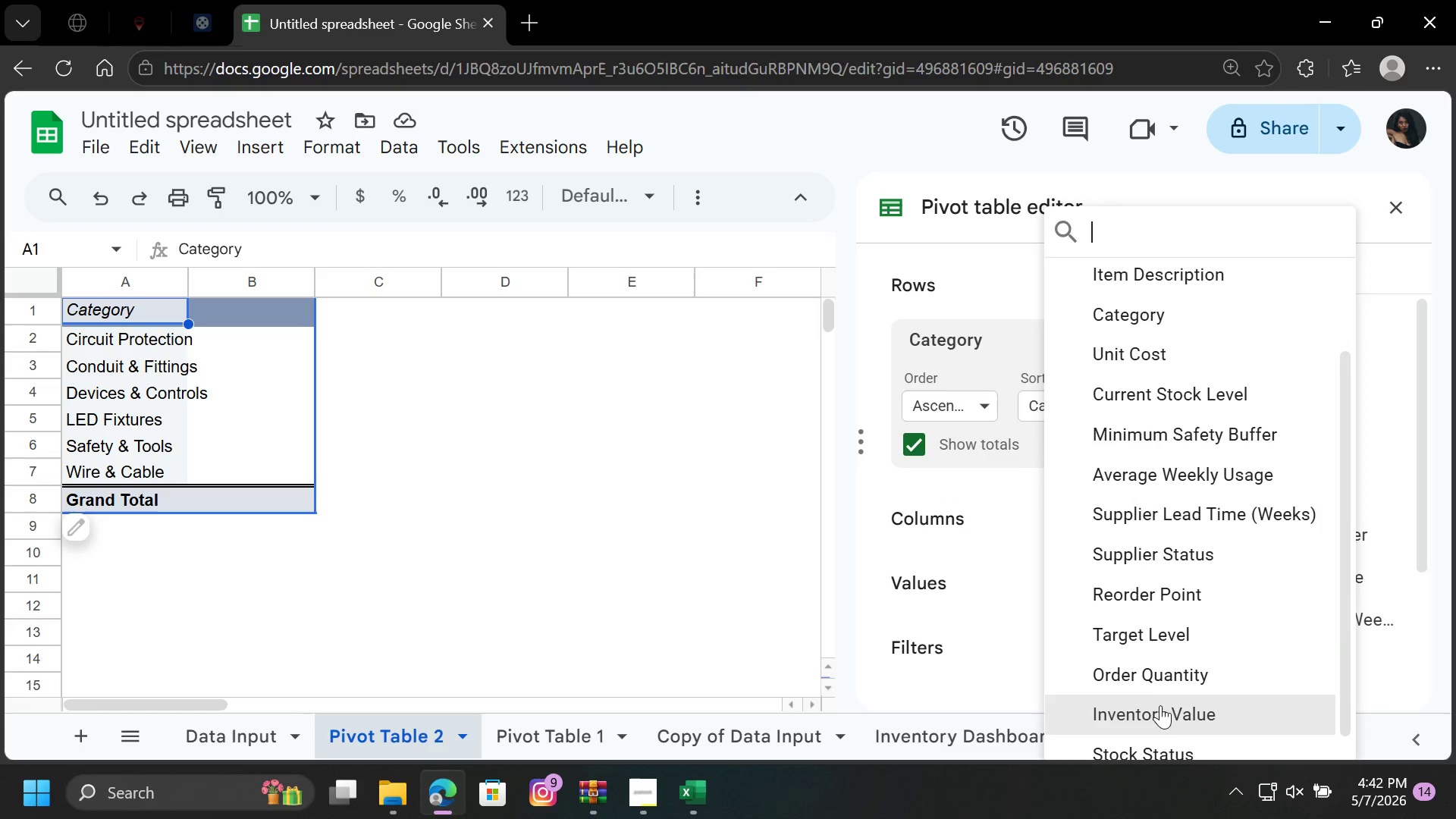 
left_click([1159, 707])
 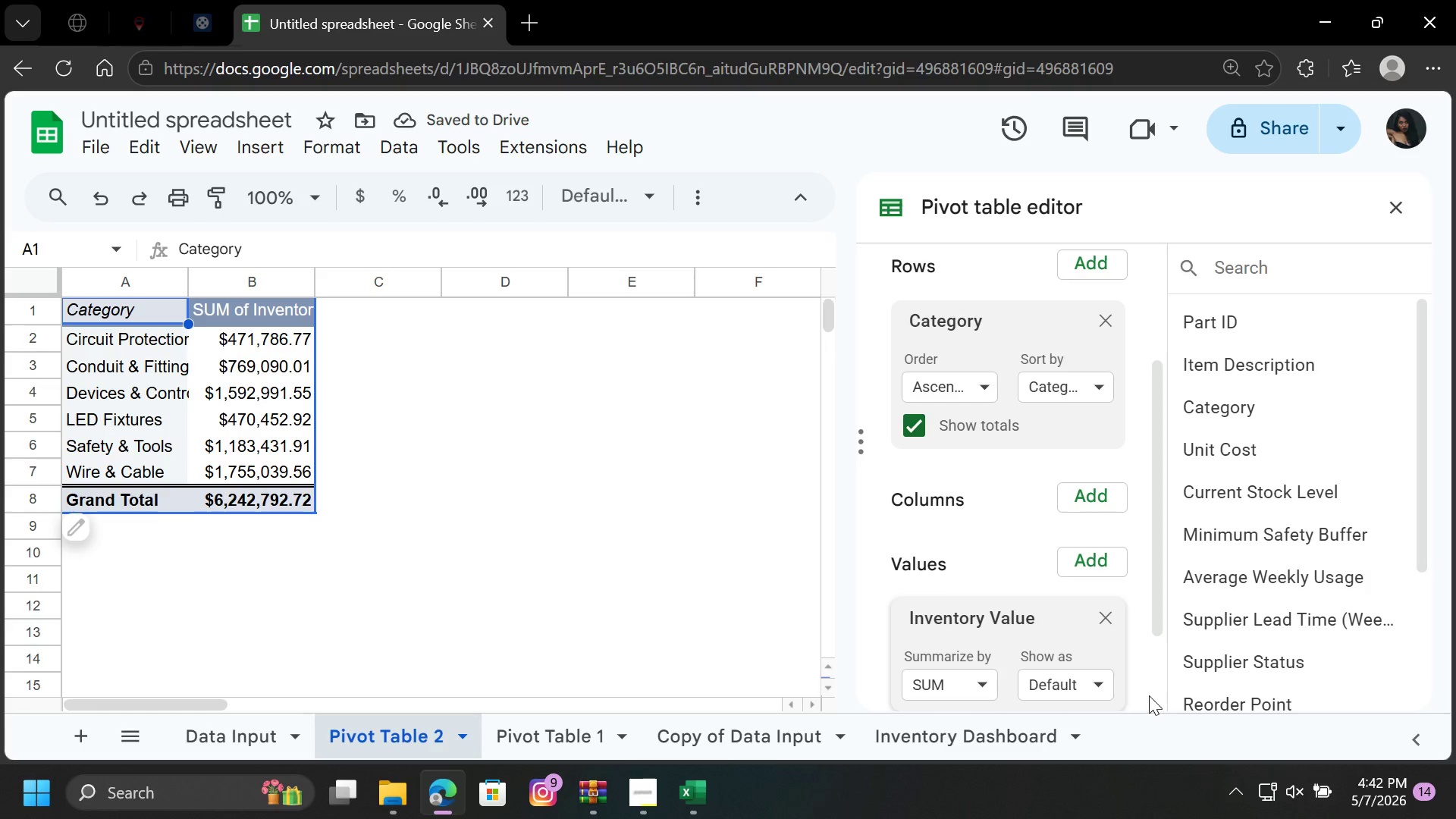 
wait(6.72)
 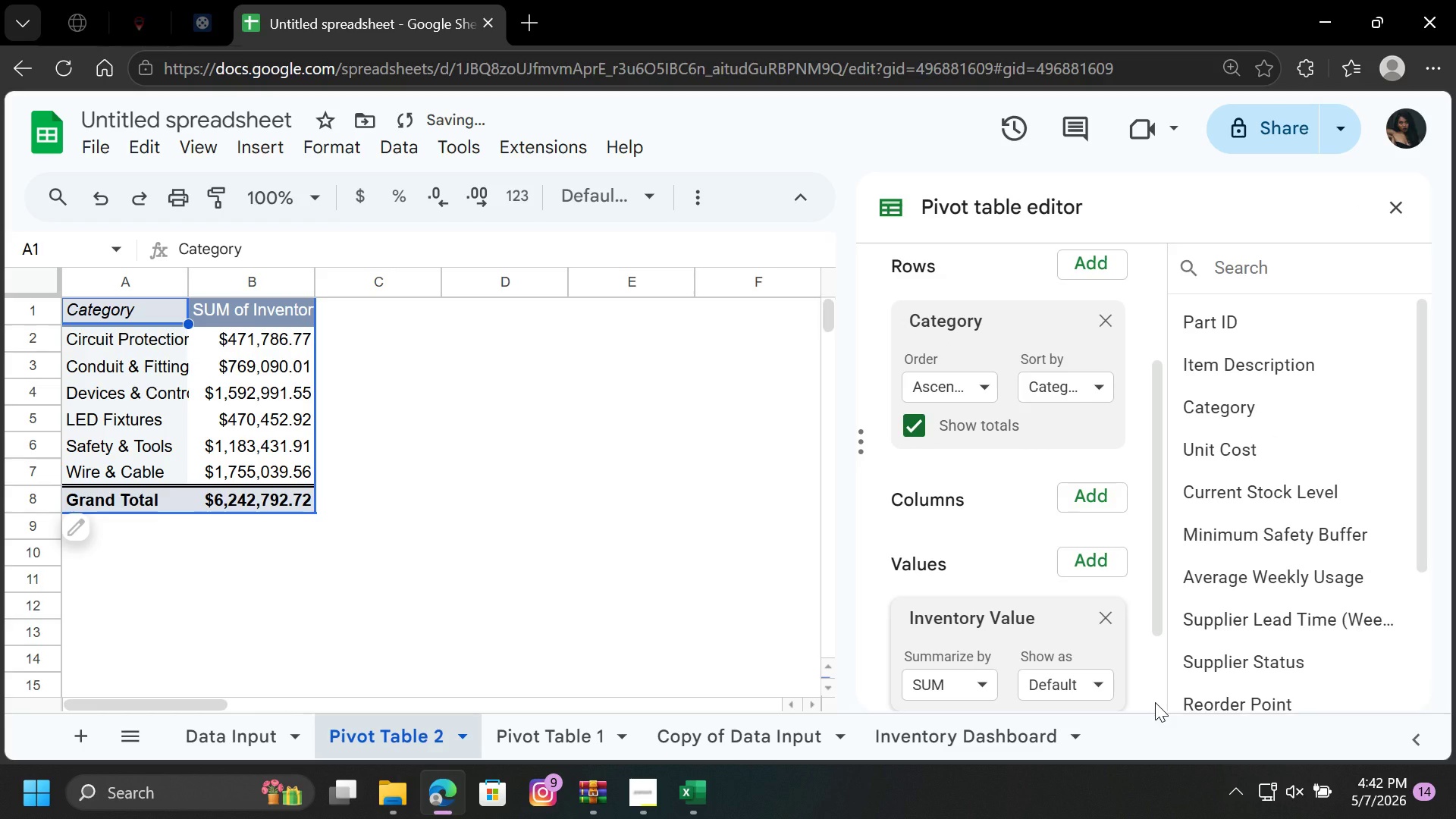 
left_click([516, 440])
 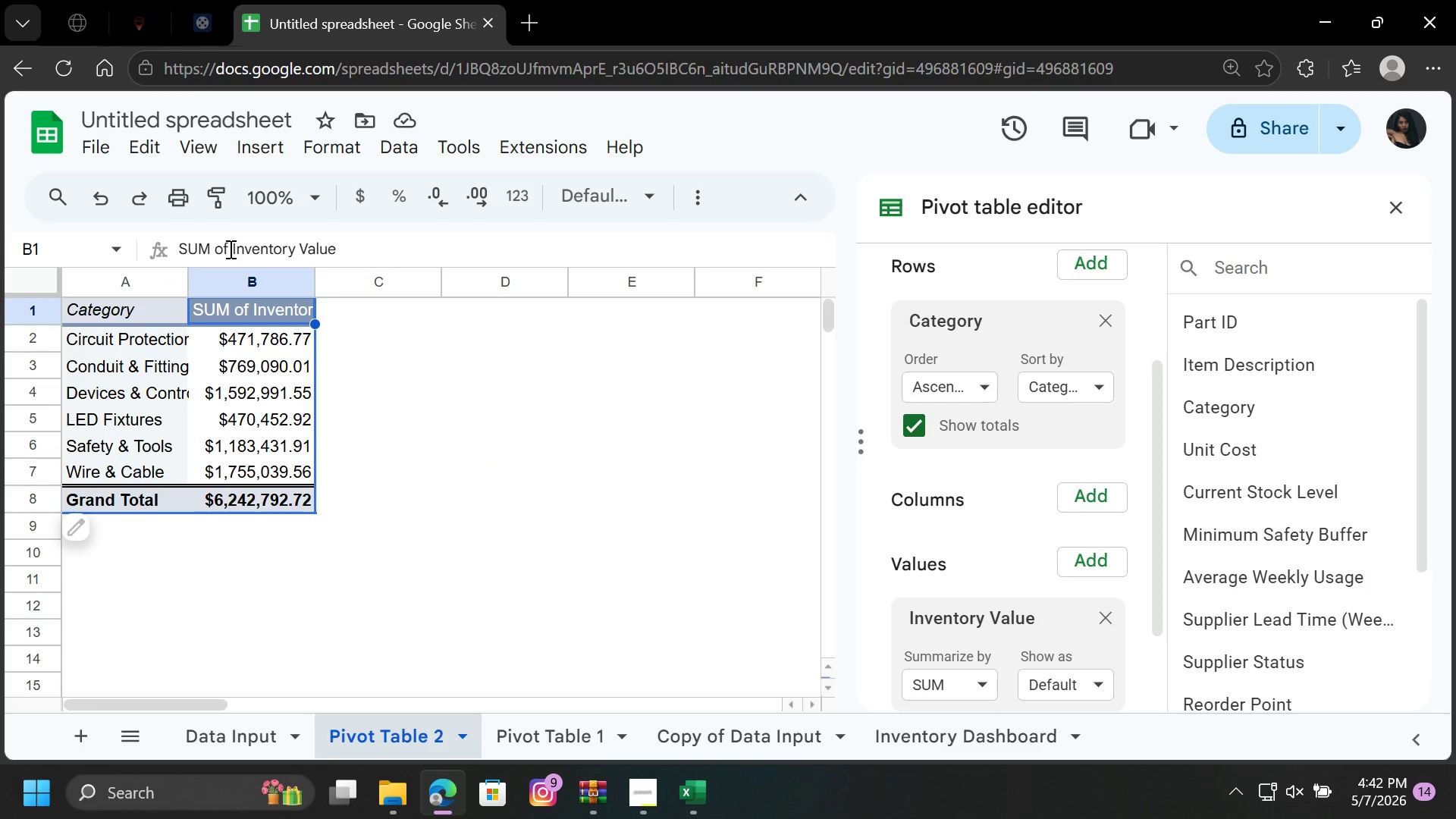 
wait(5.05)
 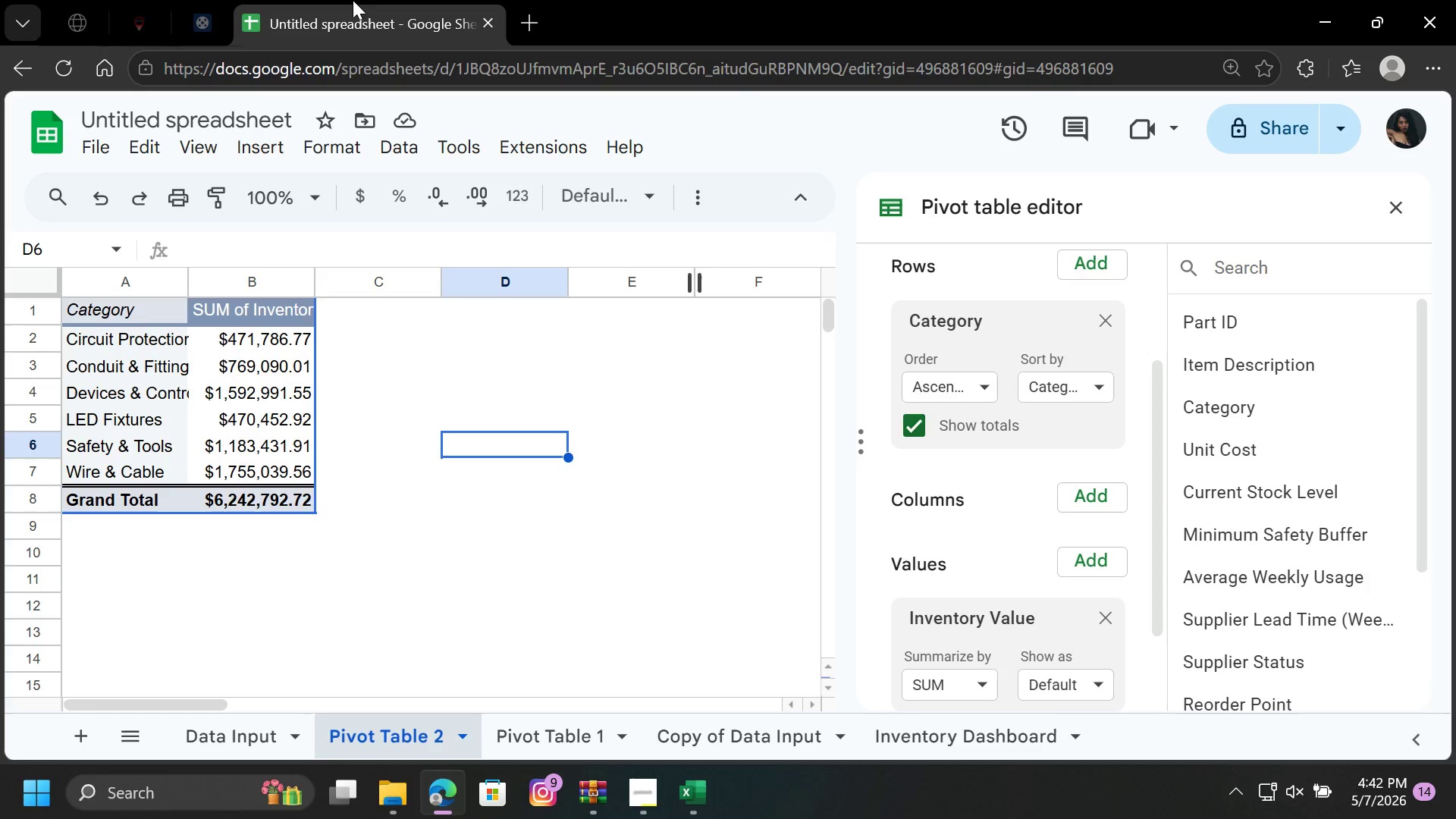 
hold_key(key=Backspace, duration=0.91)
 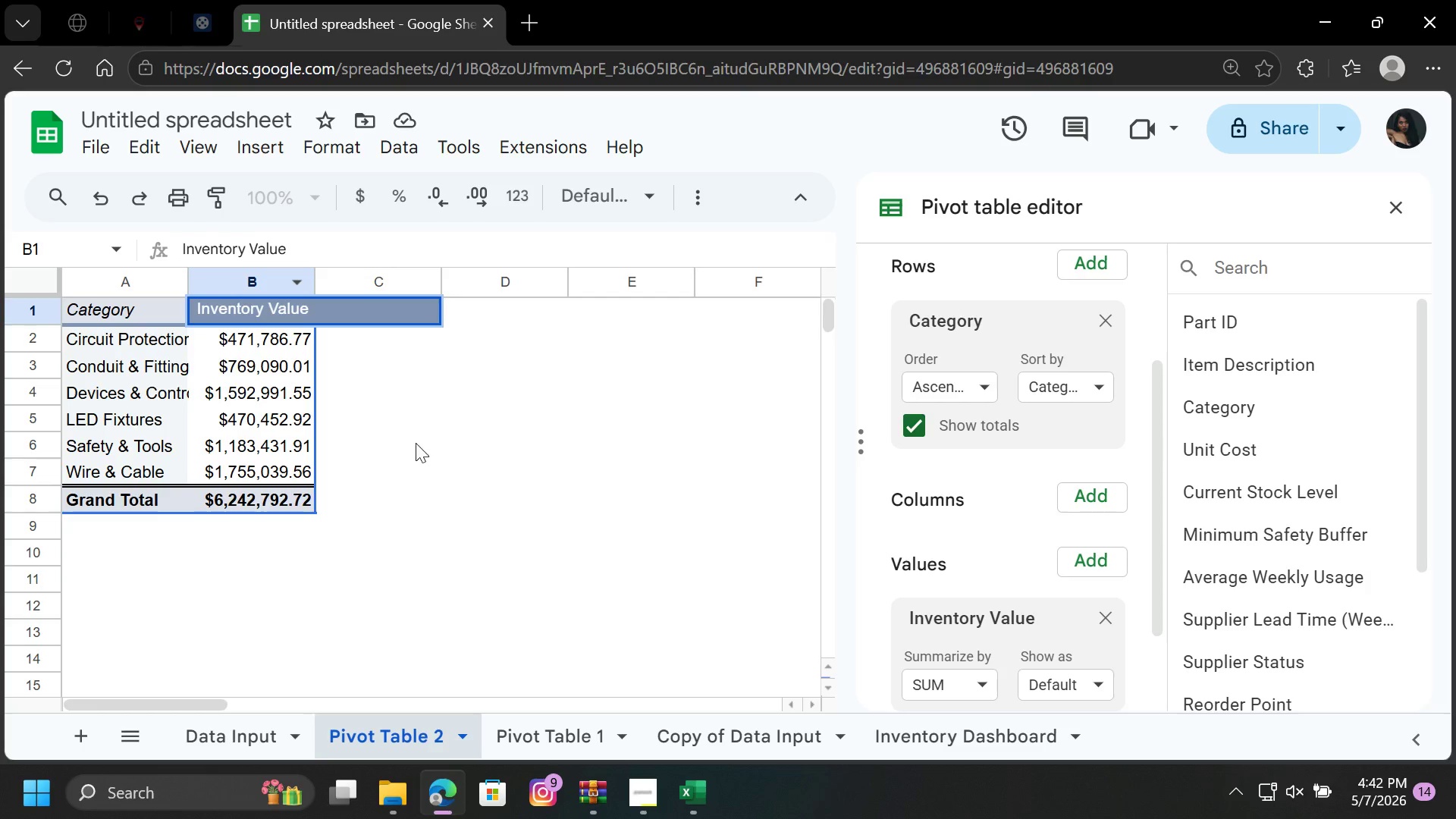 
left_click([428, 475])
 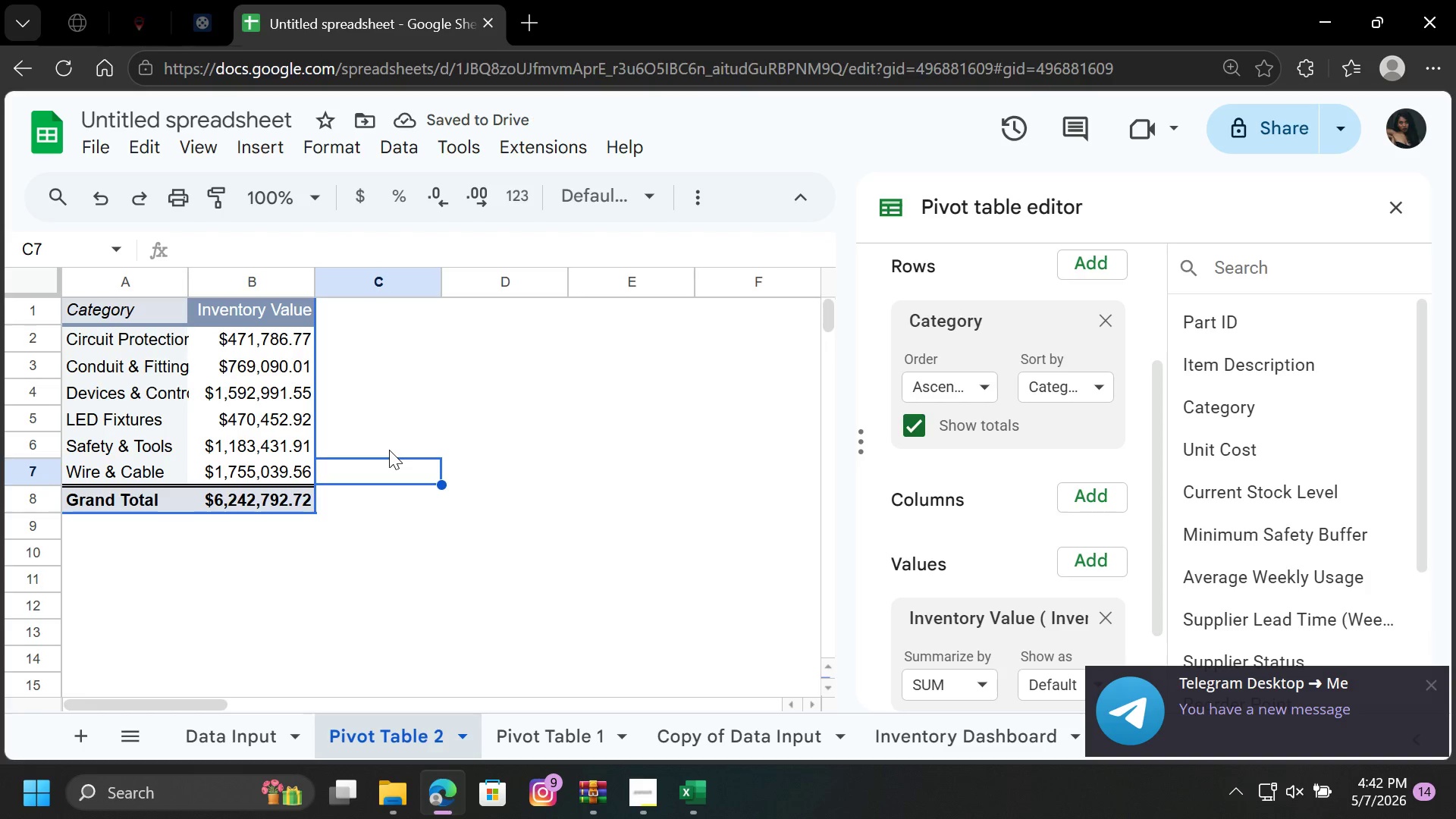 
wait(7.05)
 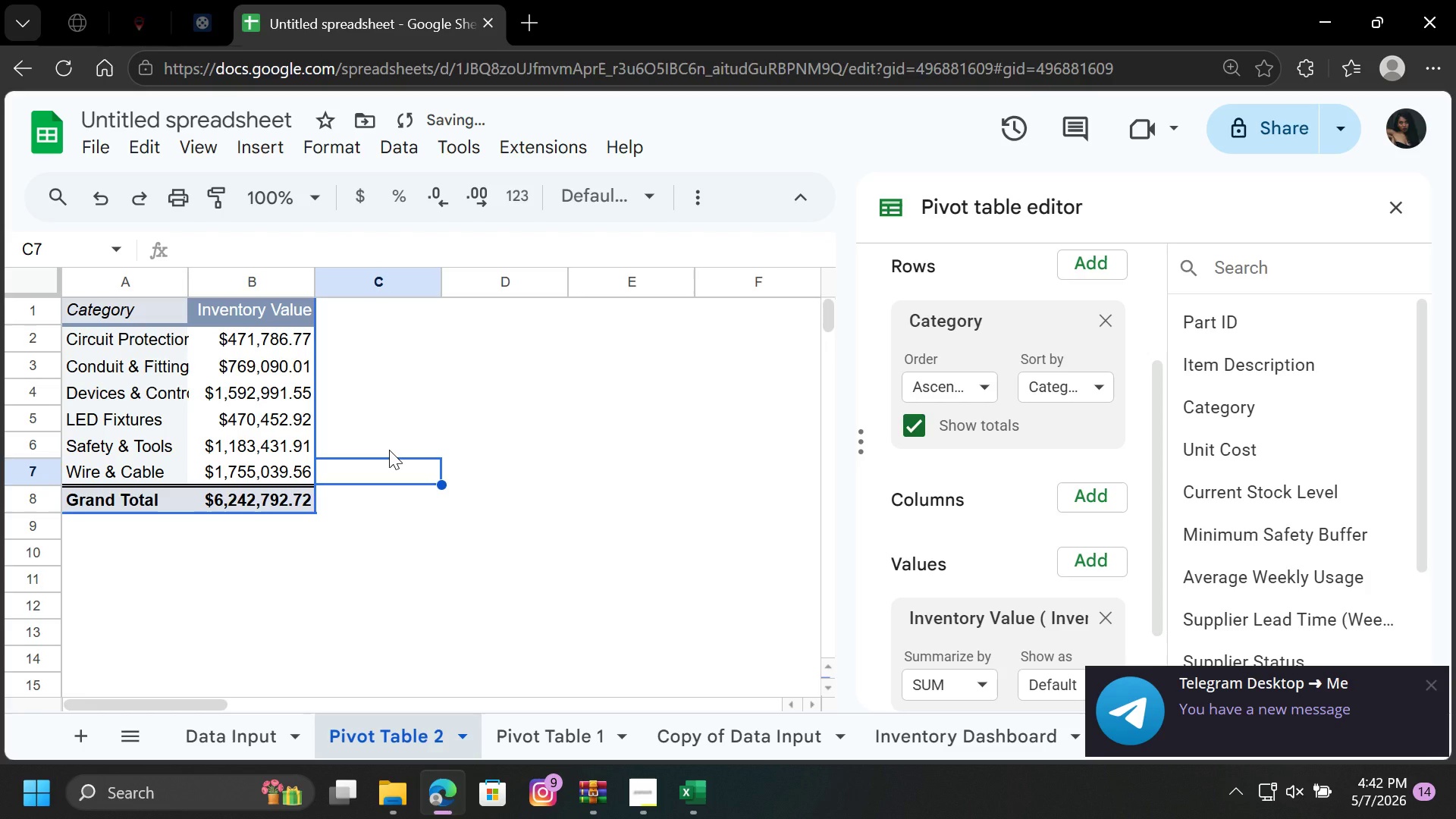 
left_click([1, 307])
 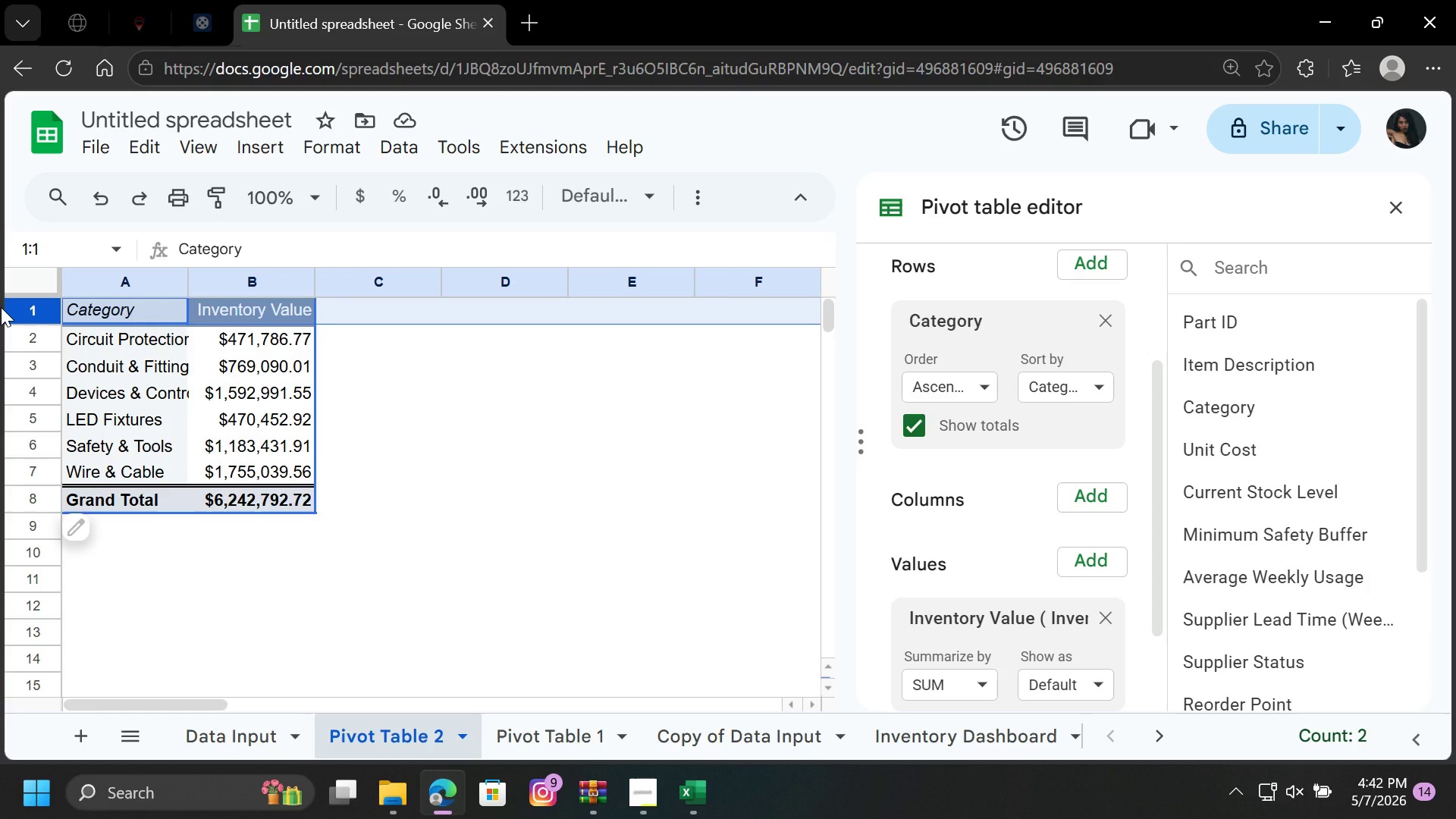 
right_click([1, 307])
 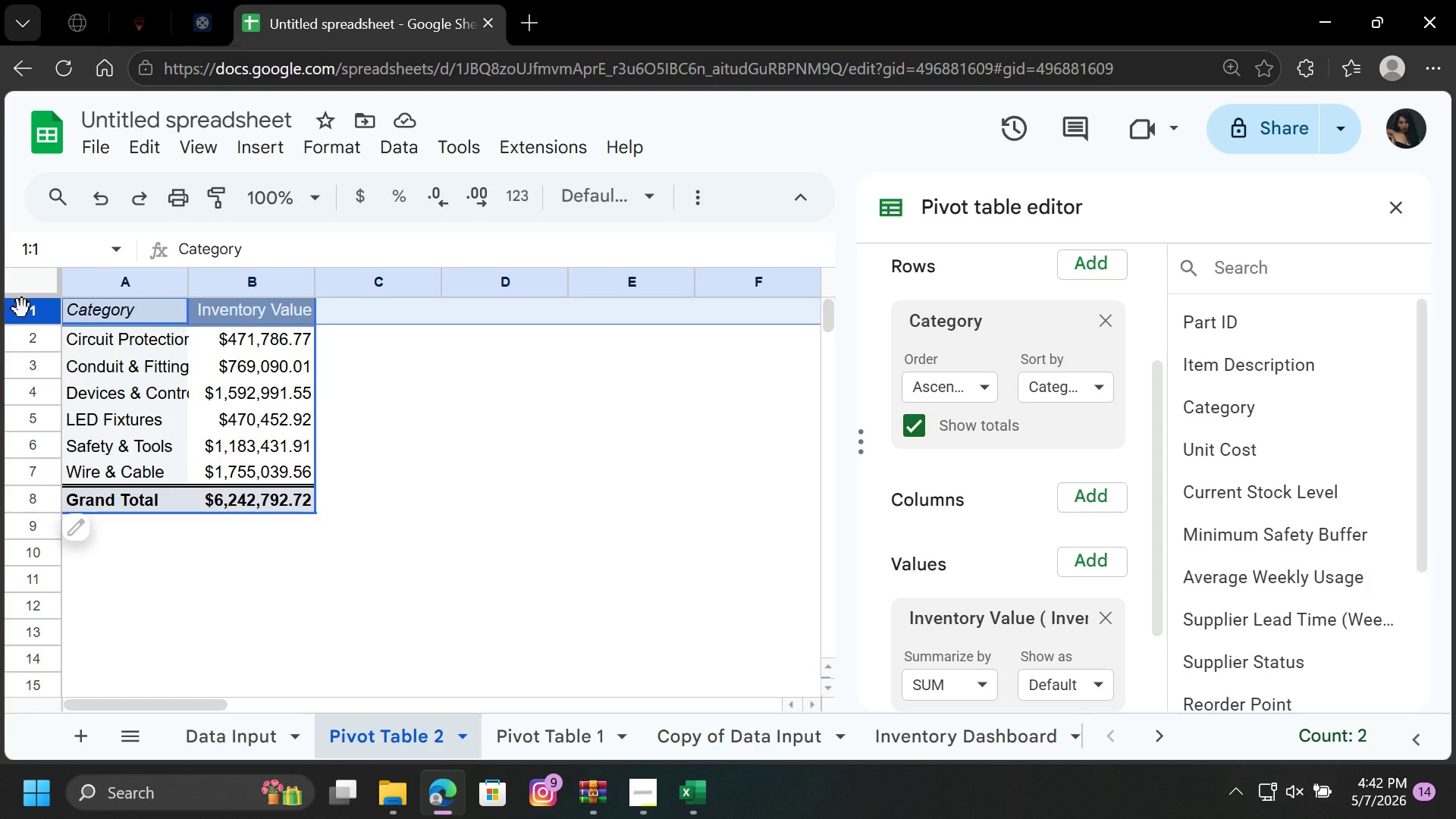 
right_click([21, 319])
 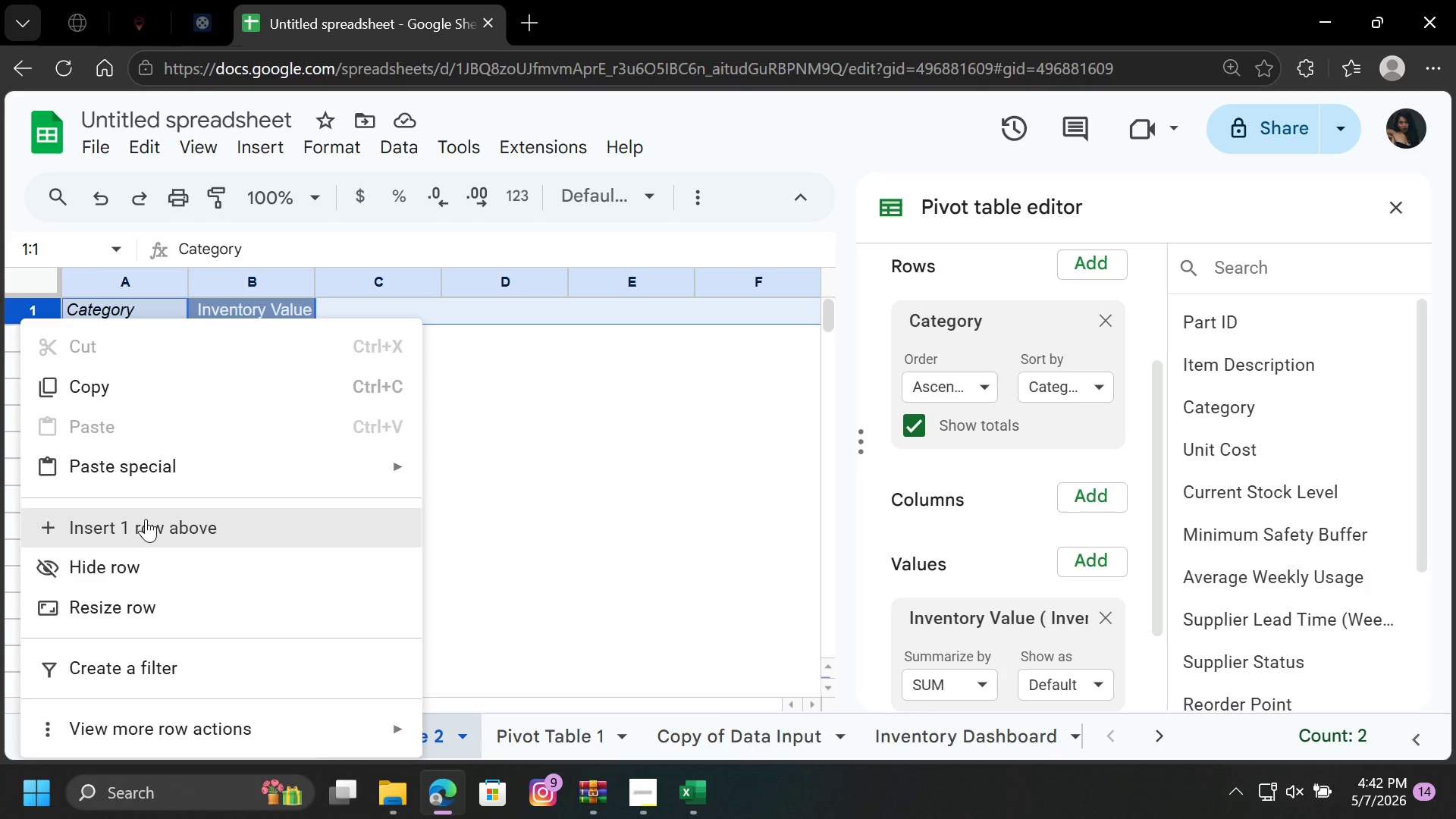 
left_click([217, 526])
 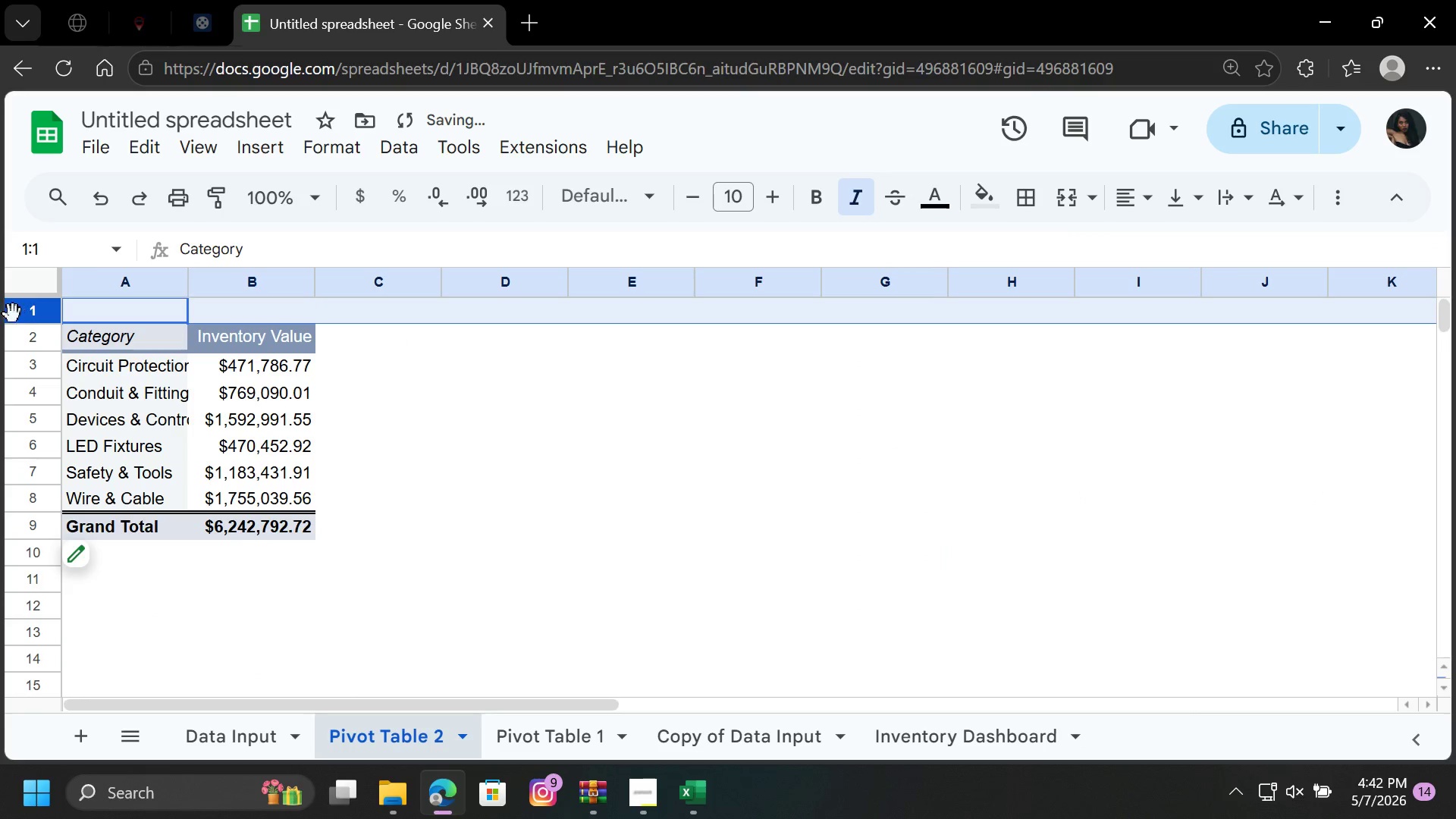 
right_click([0, 312])
 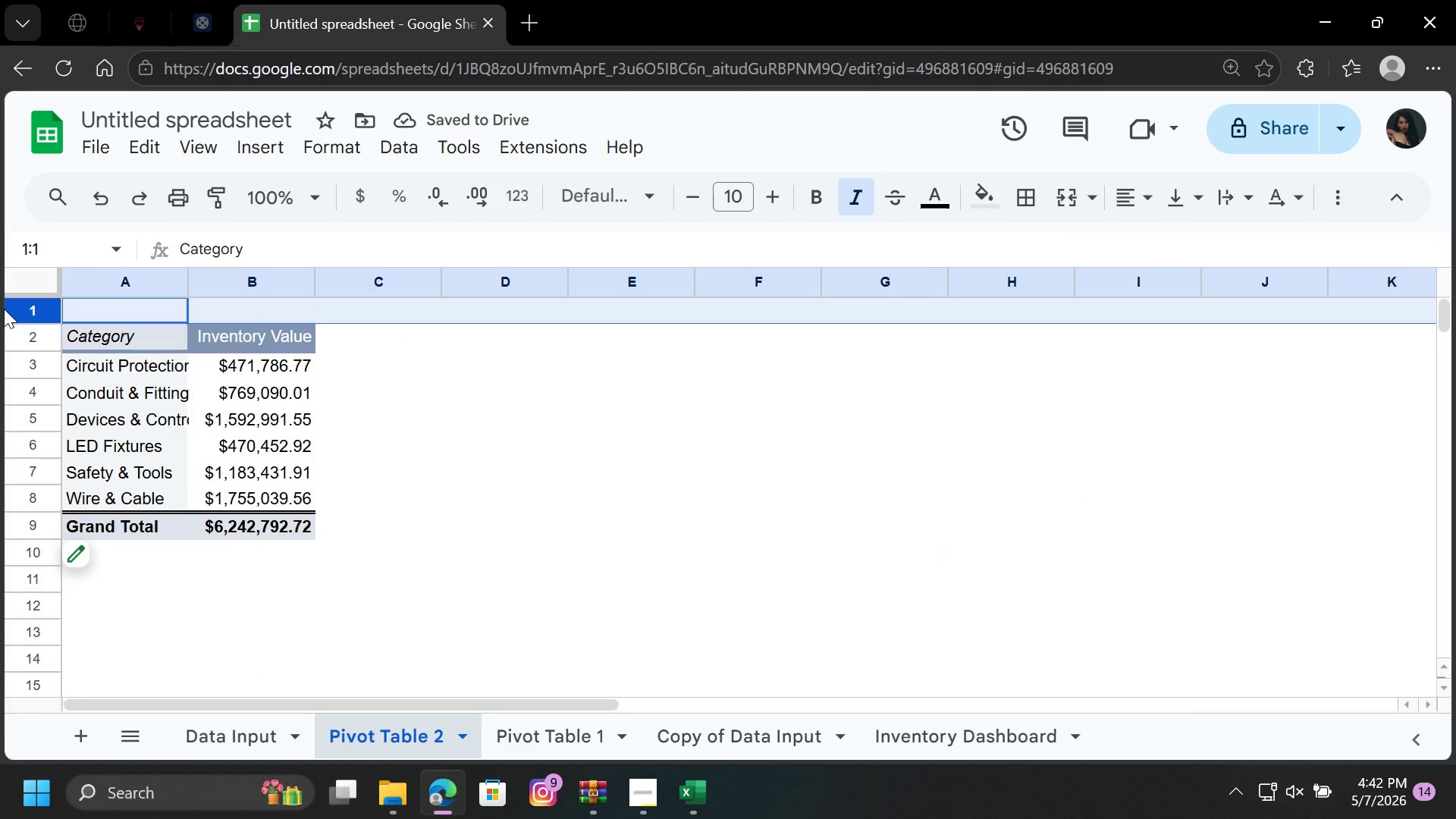 
right_click([13, 306])
 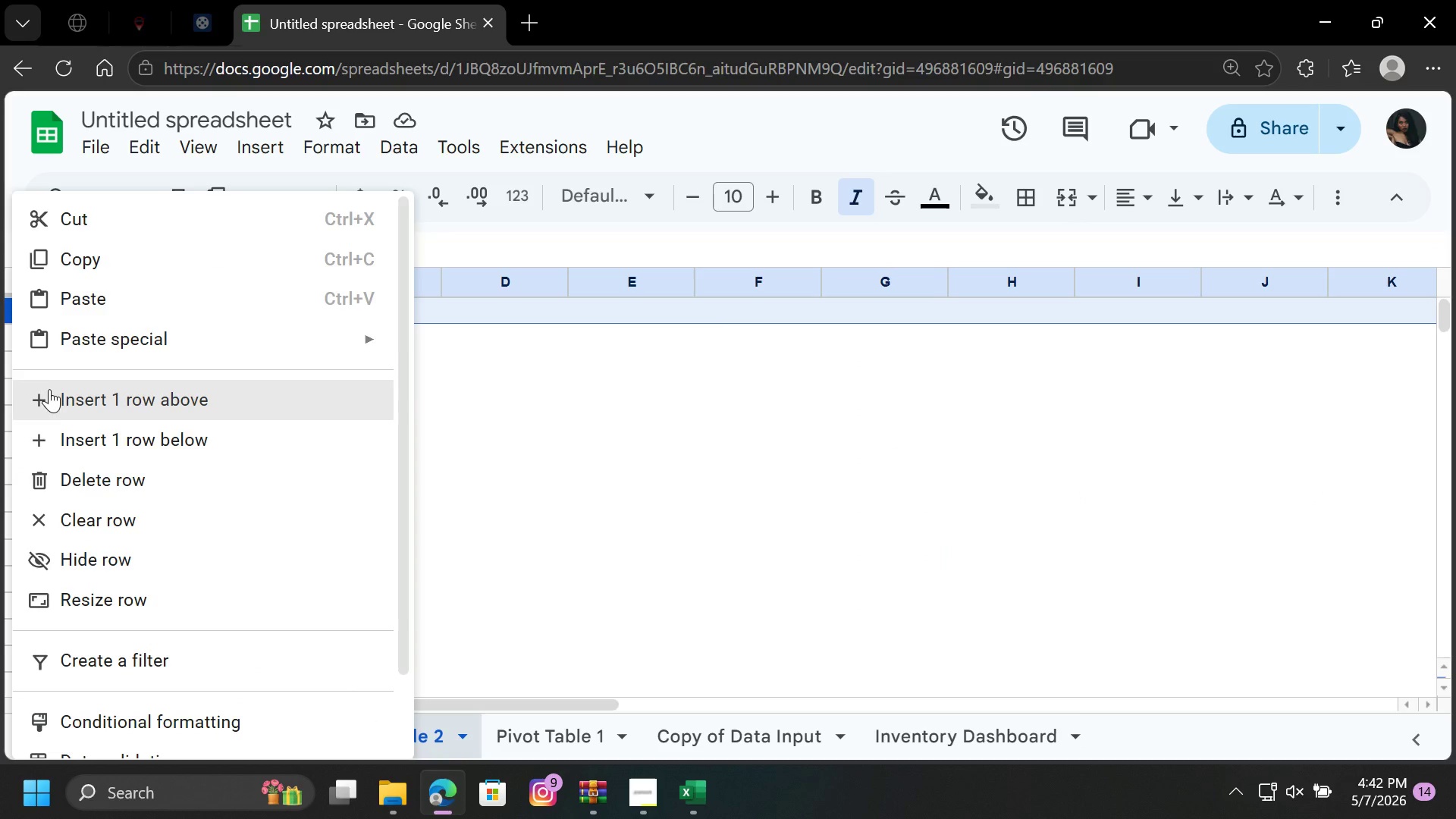 
left_click([34, 395])
 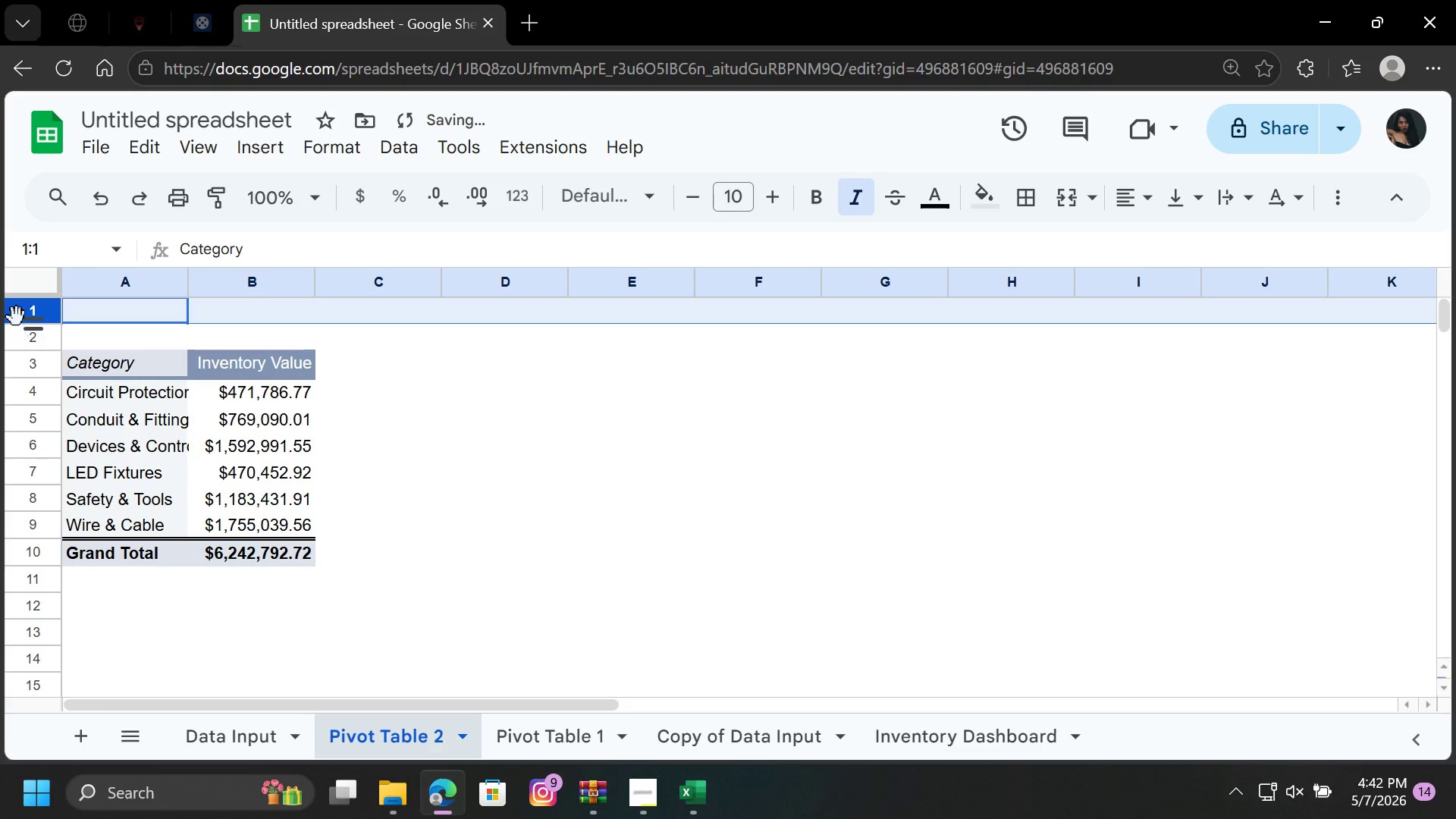 
left_click([5, 308])
 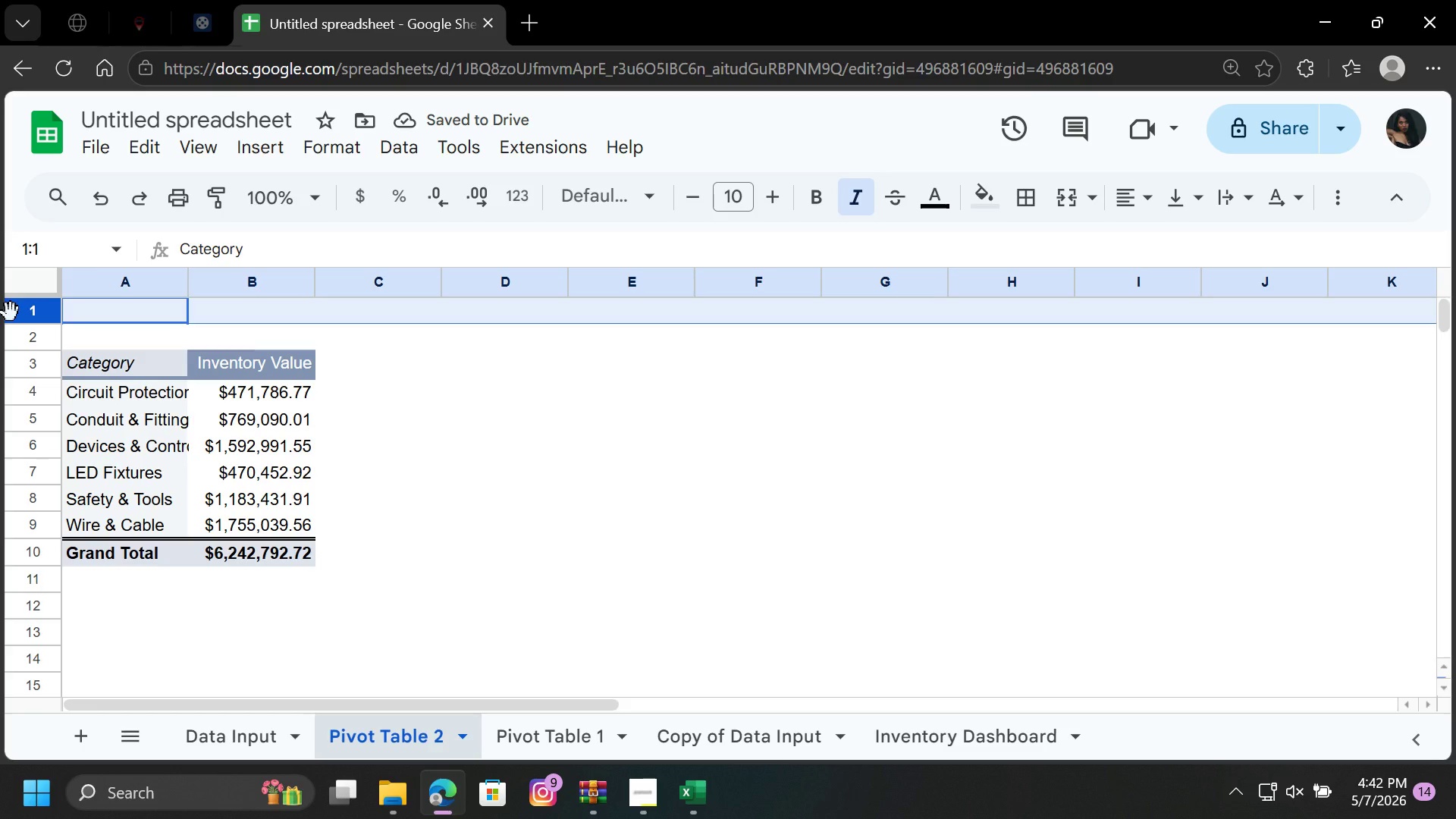 
right_click([11, 312])
 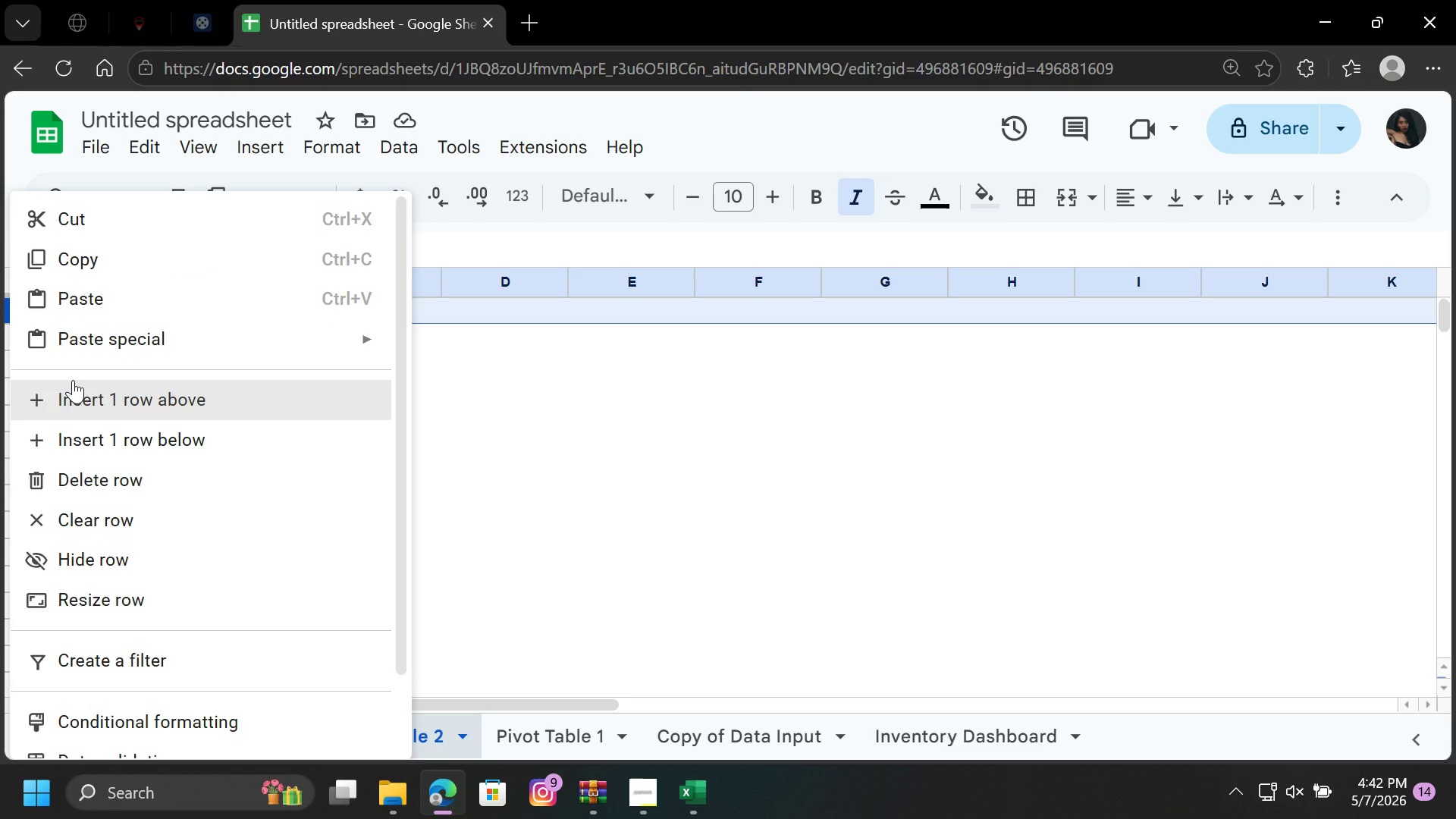 
left_click([73, 380])
 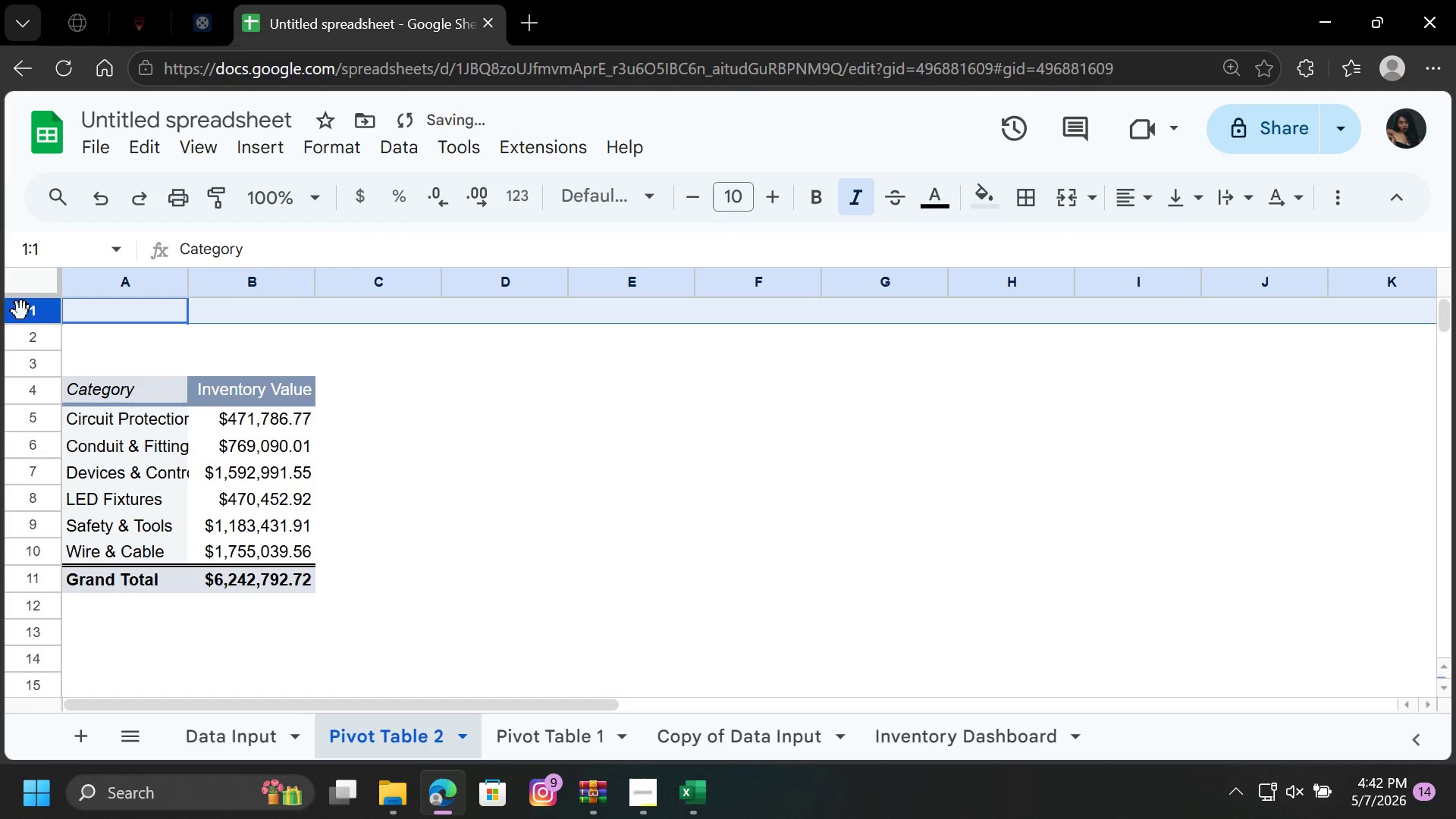 
left_click([1, 309])
 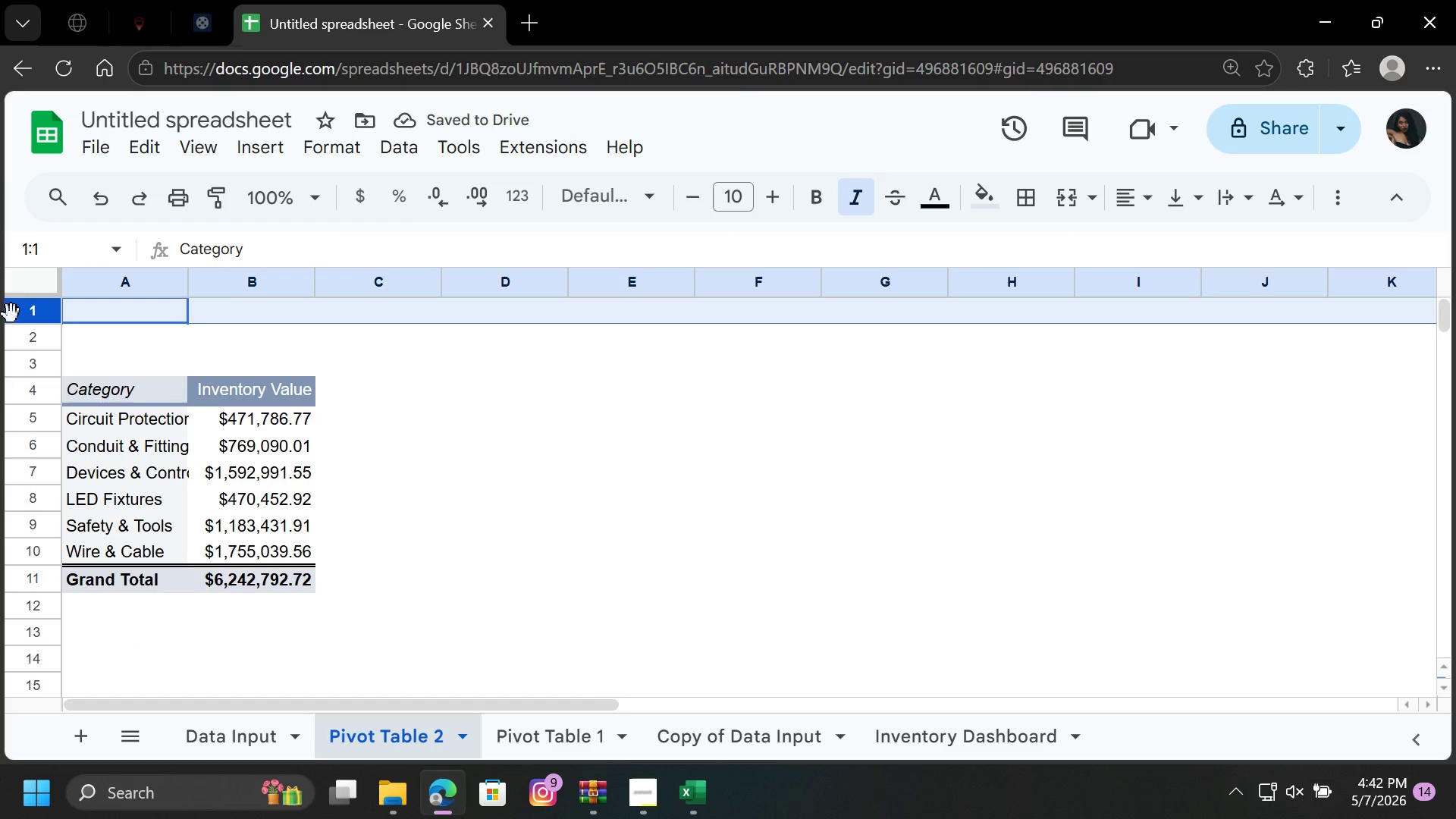 
right_click([11, 314])
 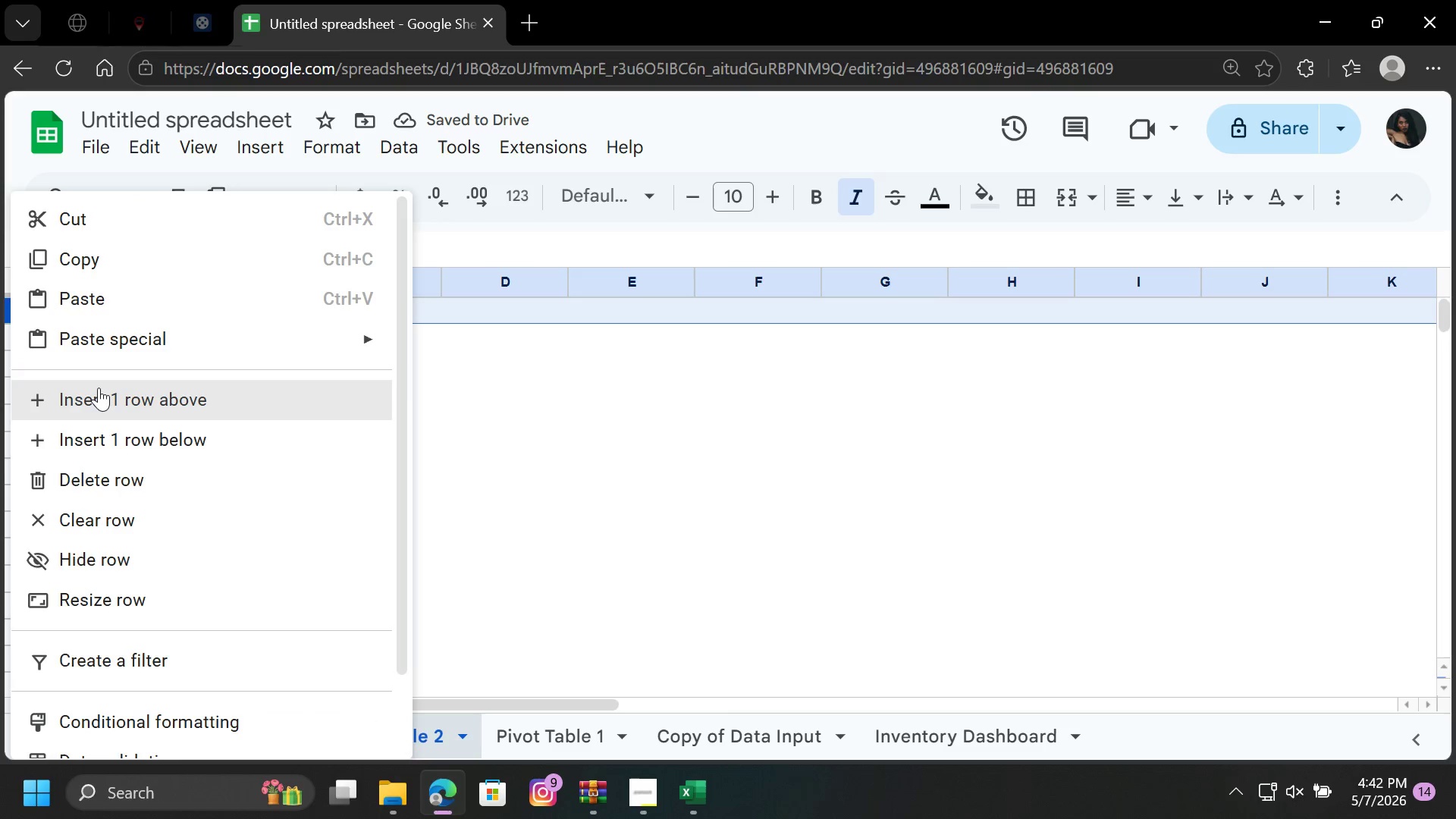 
left_click([99, 388])
 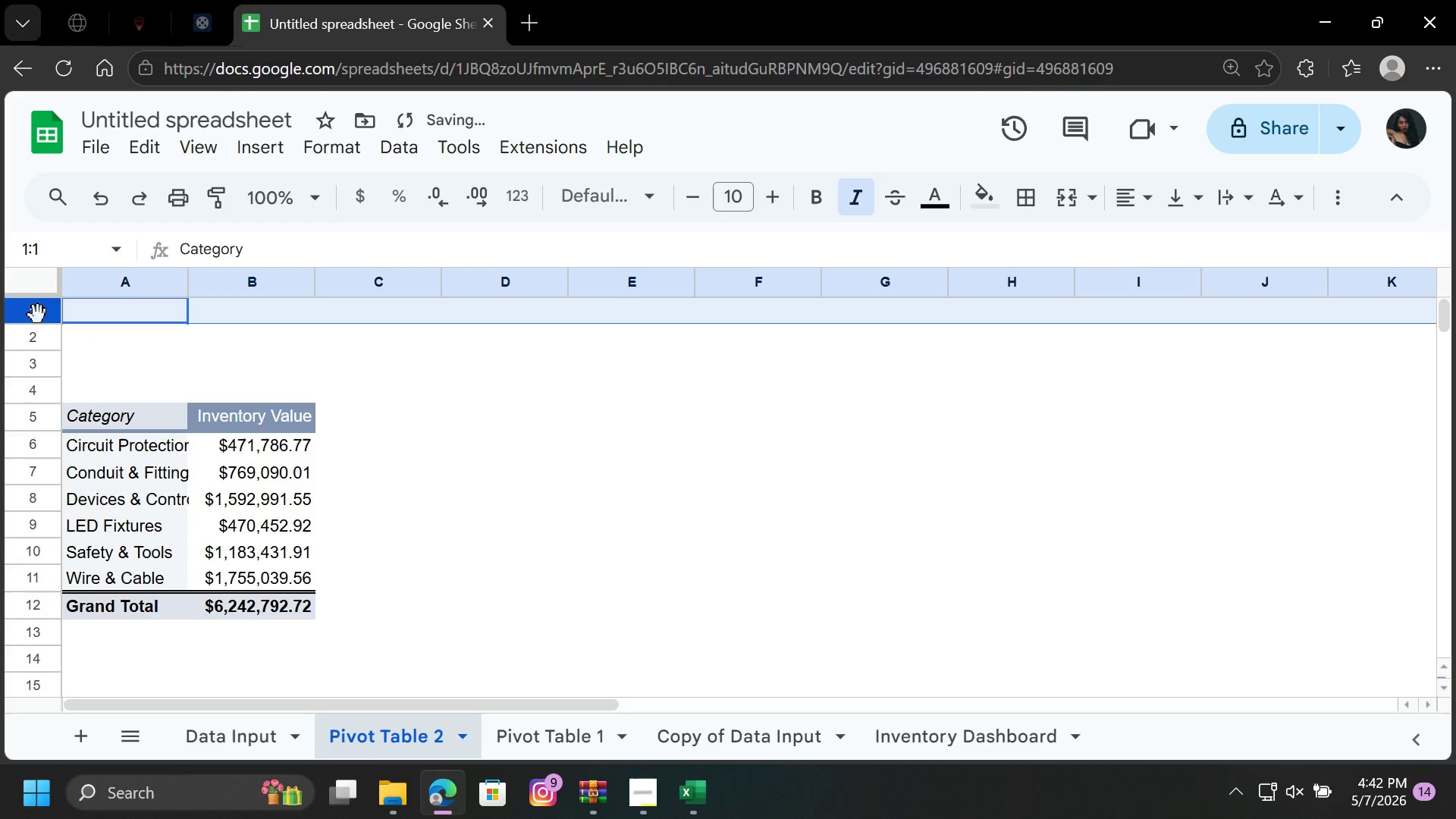 
right_click([27, 310])
 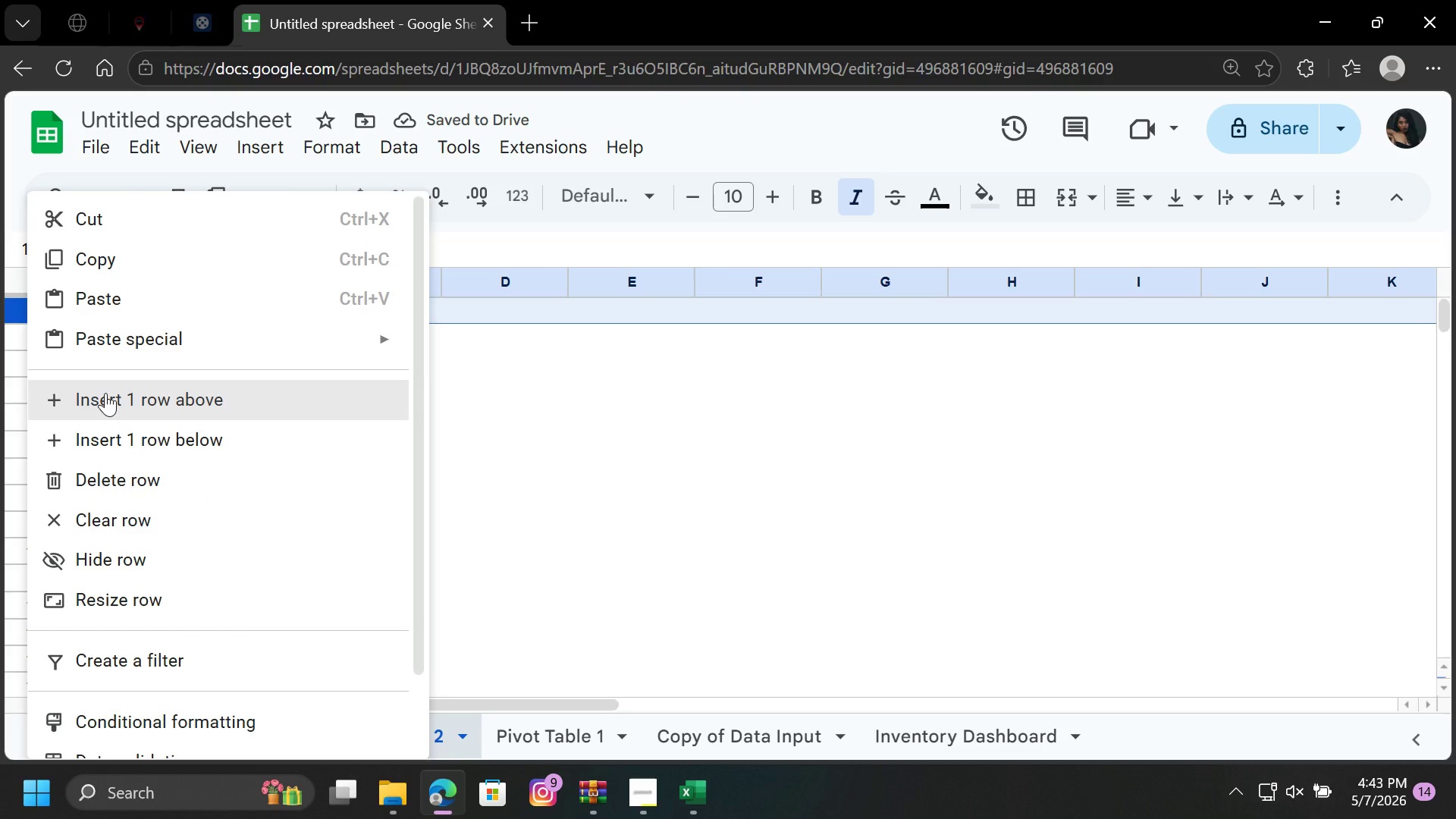 
left_click([105, 393])
 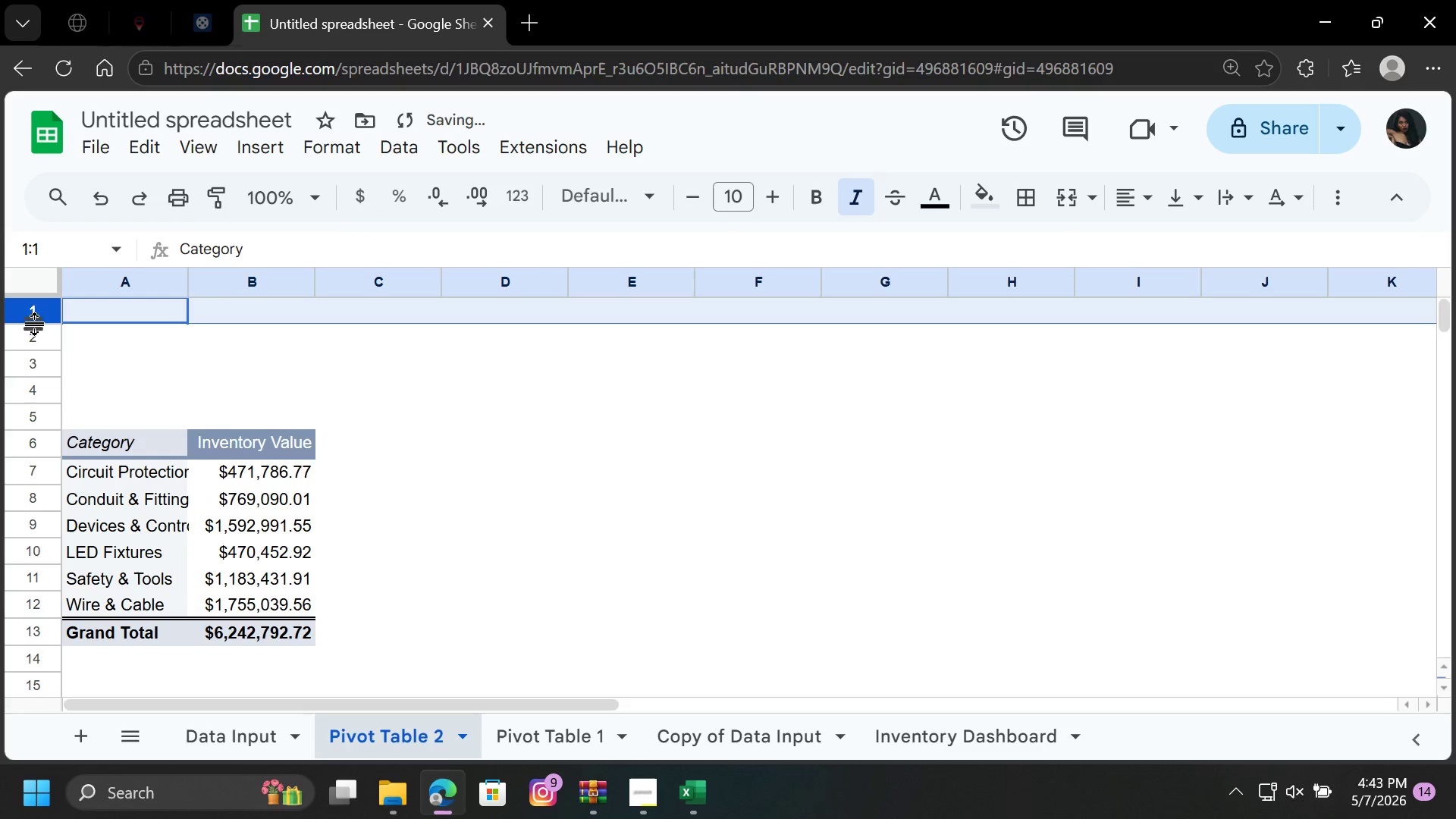 
right_click([30, 312])
 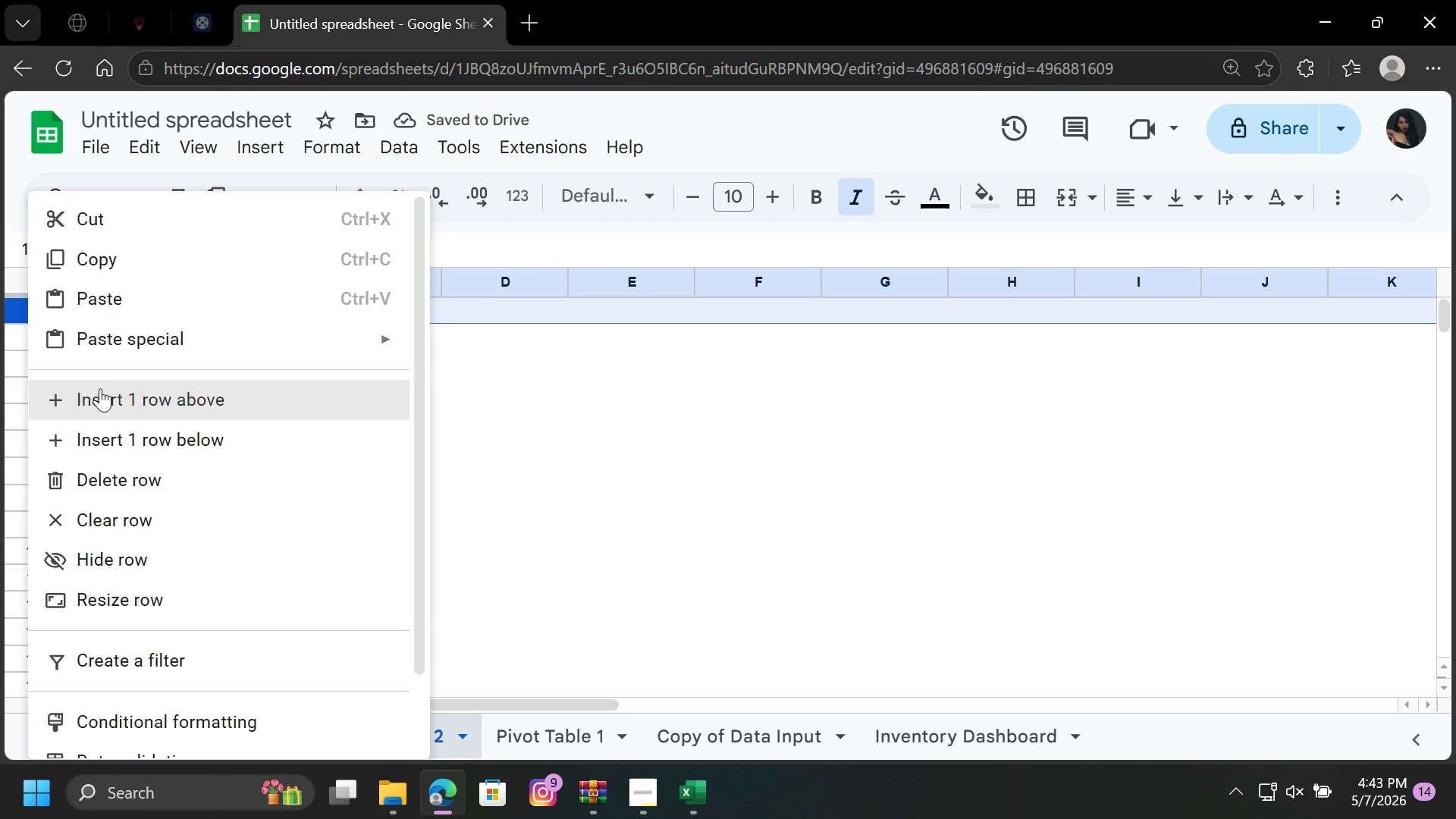 
left_click([105, 397])
 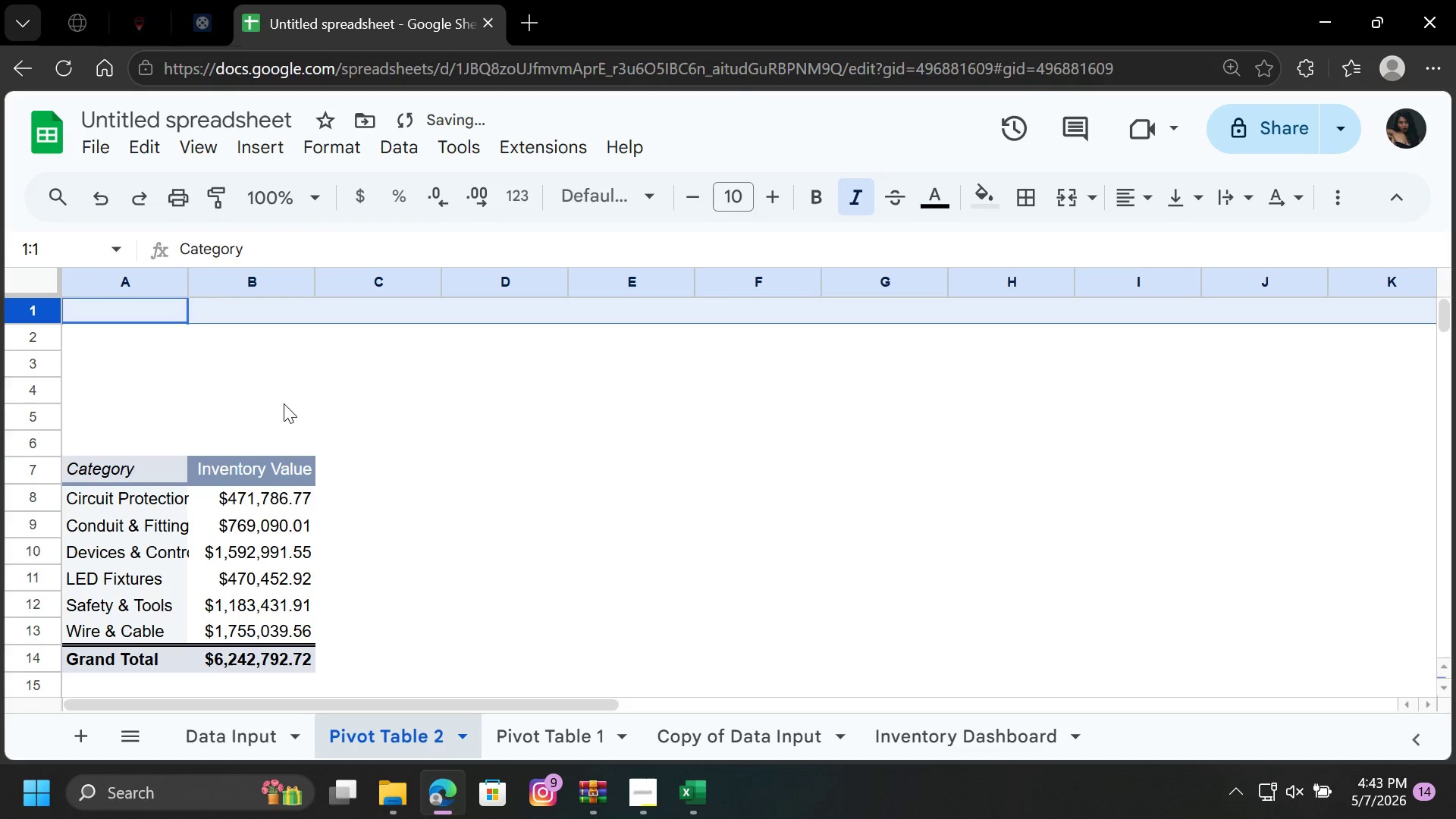 
left_click([341, 410])
 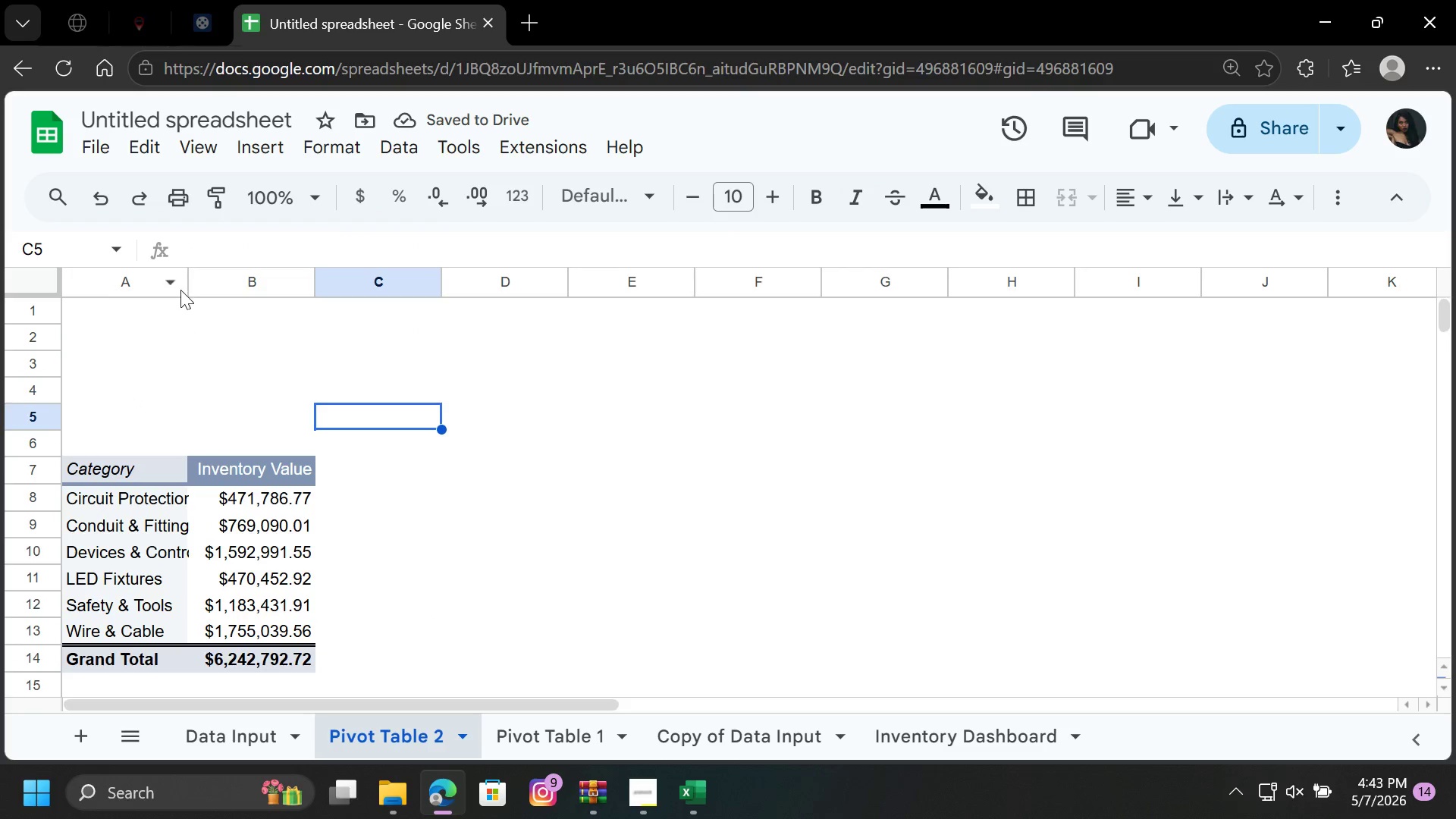 
left_click_drag(start_coordinate=[187, 286], to_coordinate=[224, 283])
 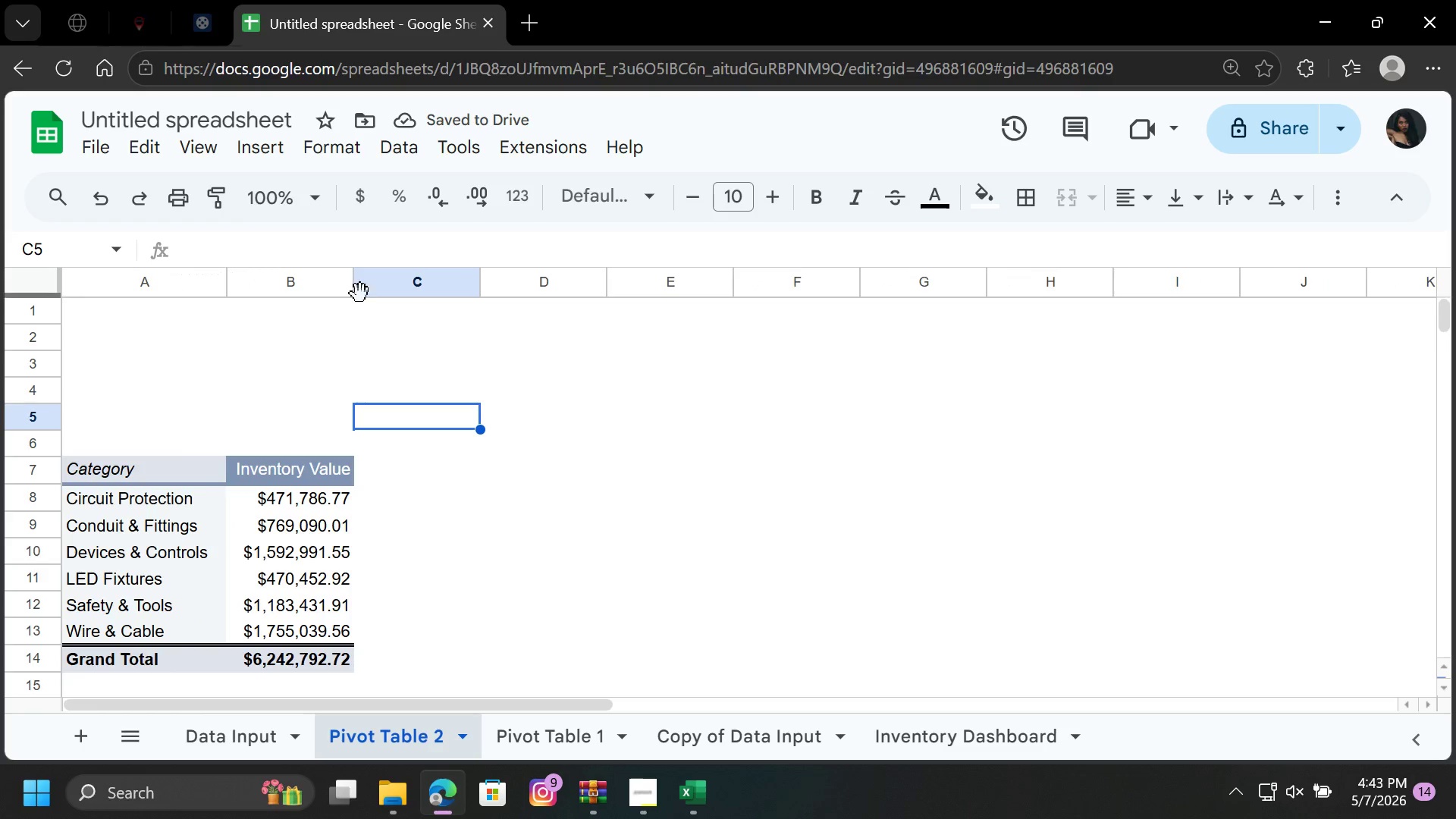 
left_click_drag(start_coordinate=[350, 284], to_coordinate=[375, 284])
 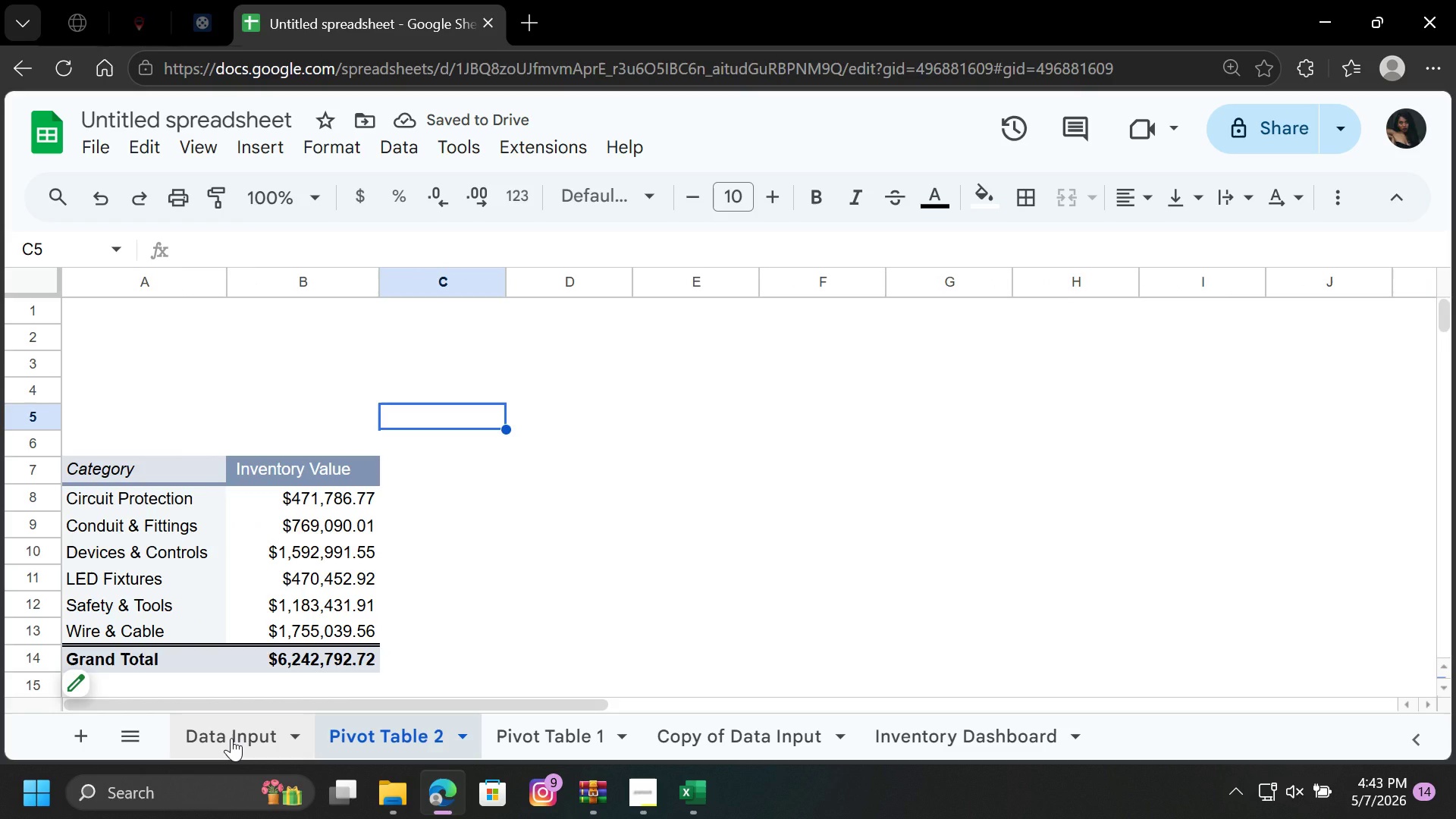 
wait(9.58)
 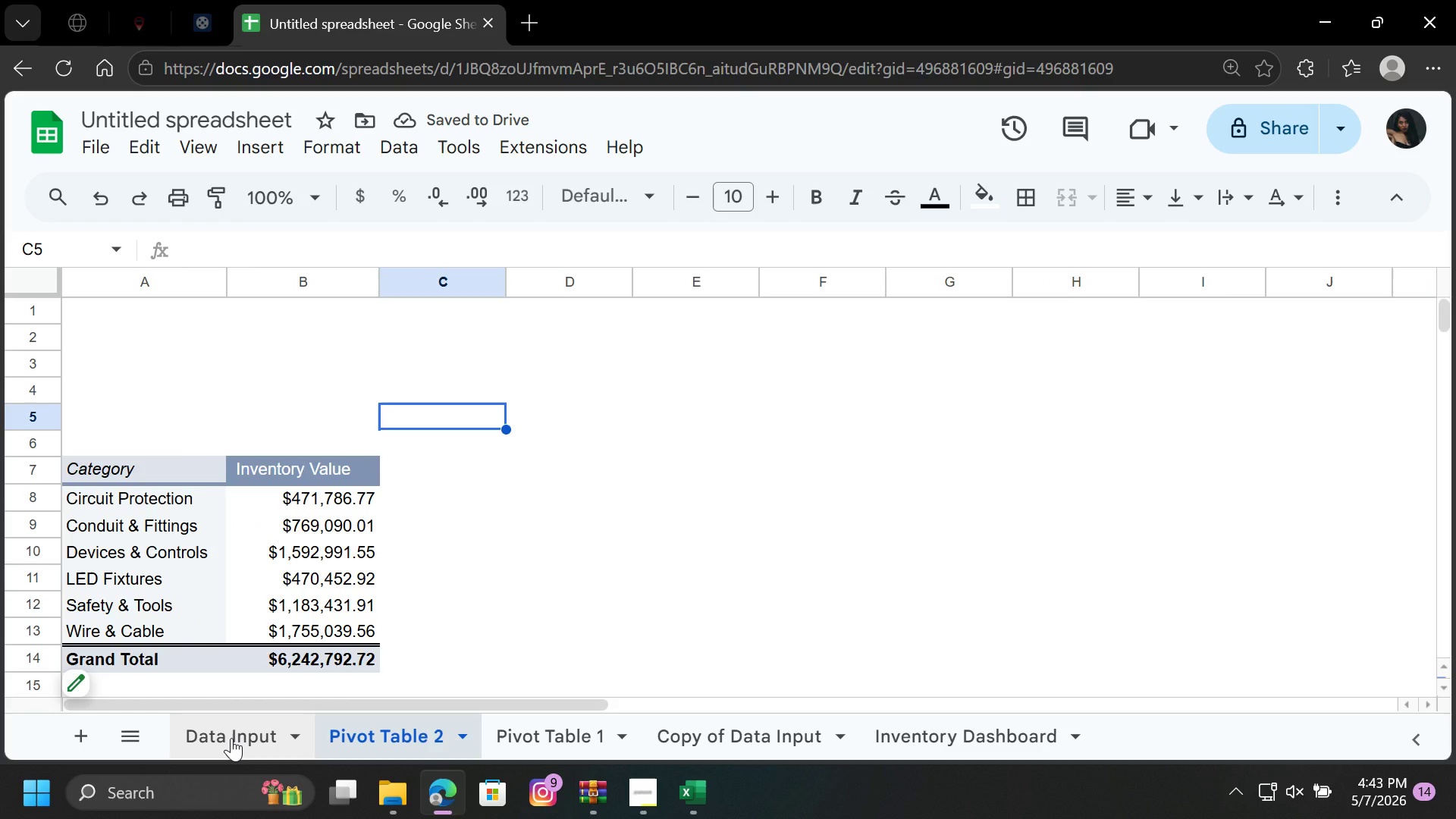 
left_click([231, 742])
 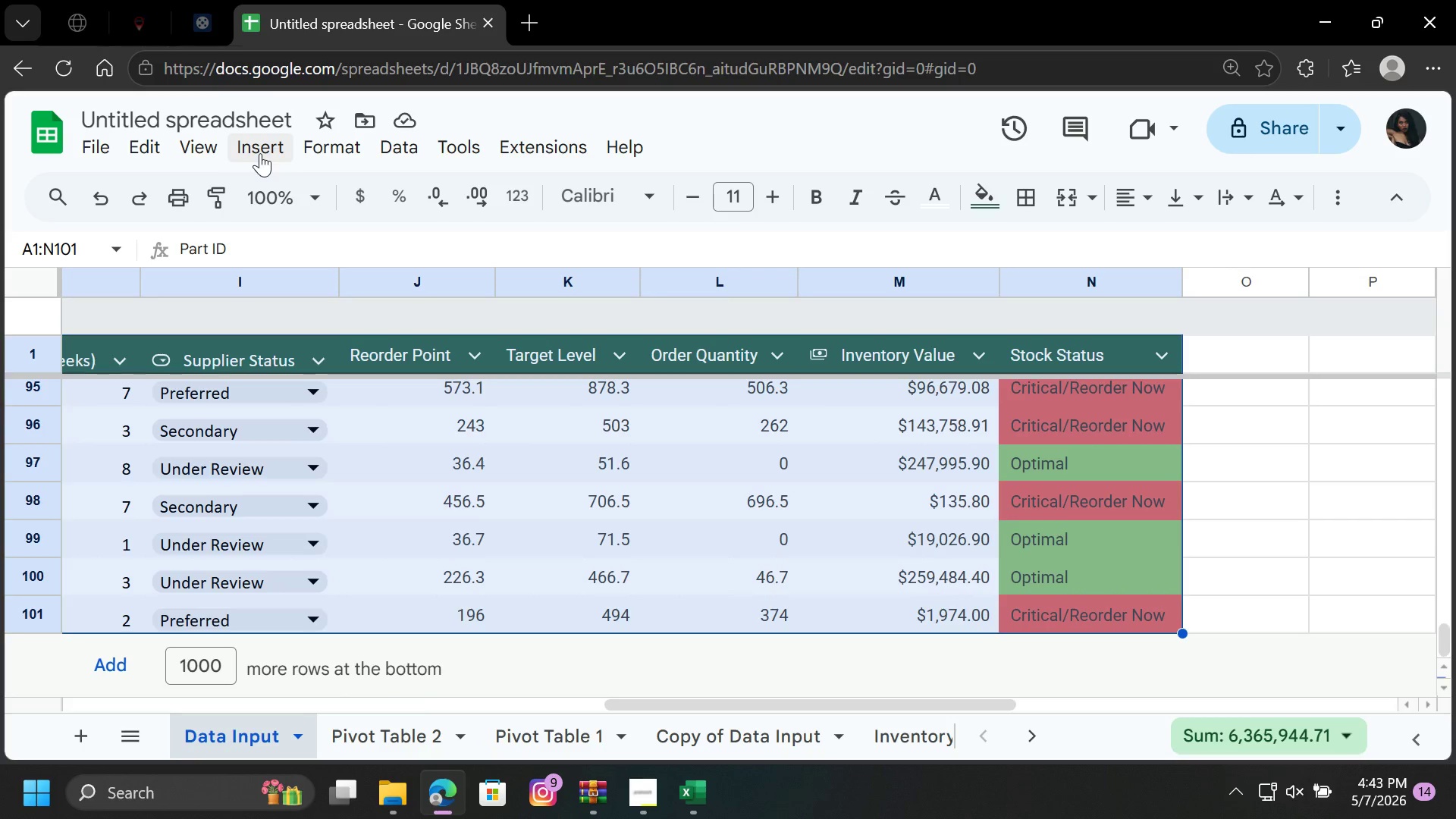 
left_click([269, 146])
 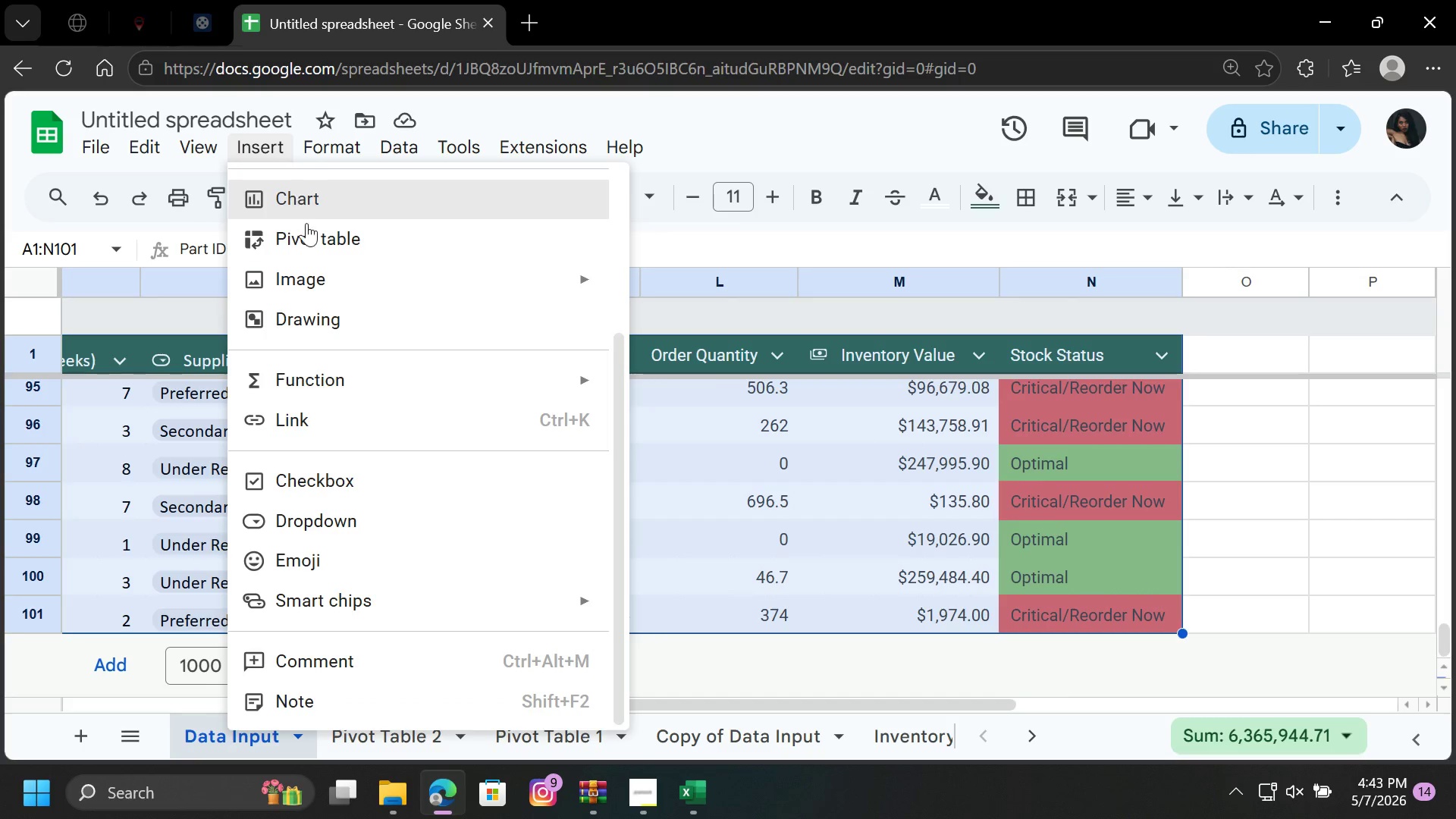 
left_click([307, 229])
 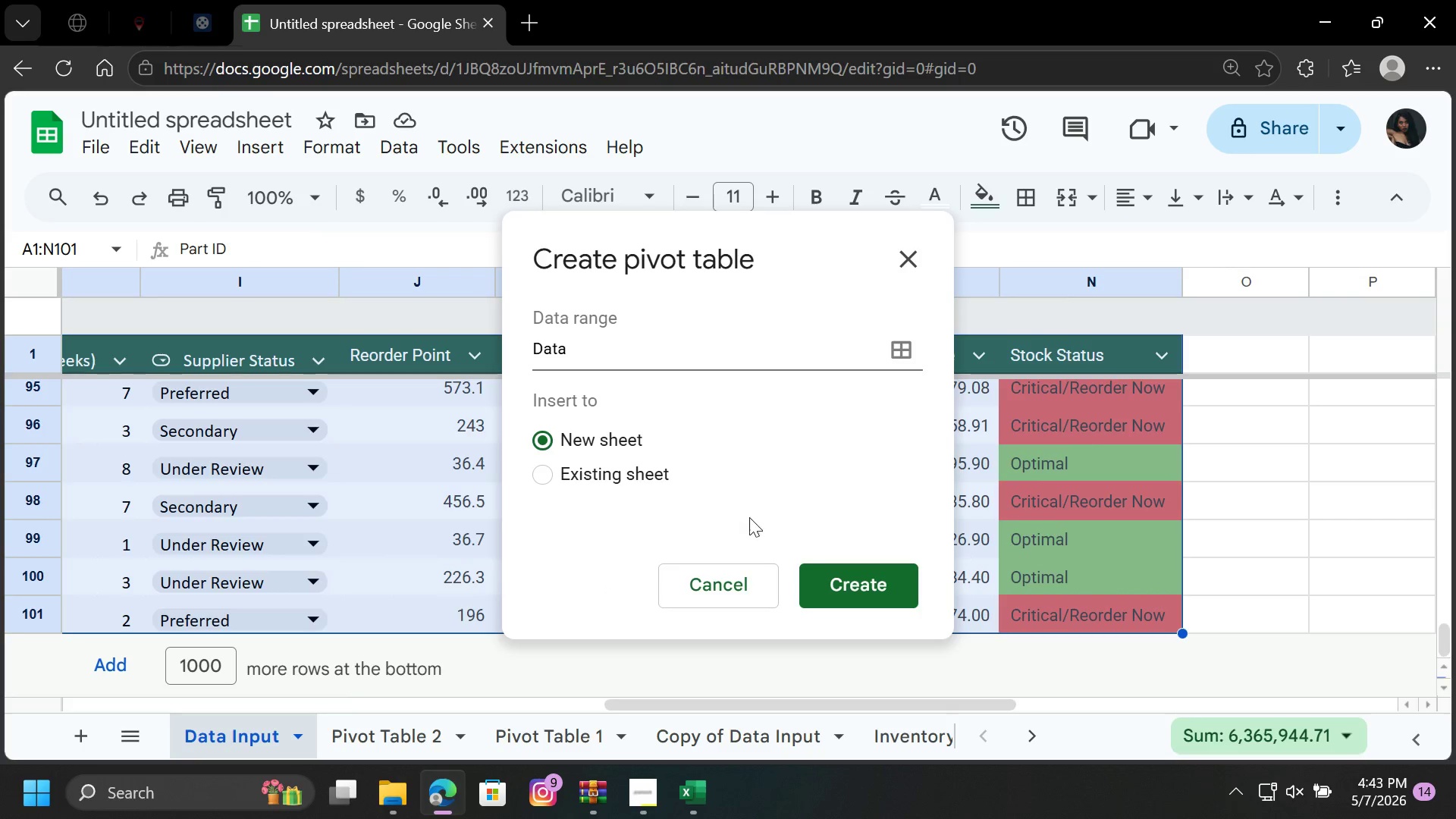 
left_click([831, 573])
 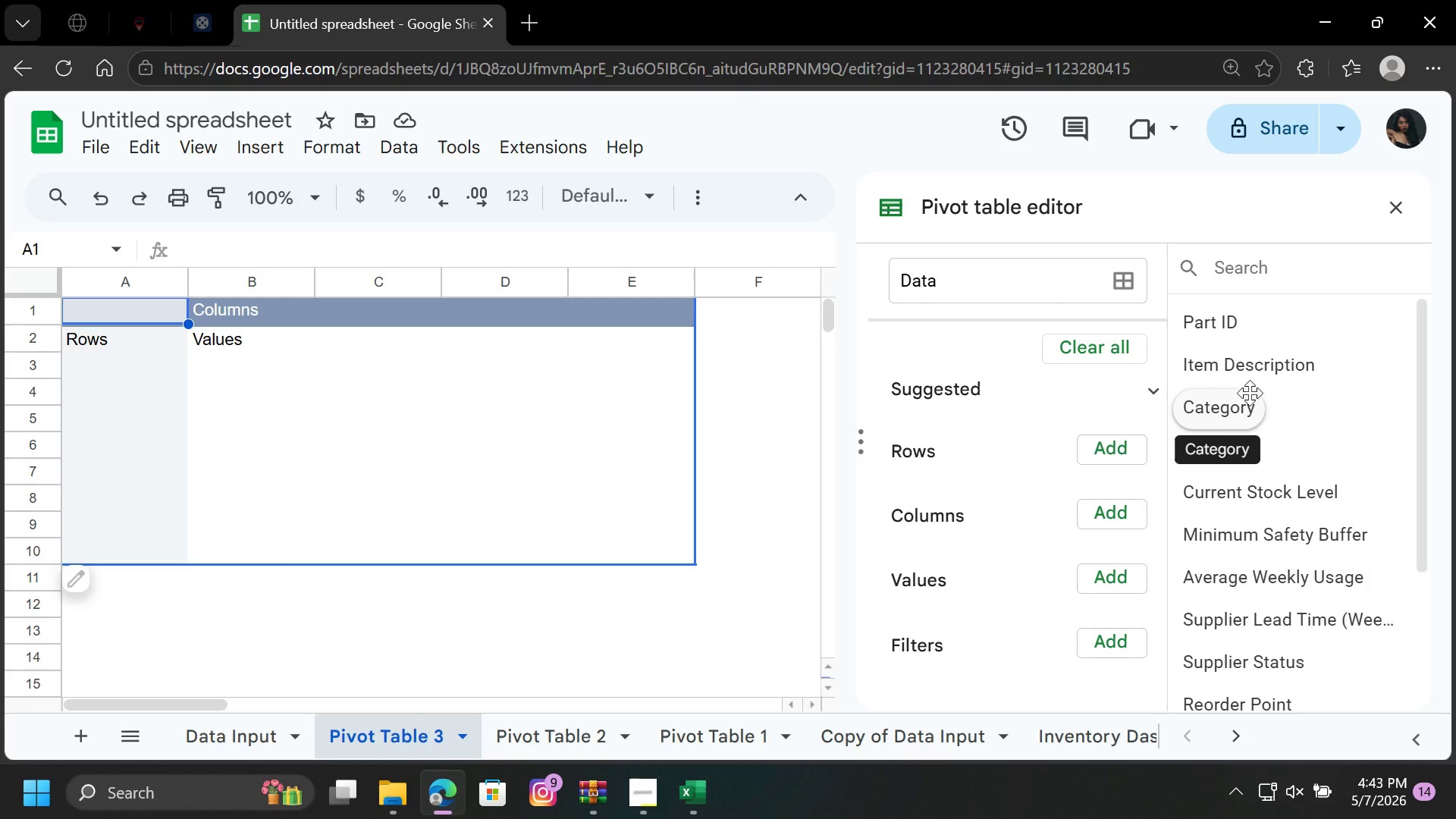 
wait(15.97)
 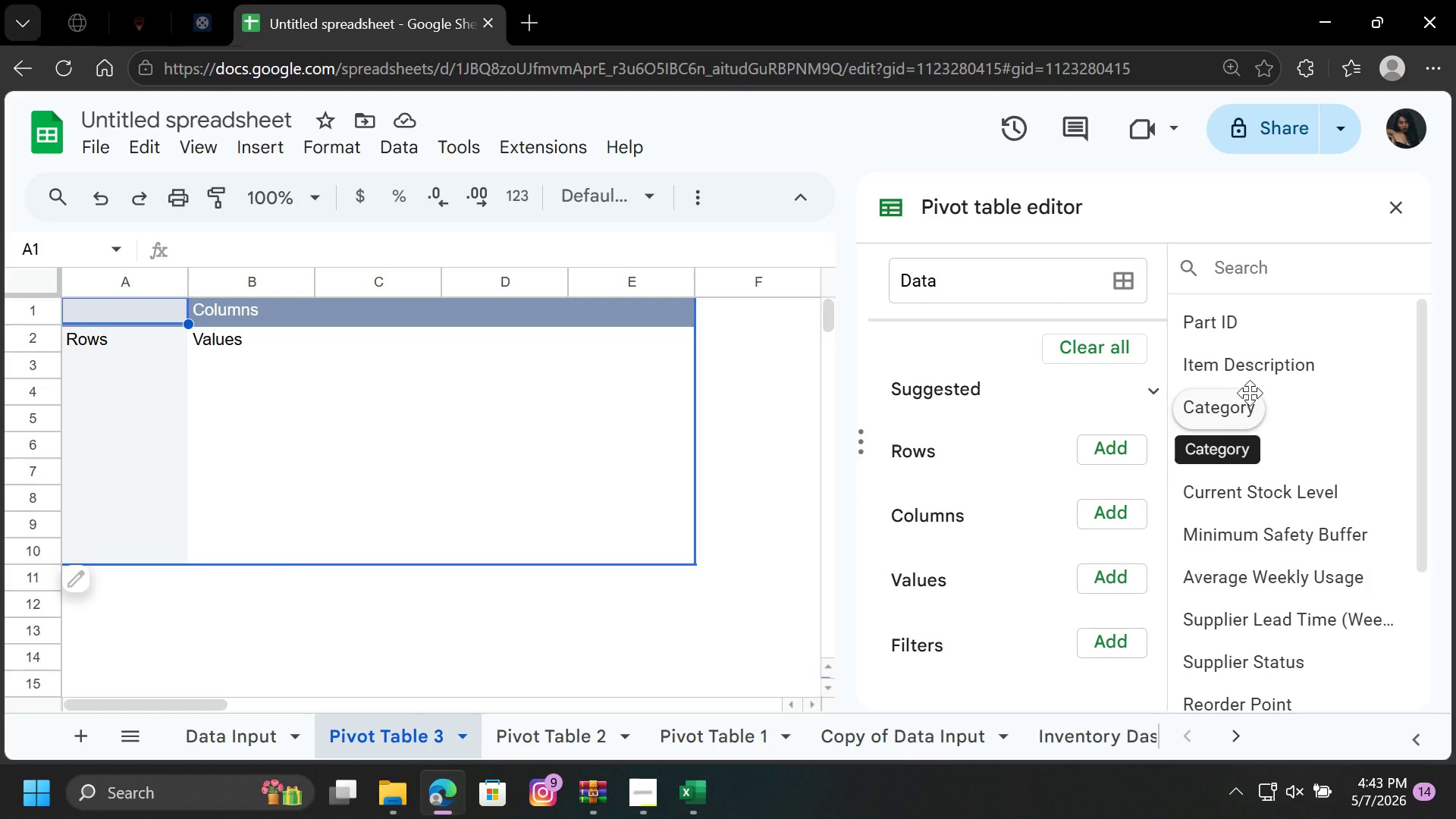 
left_click([1108, 443])
 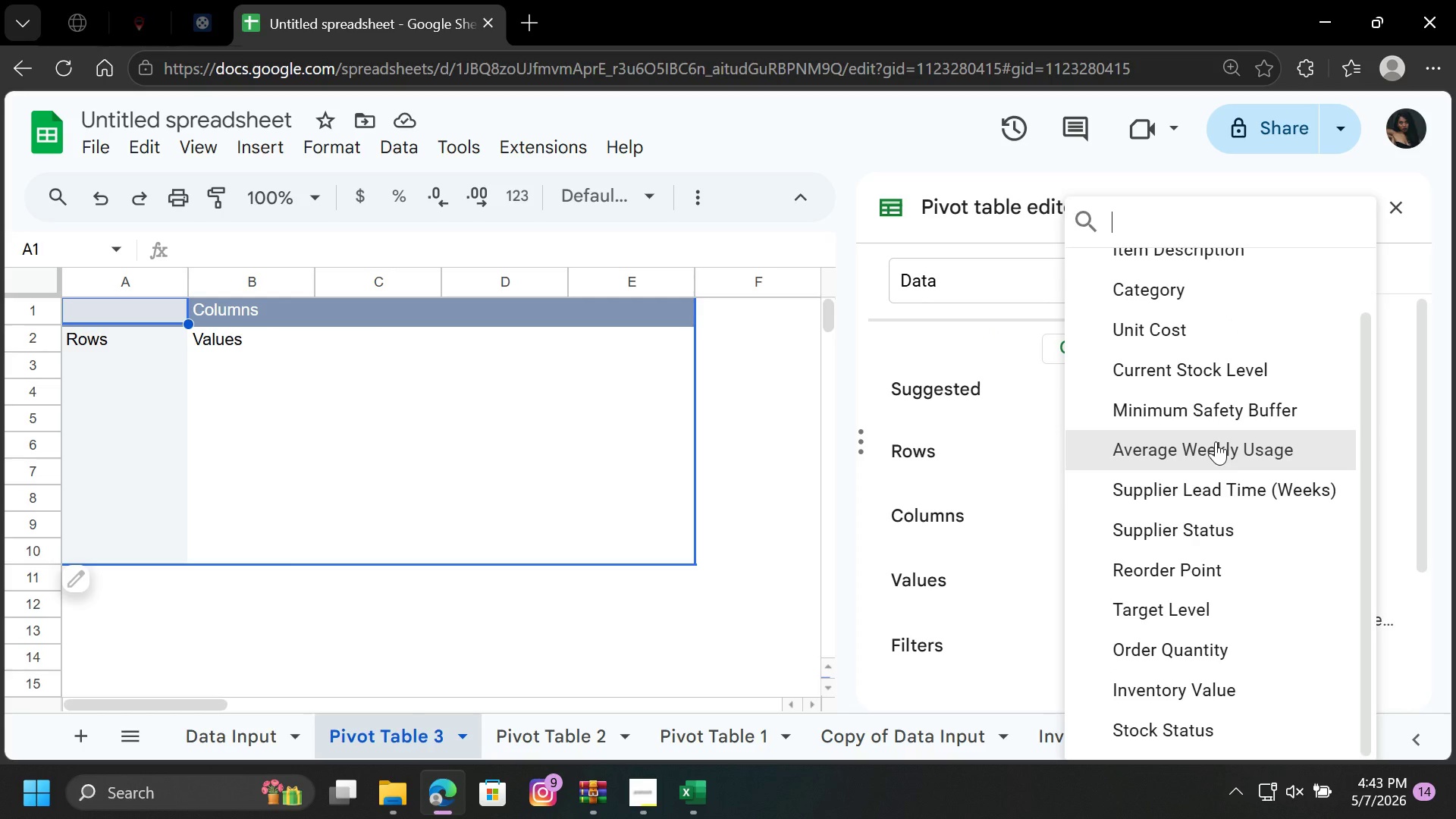 
wait(5.69)
 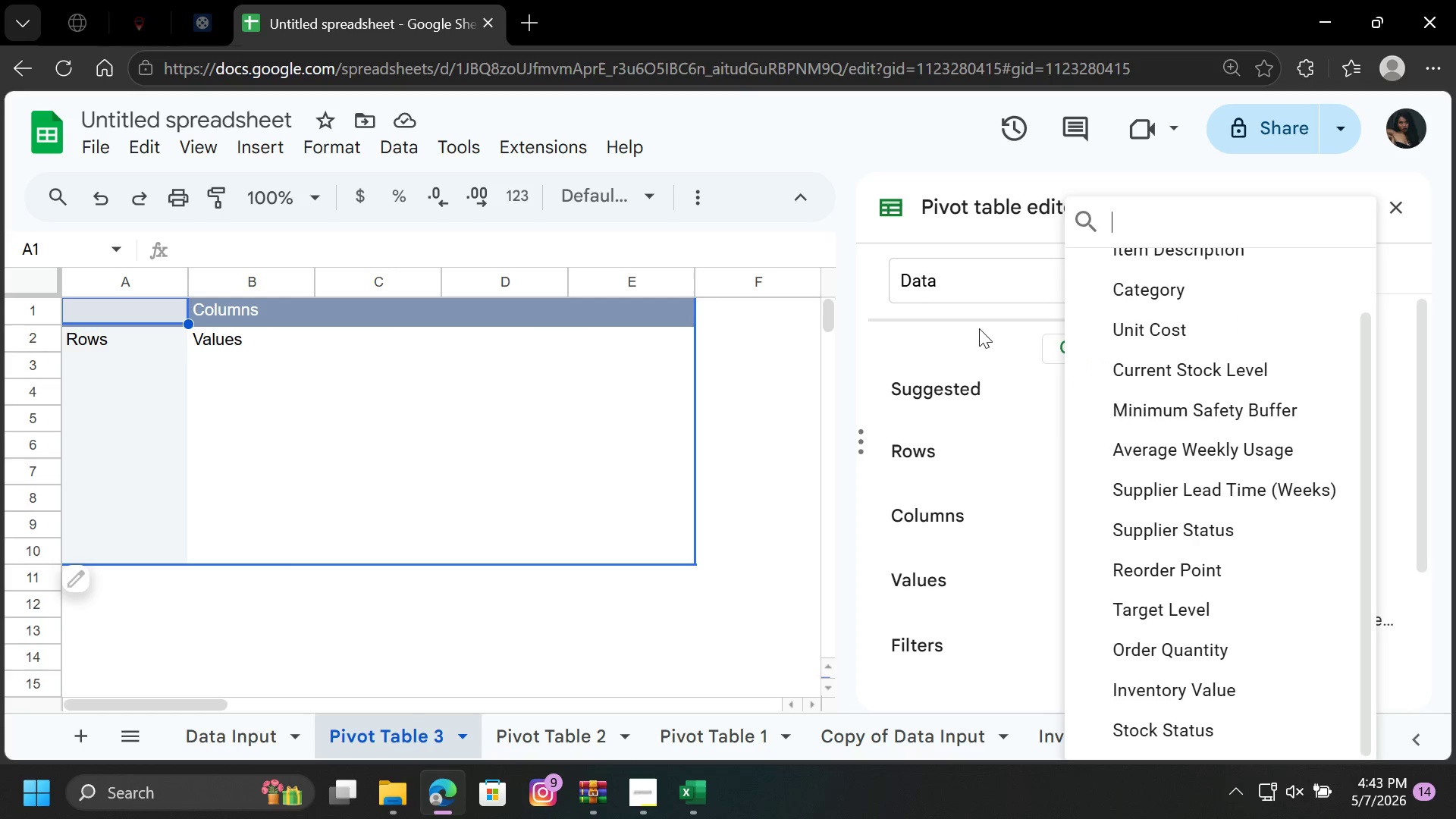 
scroll: coordinate [1223, 648], scroll_direction: down, amount: 1.0
 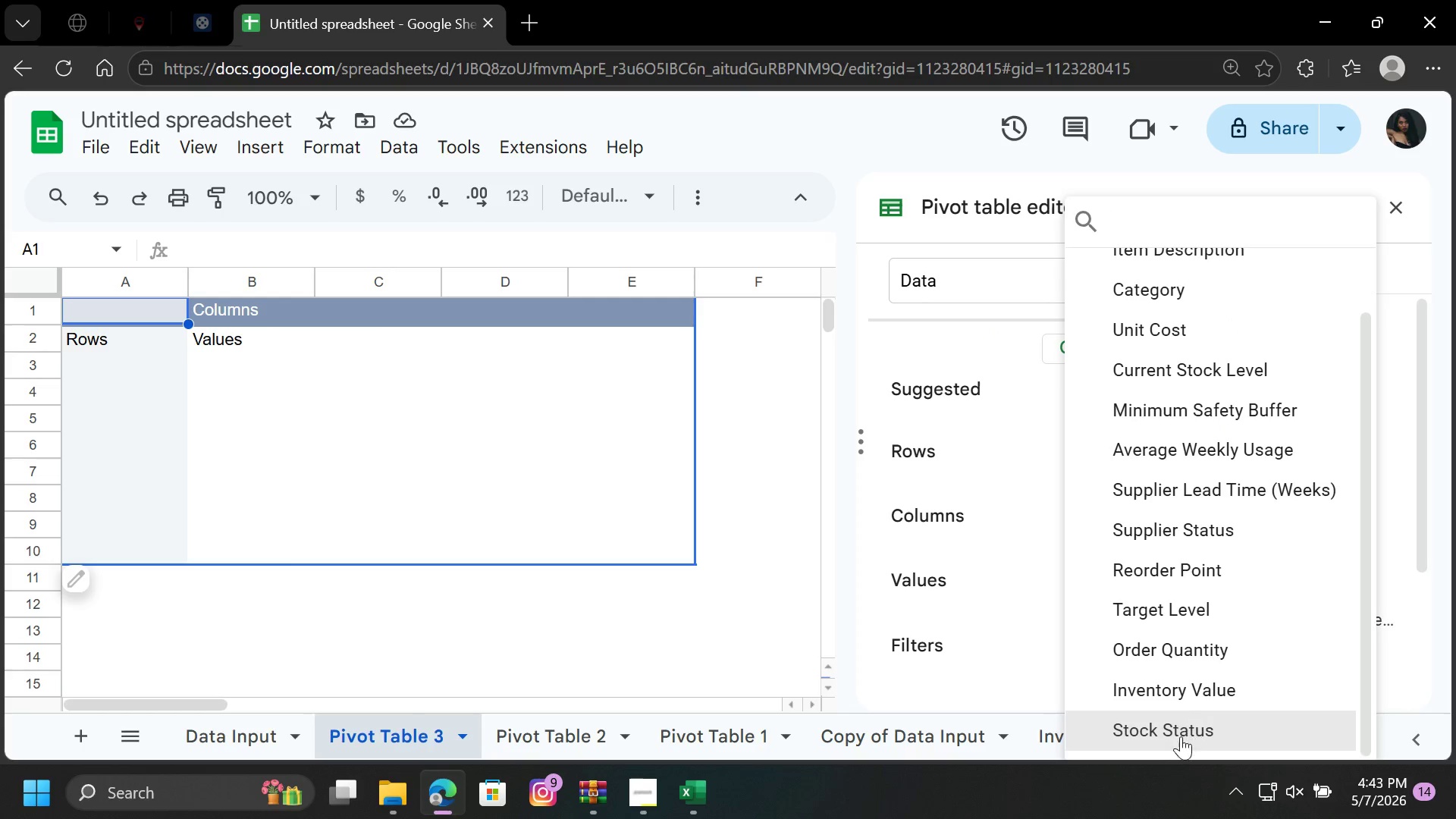 
left_click([1181, 736])
 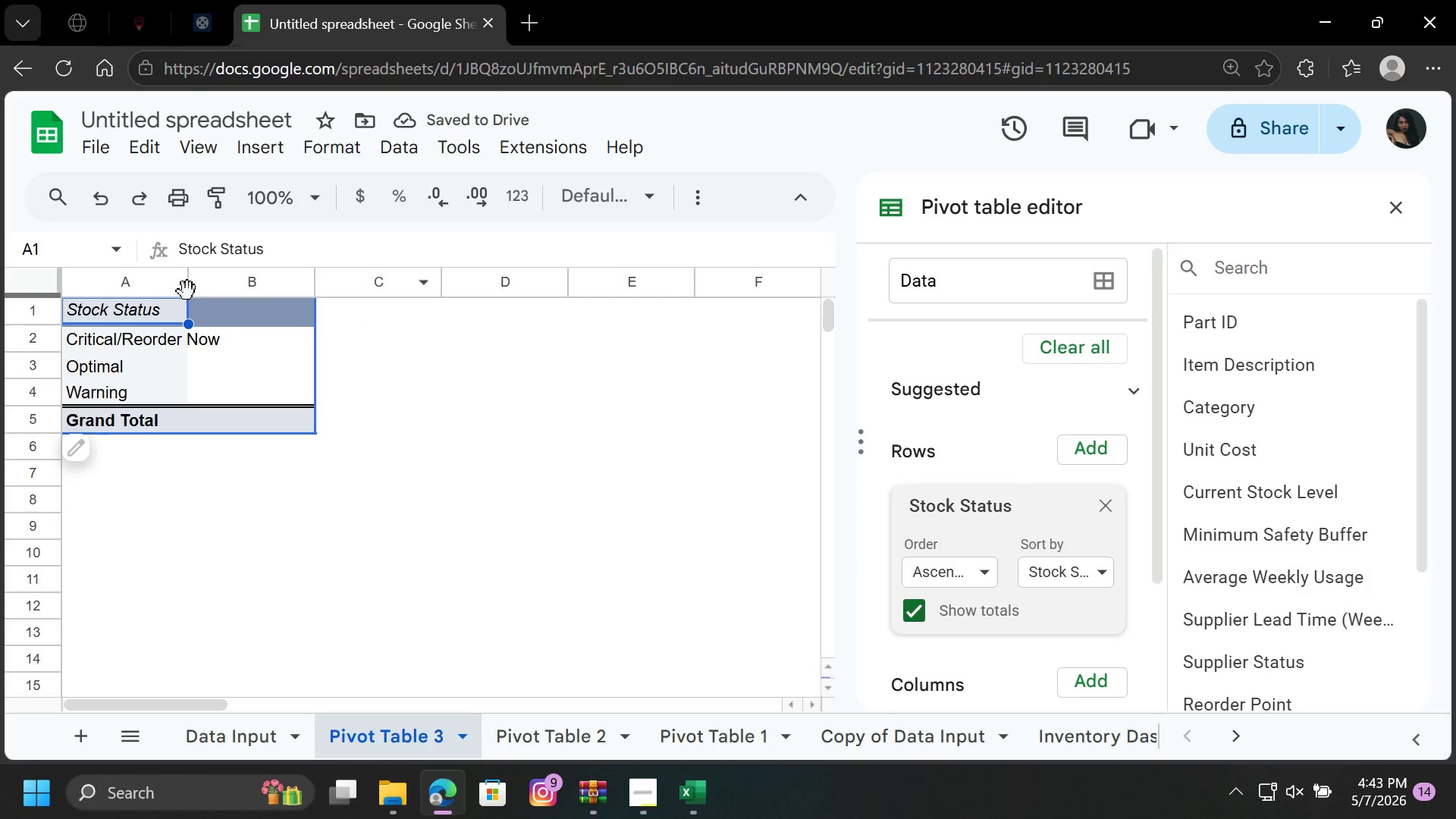 
left_click_drag(start_coordinate=[190, 276], to_coordinate=[228, 273])
 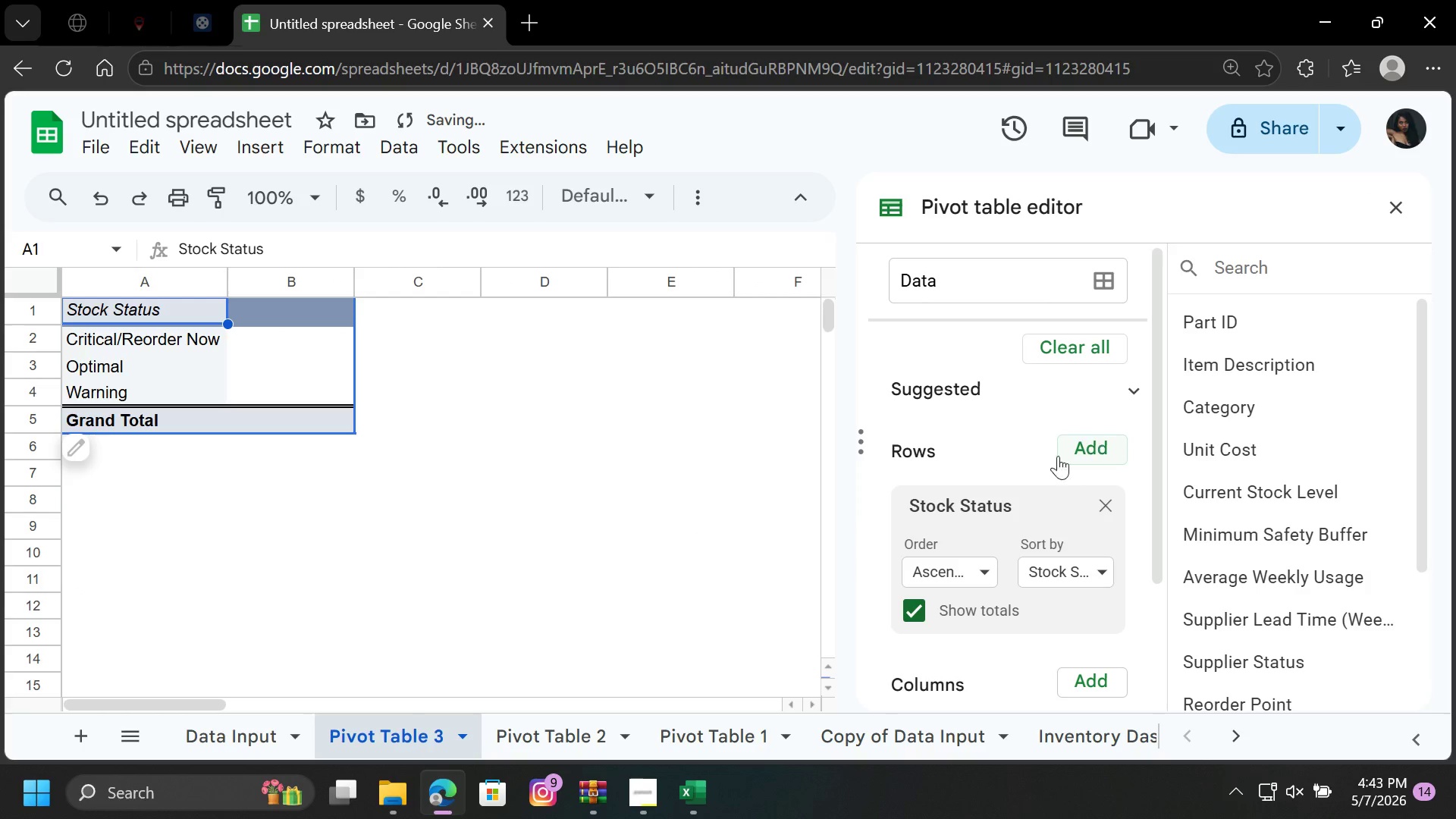 
scroll: coordinate [1002, 535], scroll_direction: down, amount: 4.0
 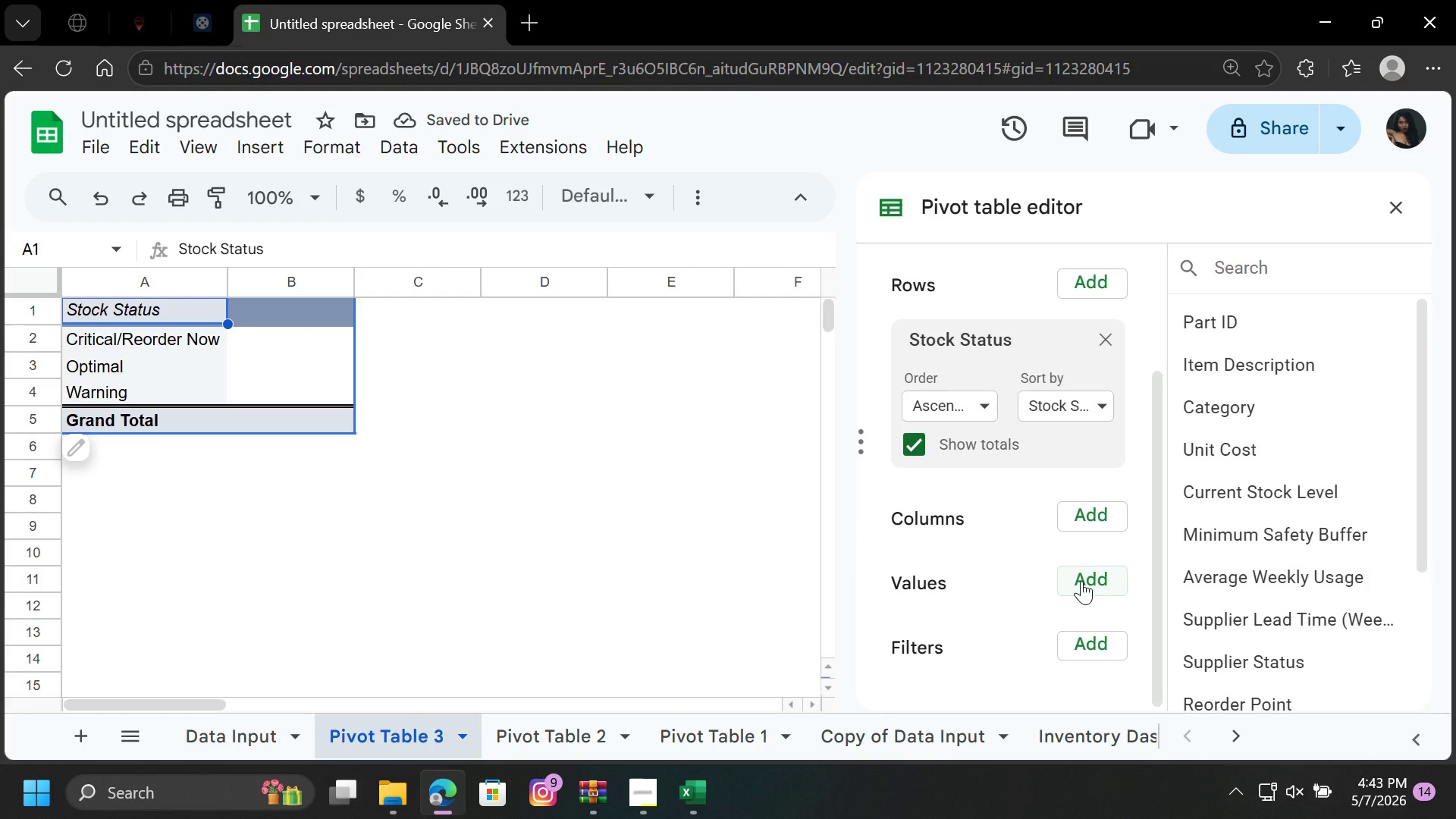 
left_click([1081, 581])
 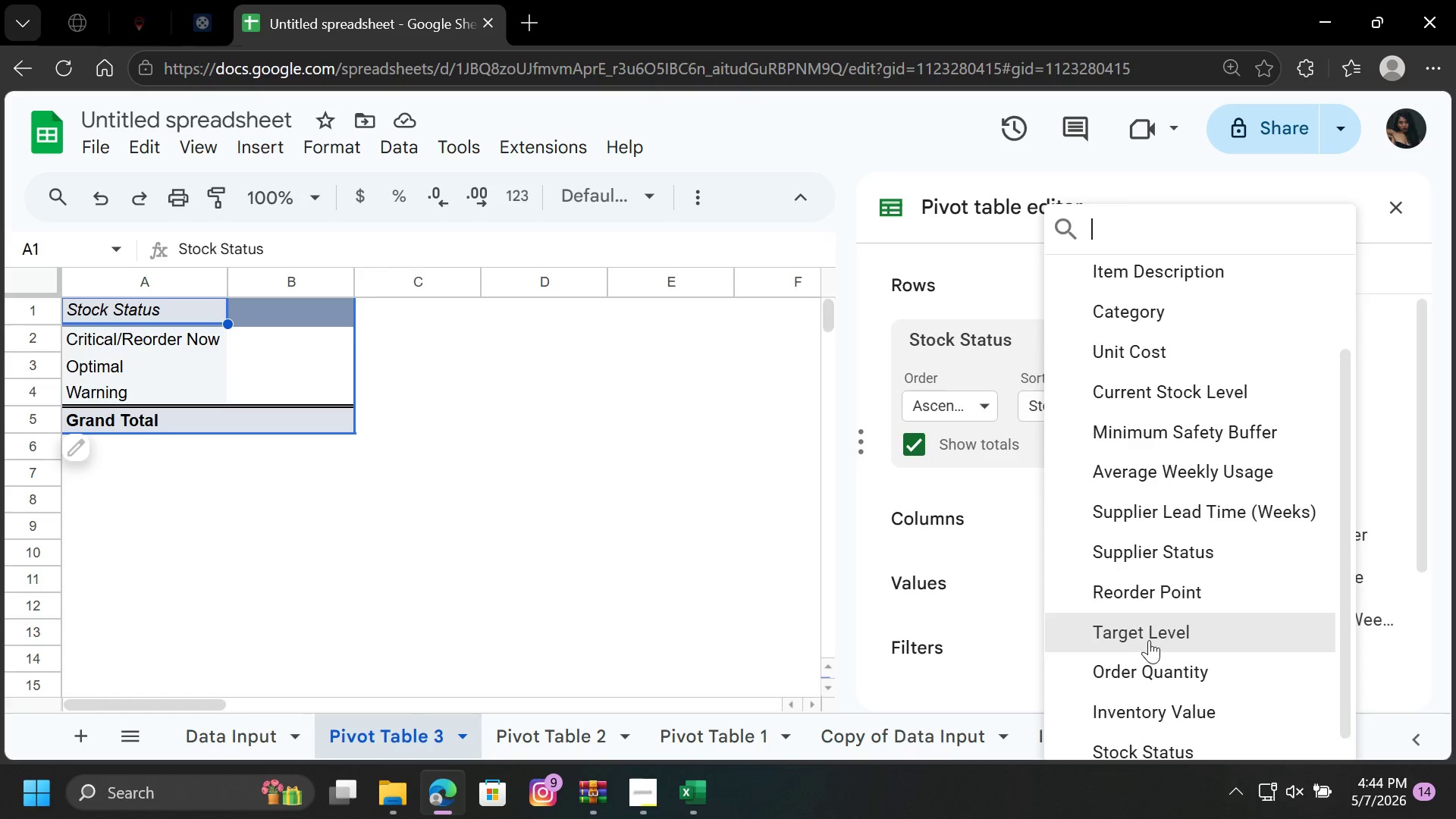 
scroll: coordinate [1230, 621], scroll_direction: down, amount: 1.0
 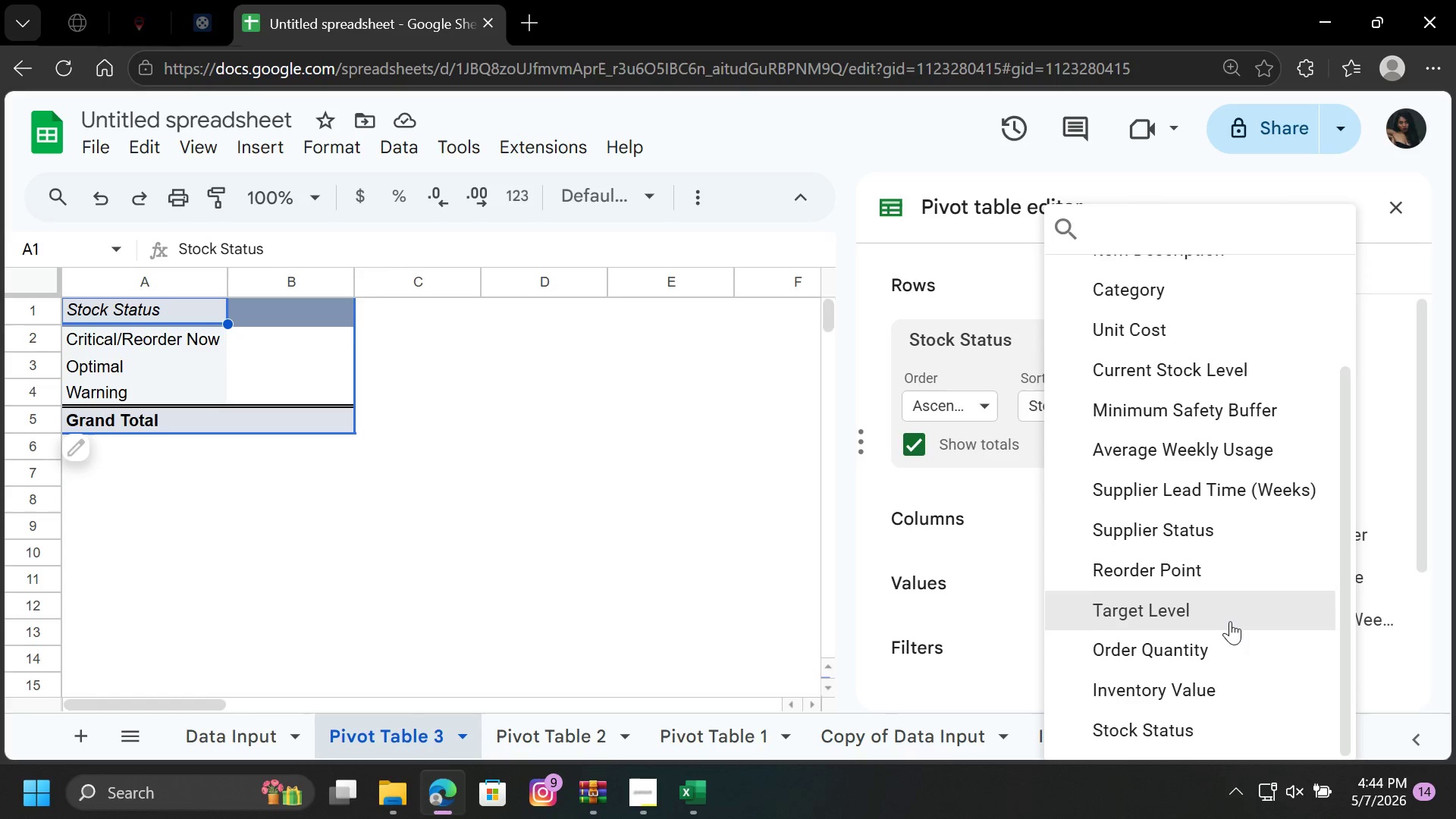 
scroll: coordinate [1230, 621], scroll_direction: none, amount: 0.0
 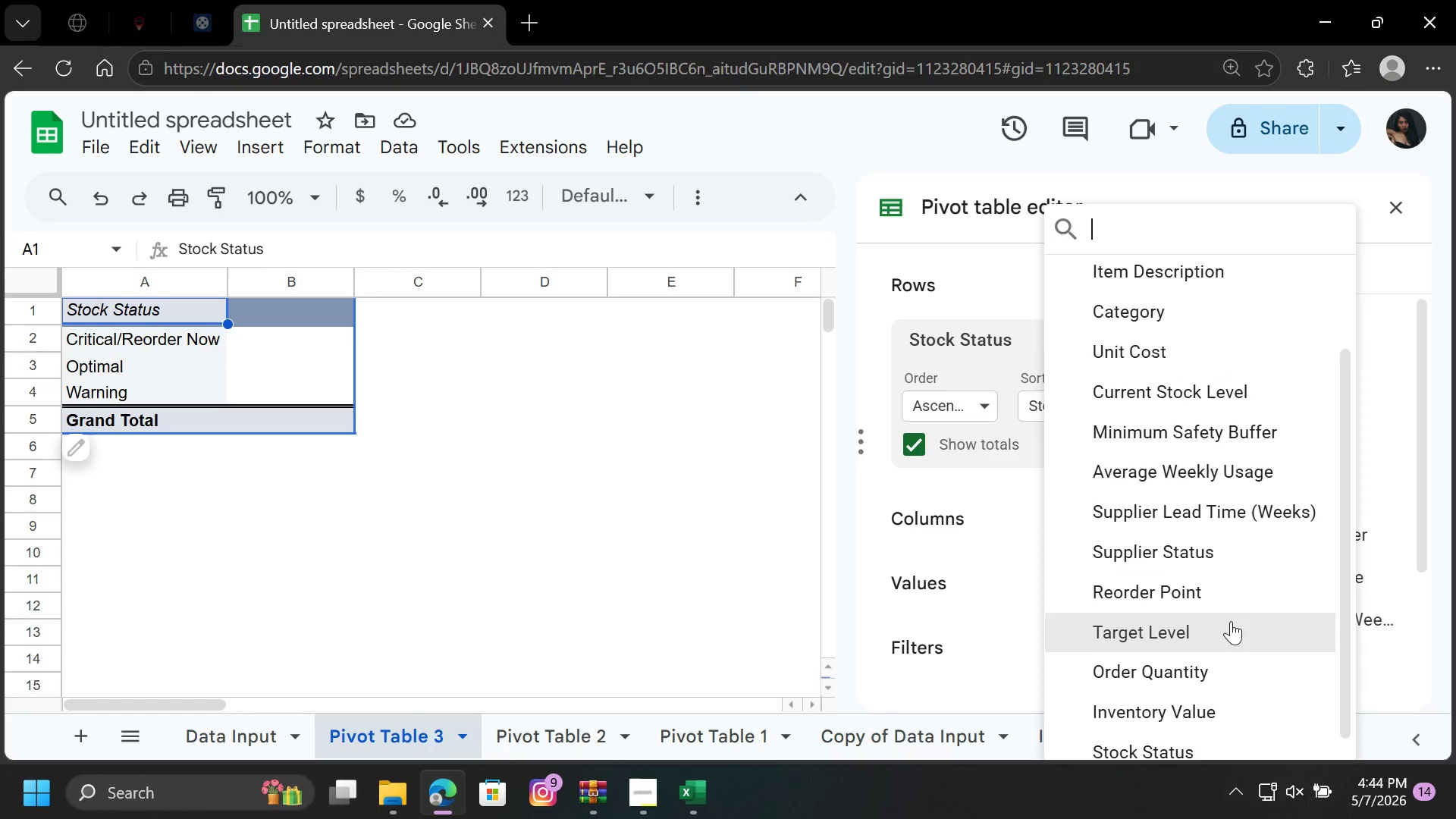 
scroll: coordinate [1209, 647], scroll_direction: down, amount: 6.0
 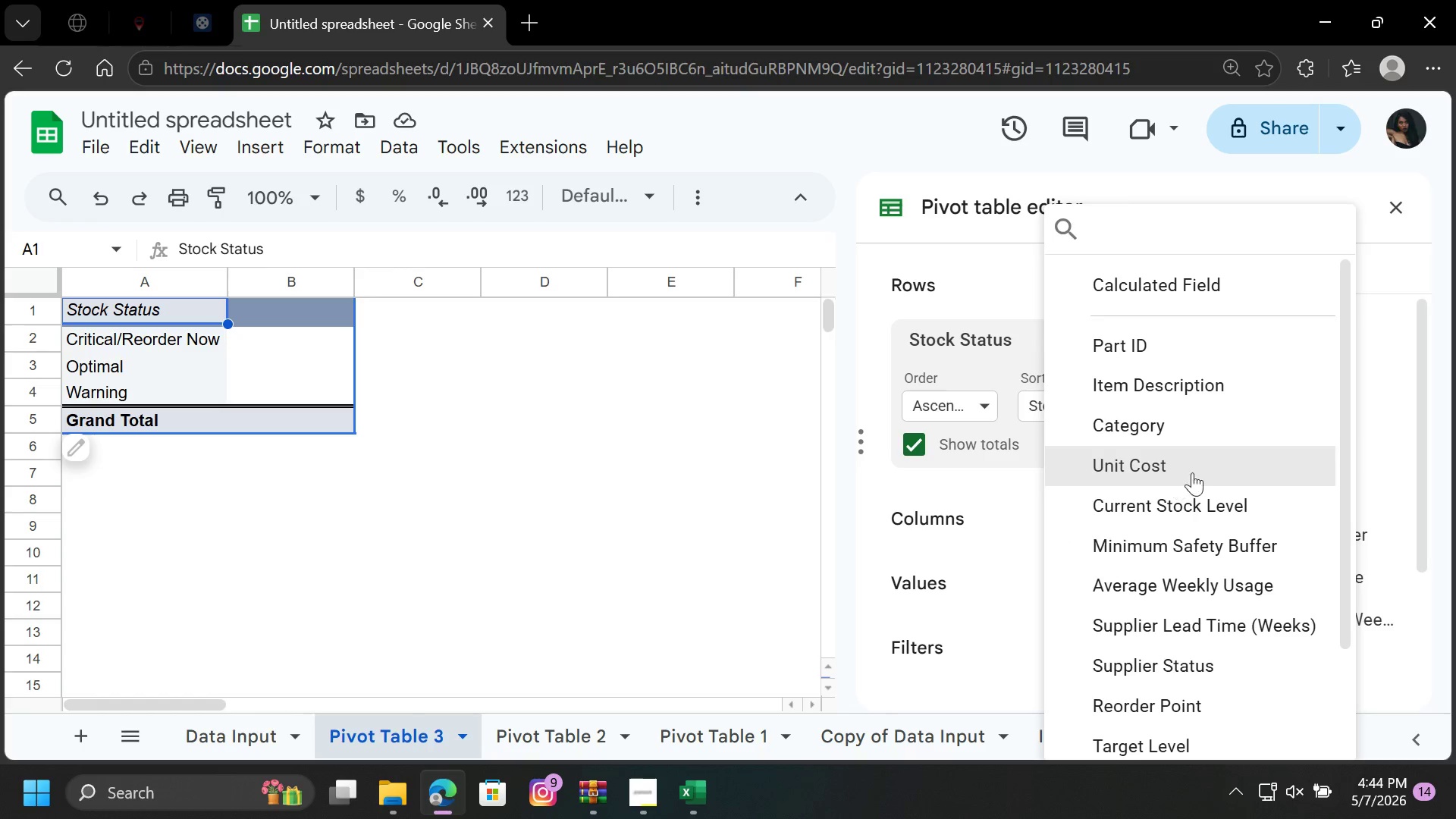 
left_click([1209, 467])
 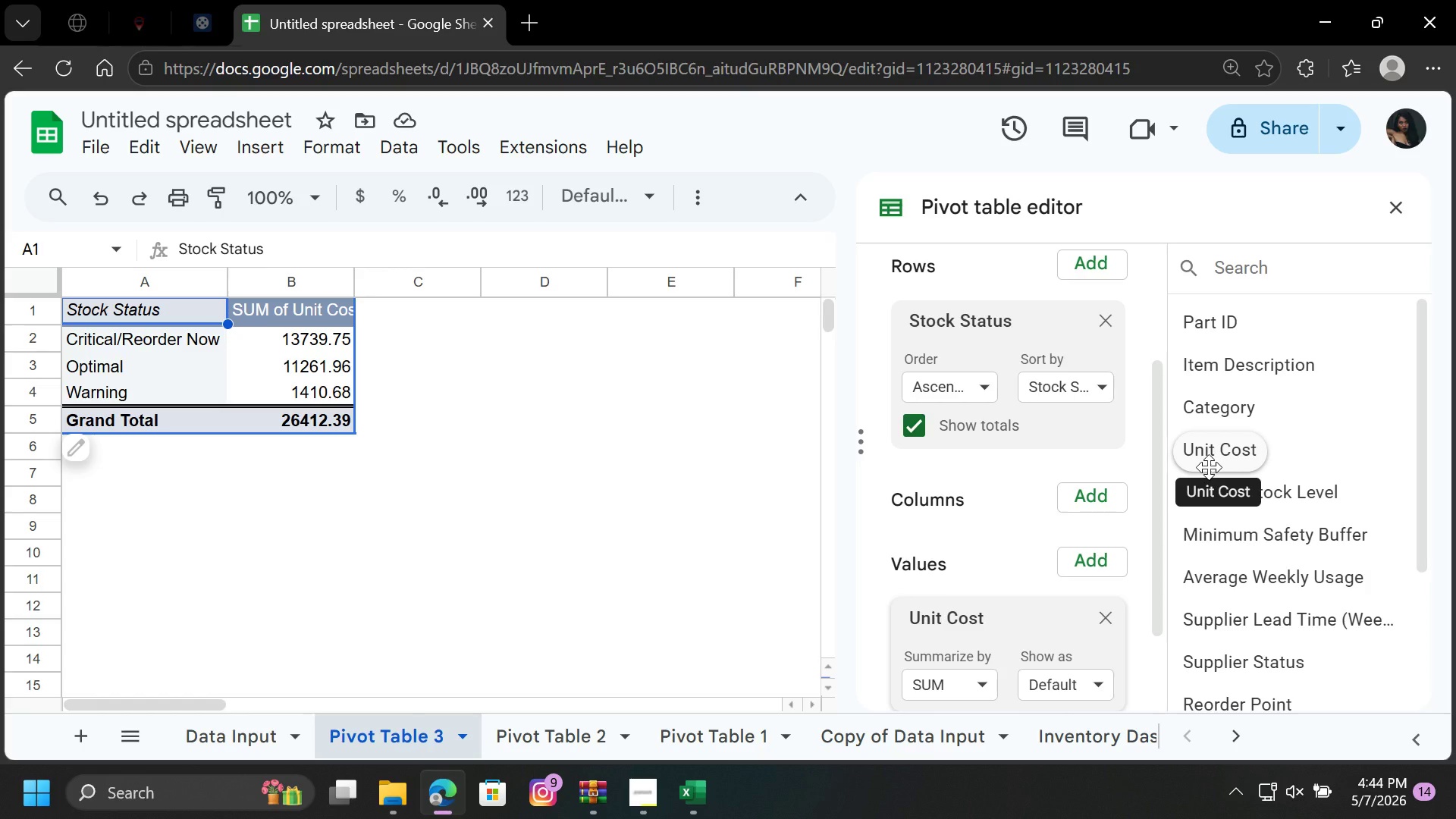 
wait(22.66)
 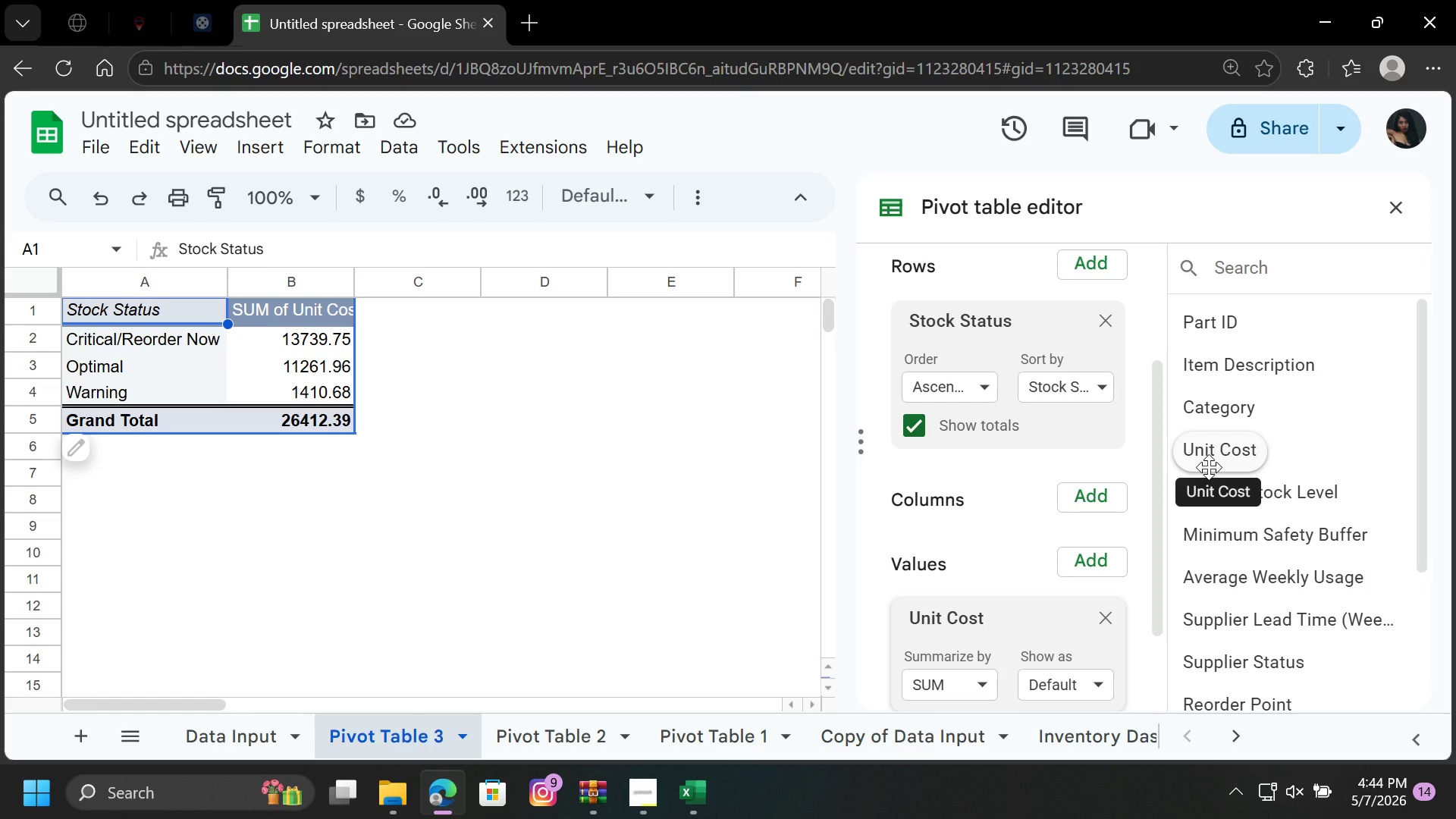 
left_click([978, 676])
 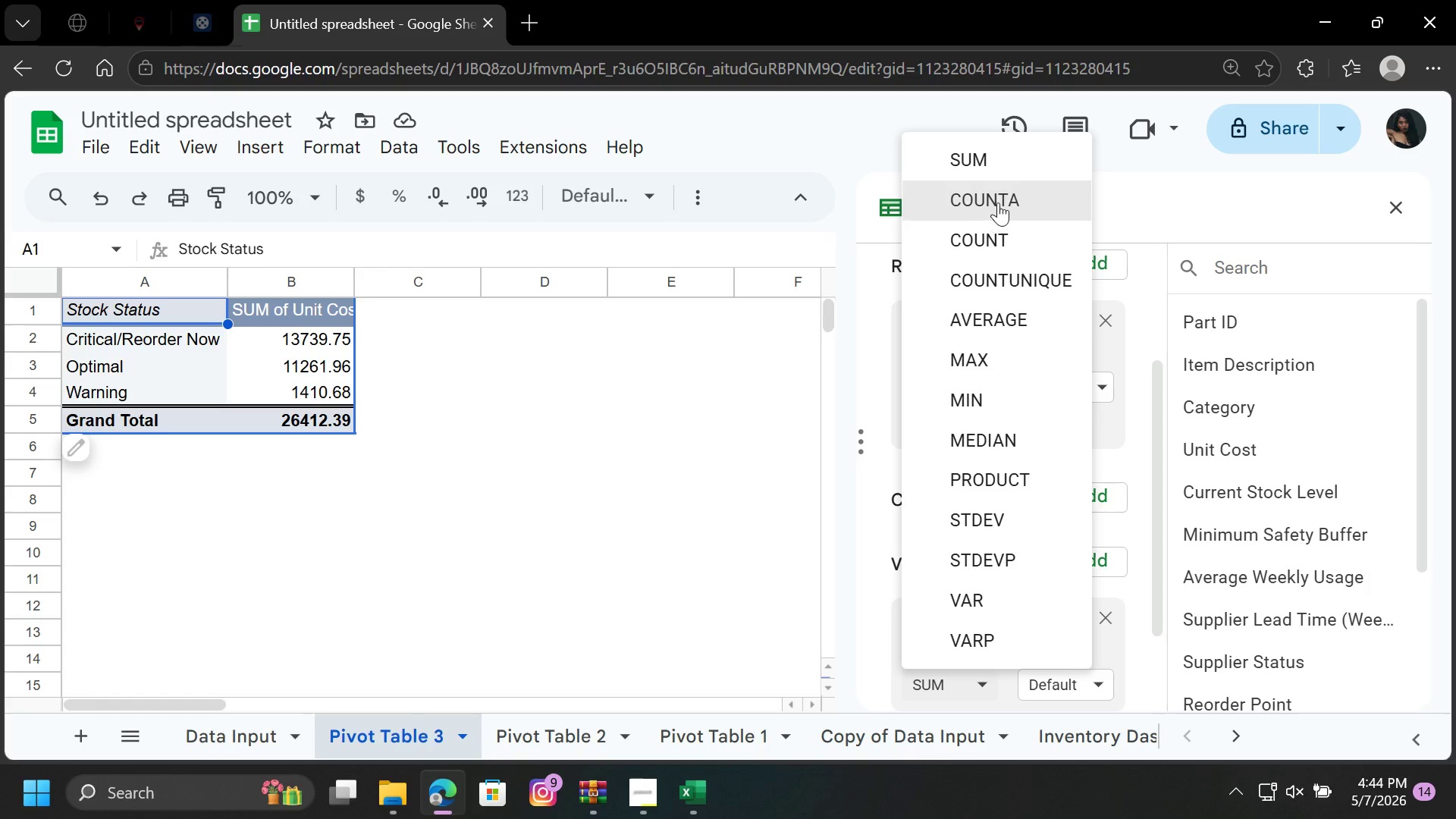 
left_click([1002, 198])
 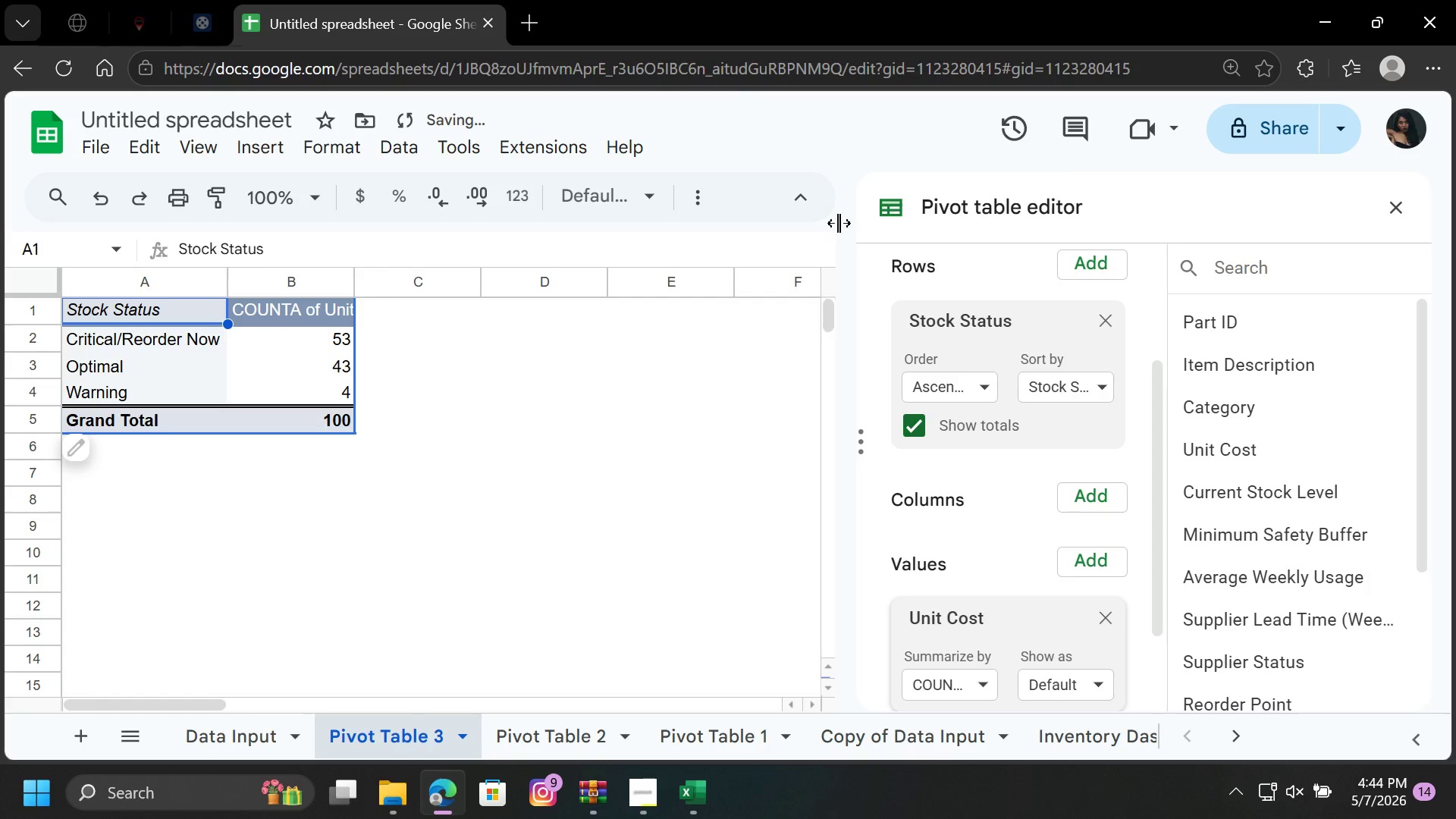 
left_click([473, 482])
 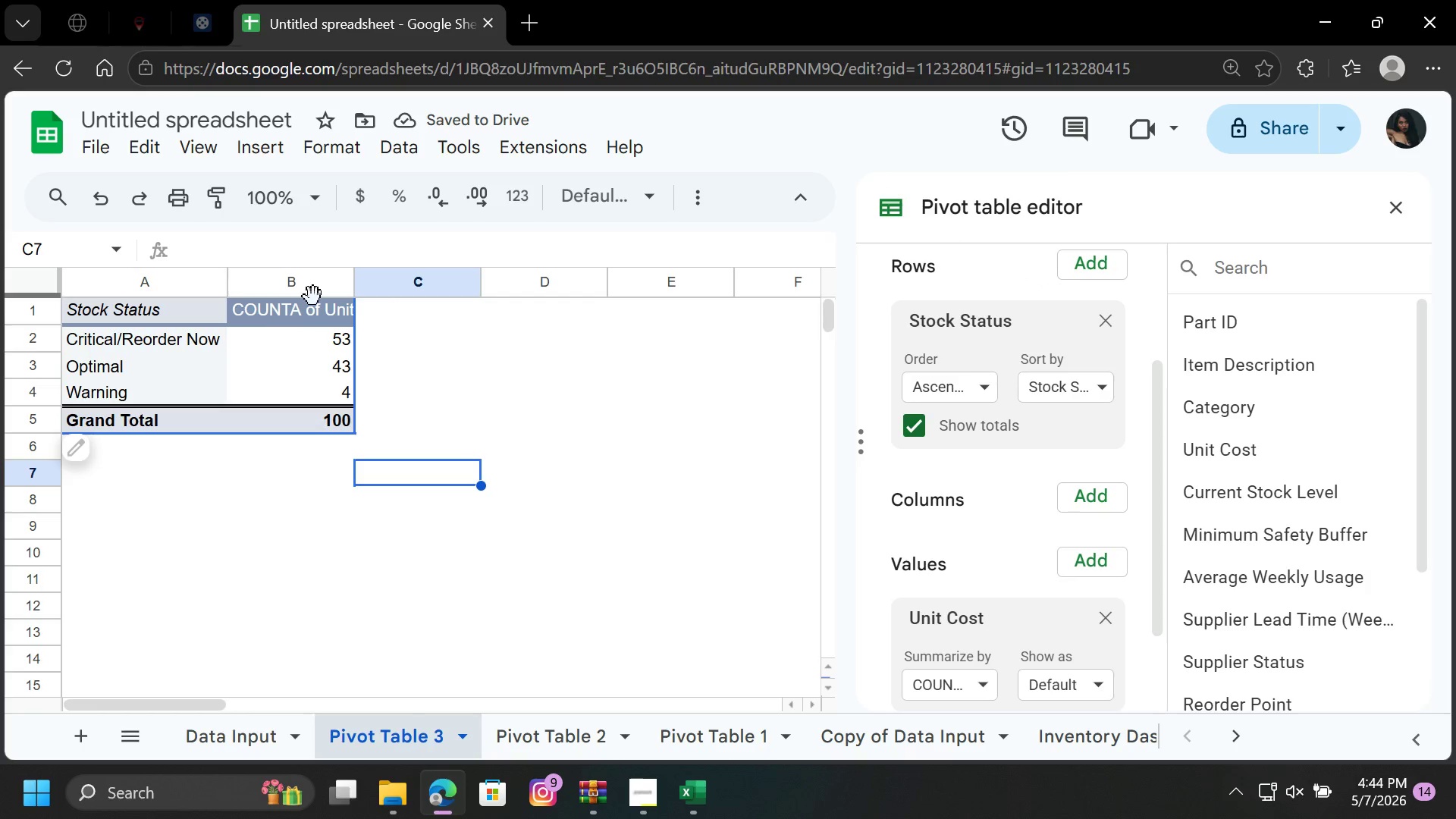 
left_click([313, 297])
 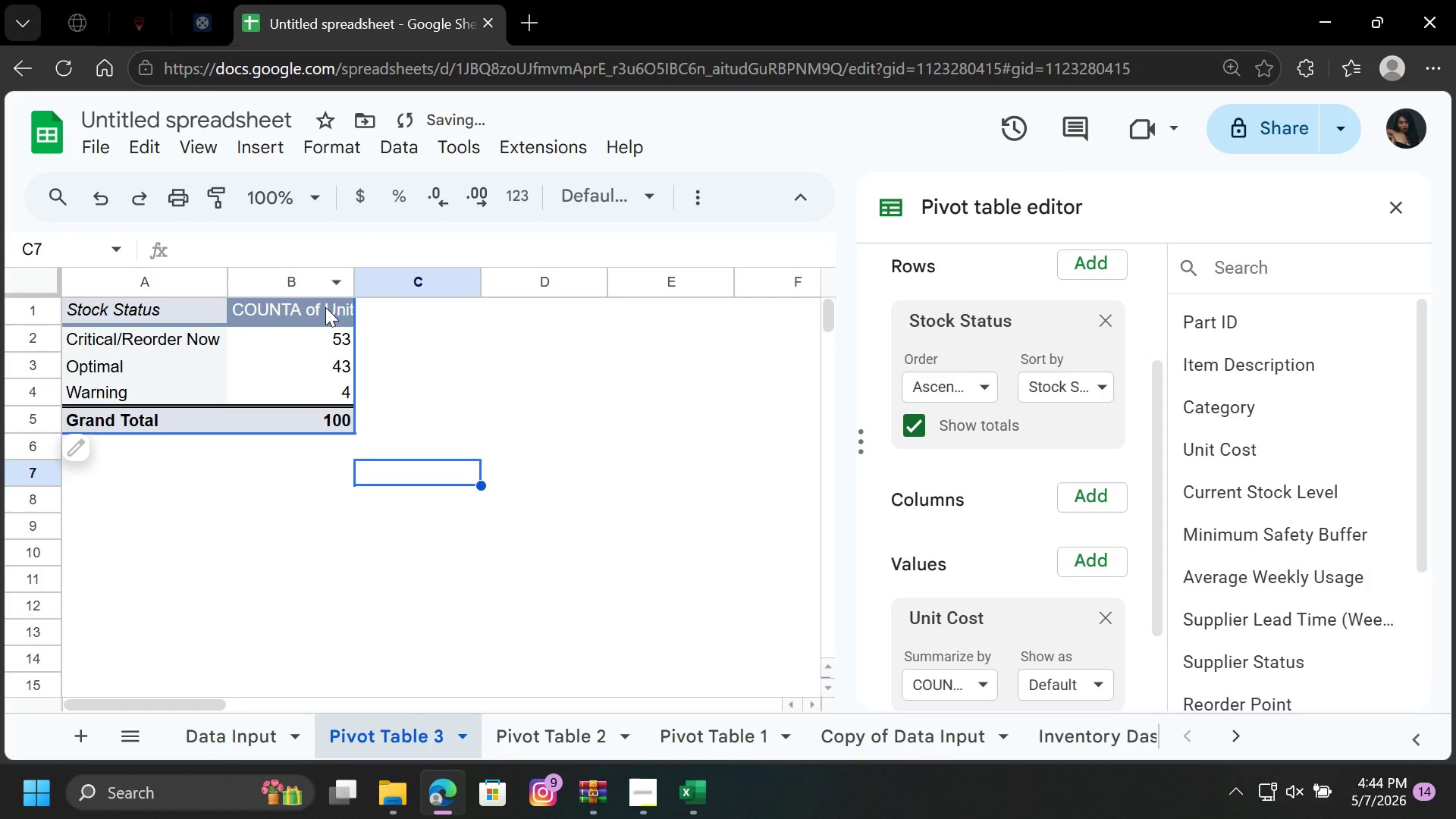 
left_click([325, 307])
 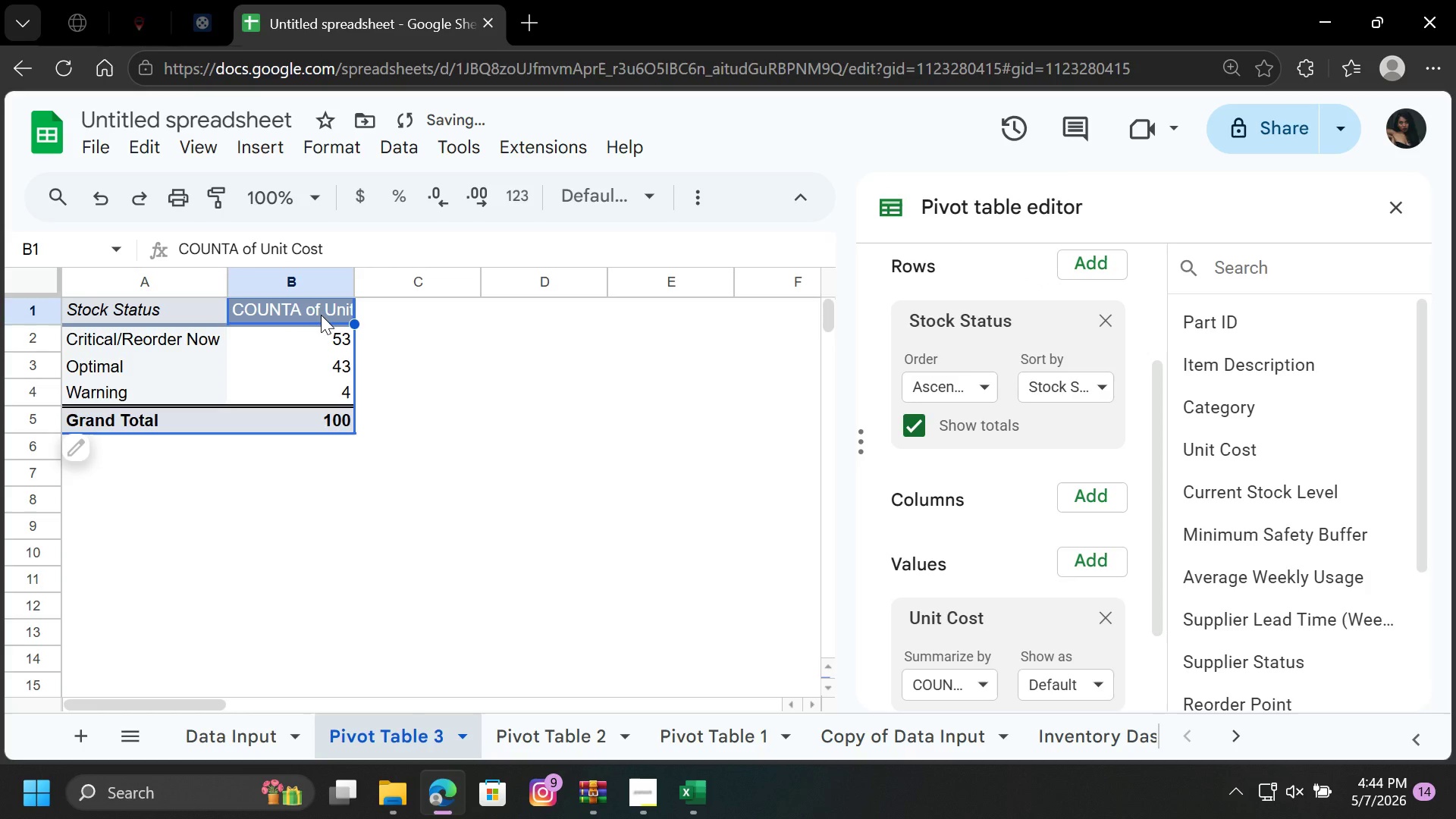 
double_click([321, 315])
 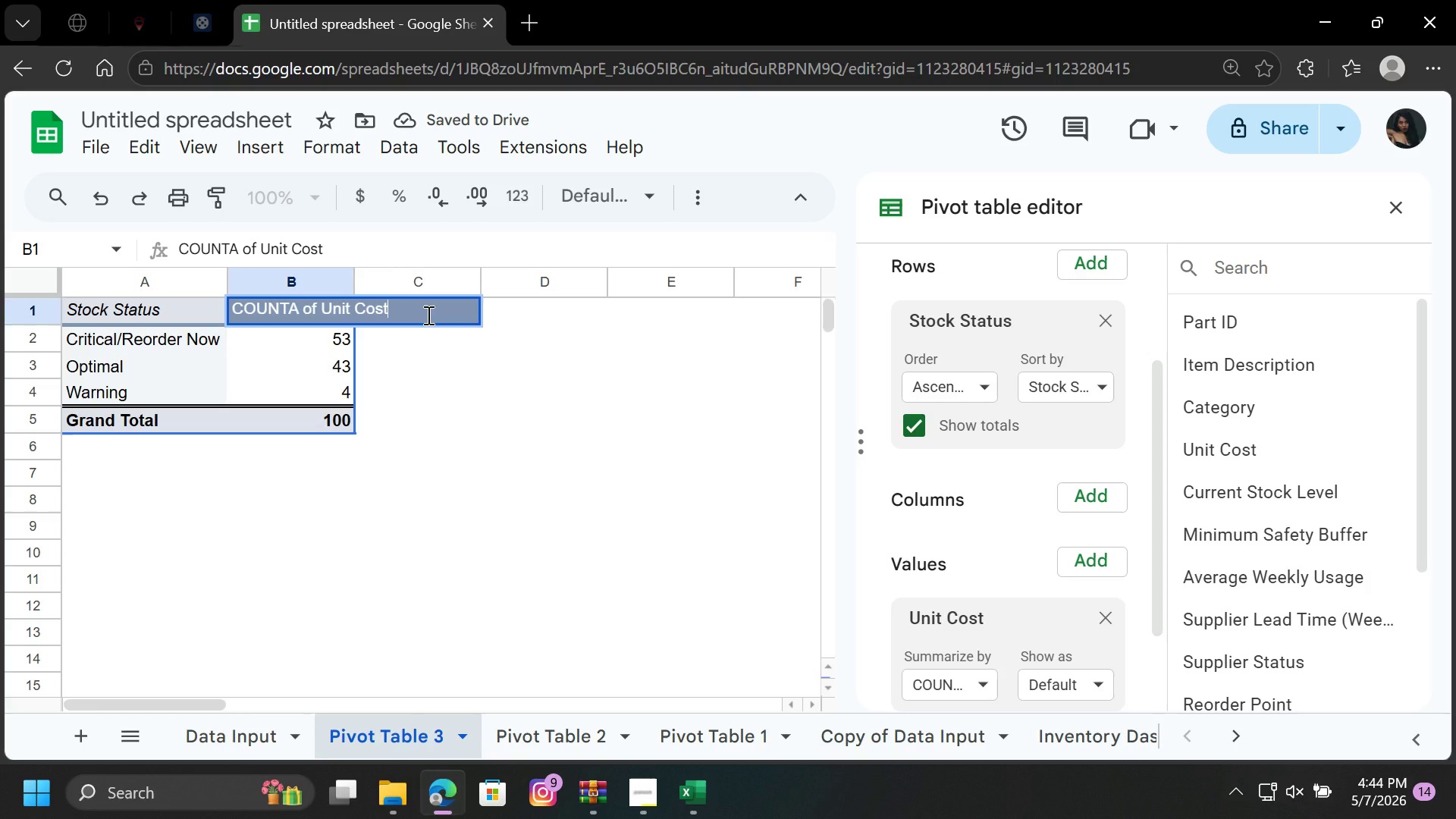 
hold_key(key=Backspace, duration=0.77)
 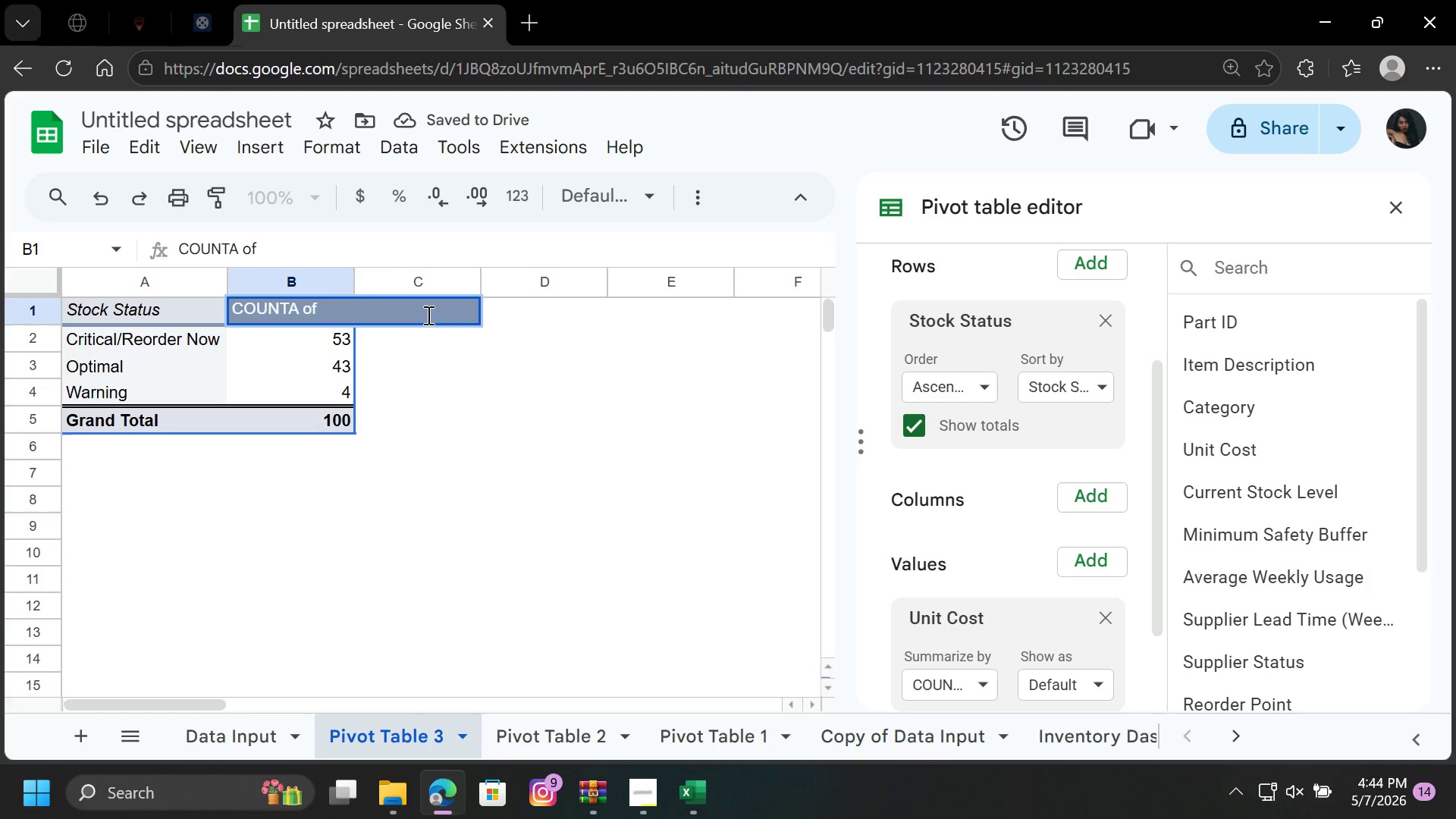 
key(Backspace)
key(Backspace)
key(Backspace)
key(Backspace)
key(Backspace)
key(Backspace)
key(Backspace)
key(Backspace)
key(Backspace)
type(ount)
 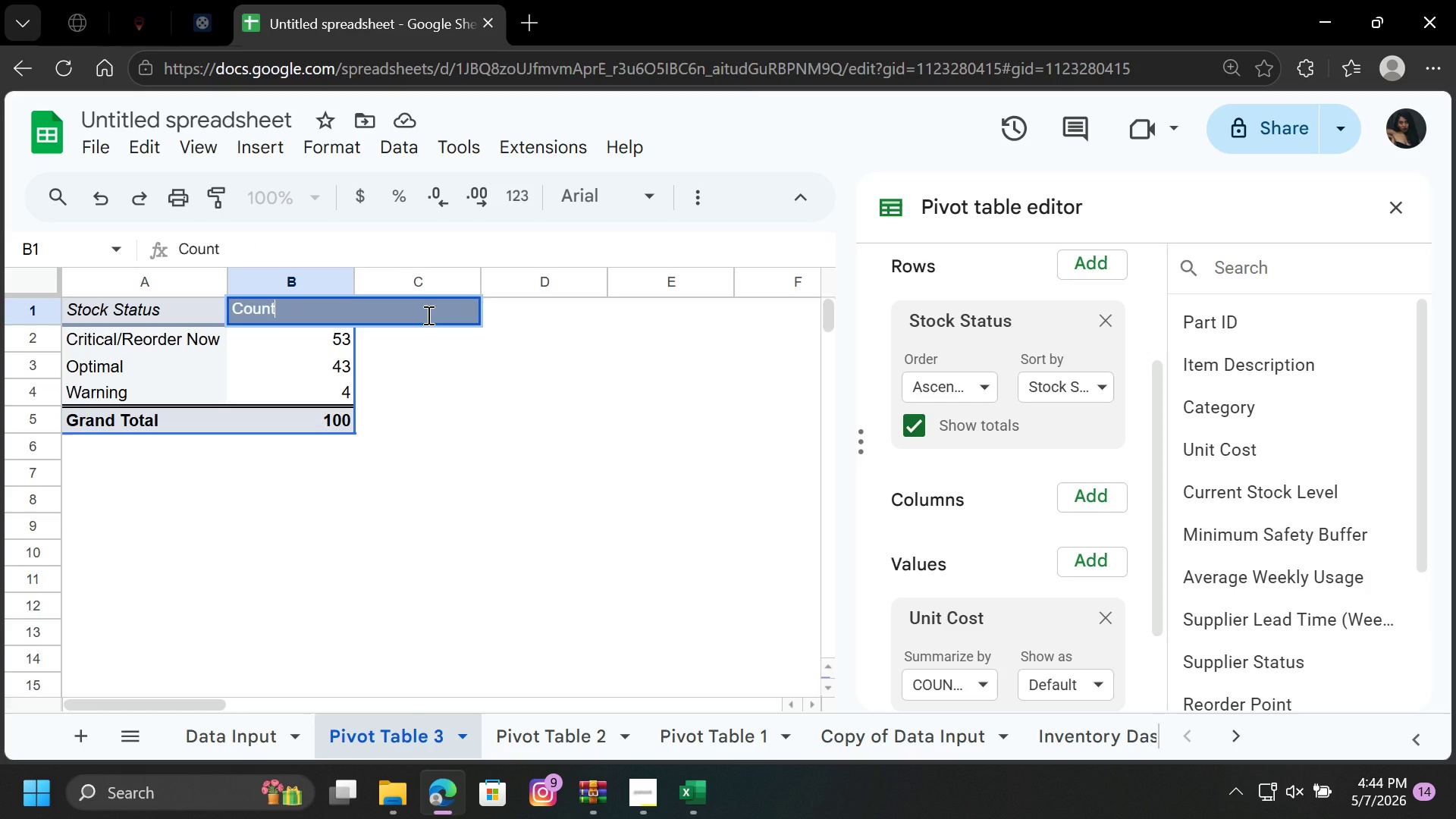 
key(Enter)
 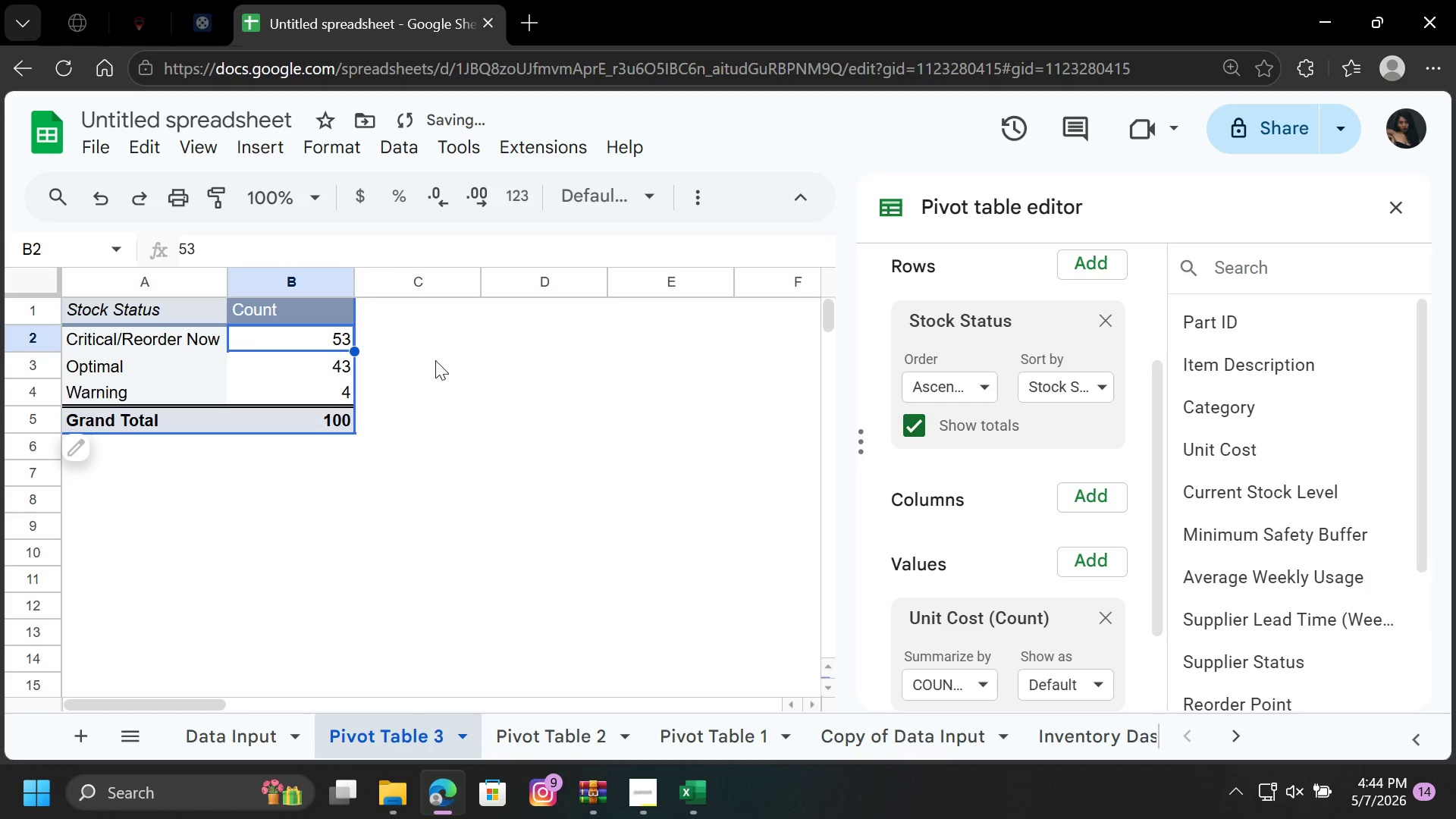 
left_click([438, 413])
 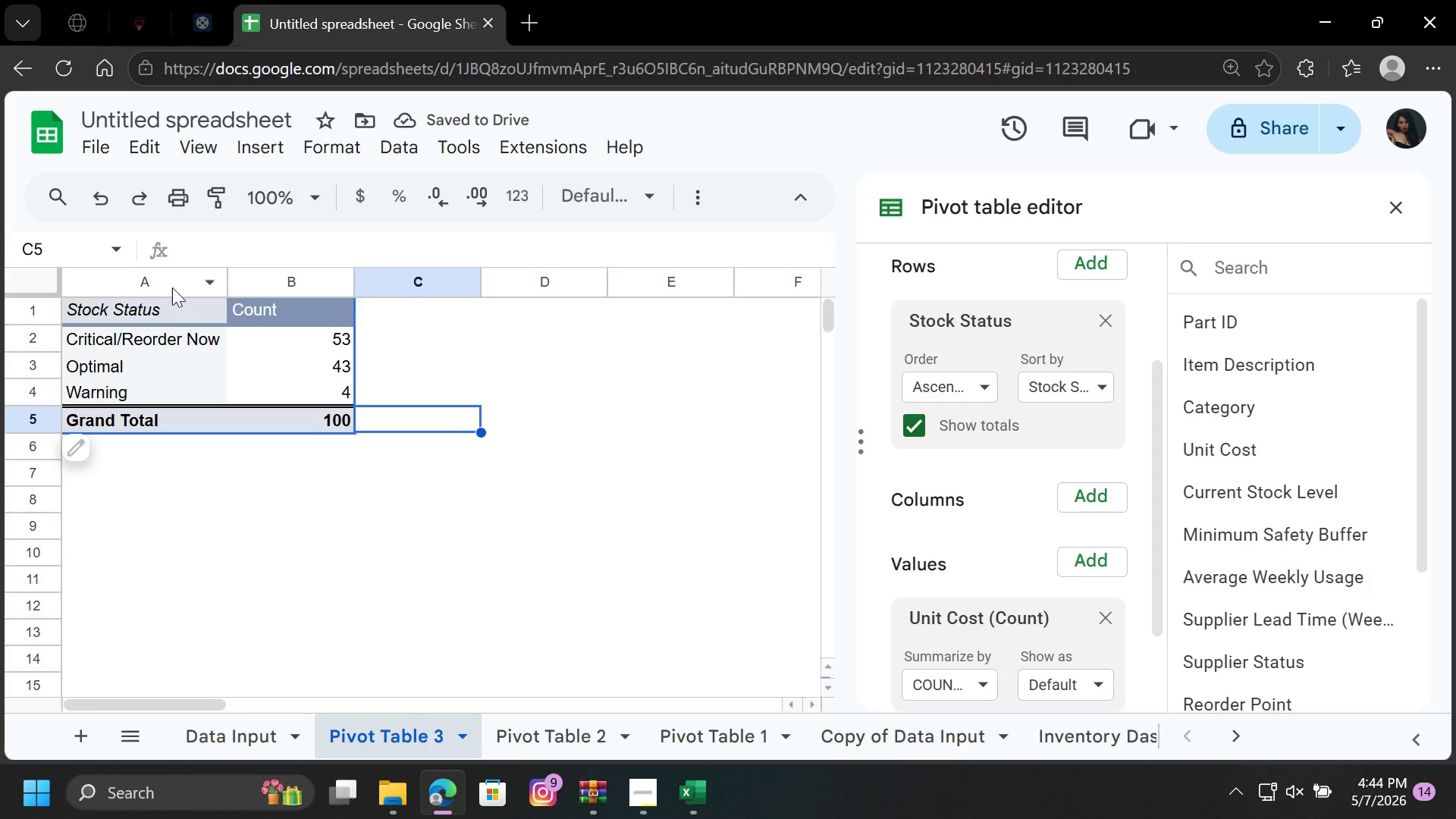 
left_click_drag(start_coordinate=[158, 311], to_coordinate=[312, 428])
 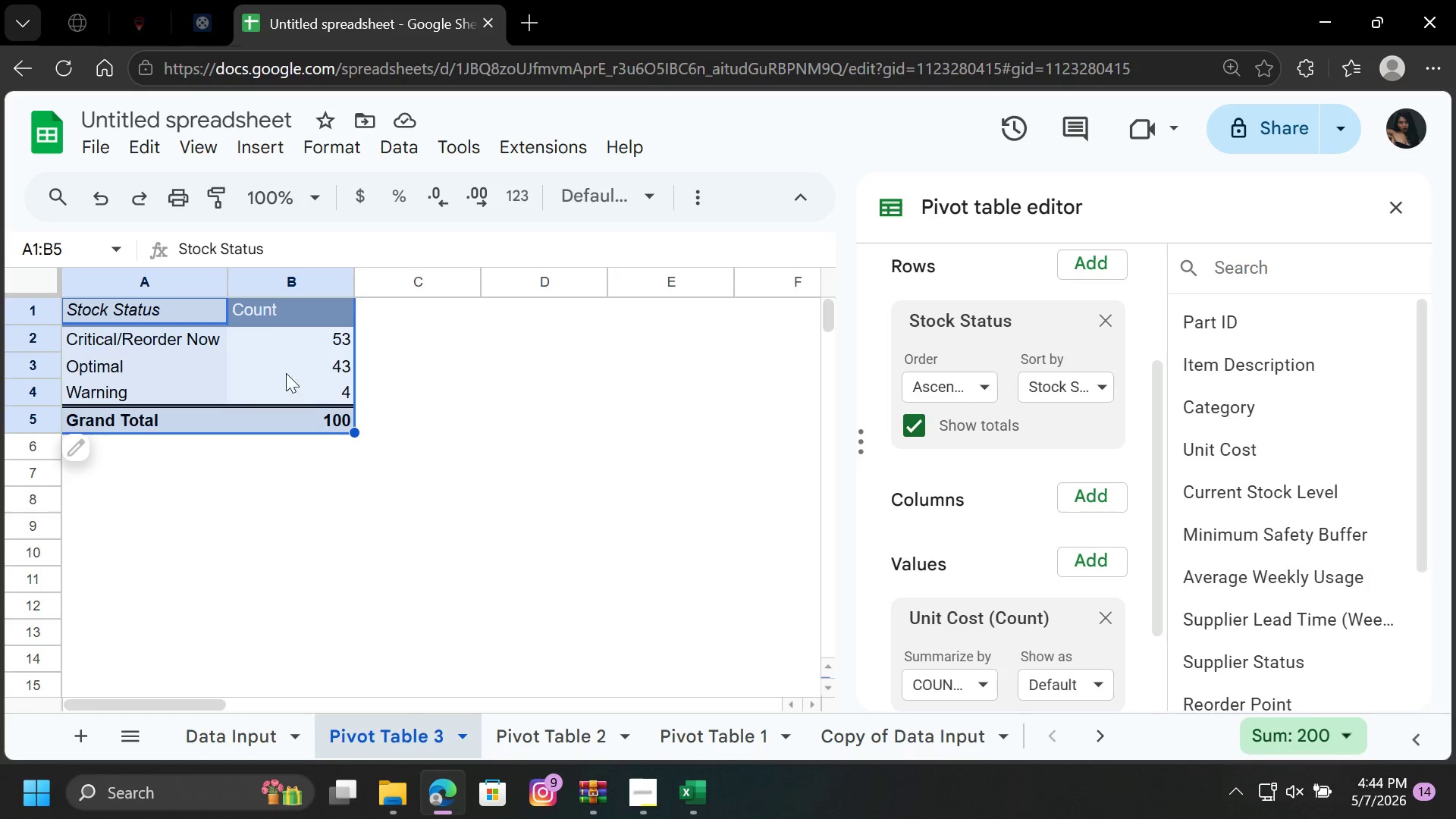 
right_click([280, 362])
 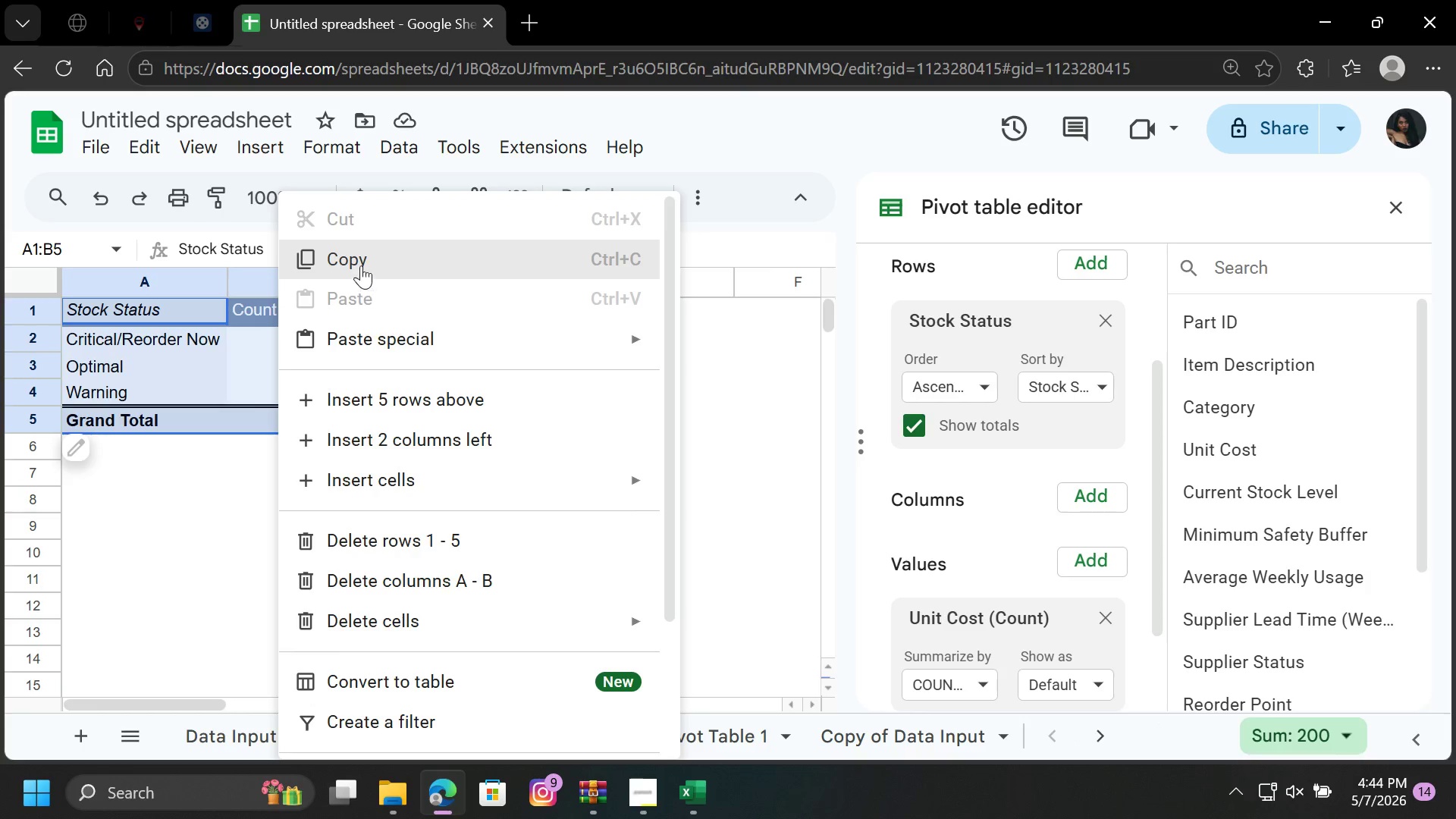 
left_click([362, 259])
 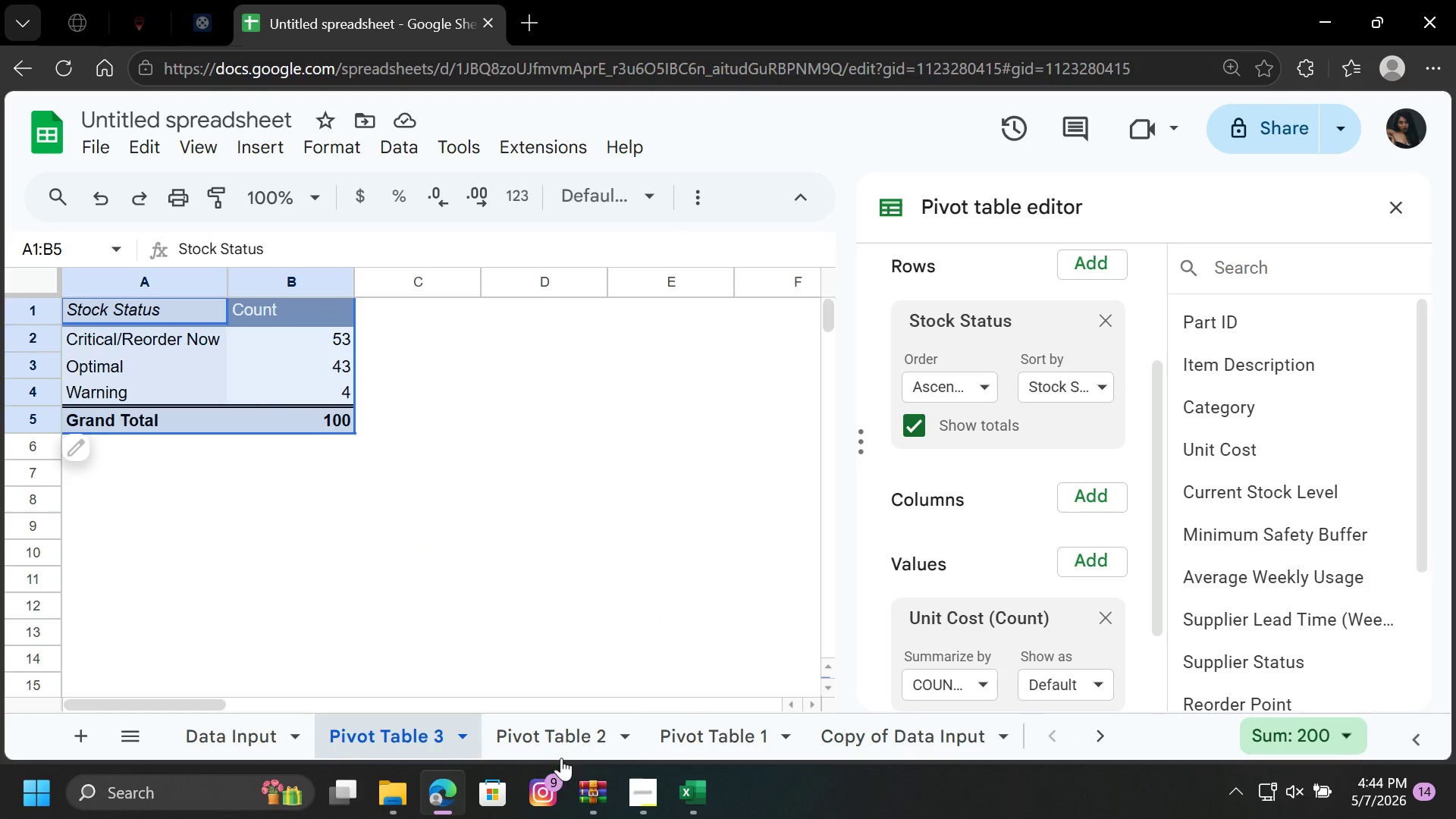 
left_click([560, 736])
 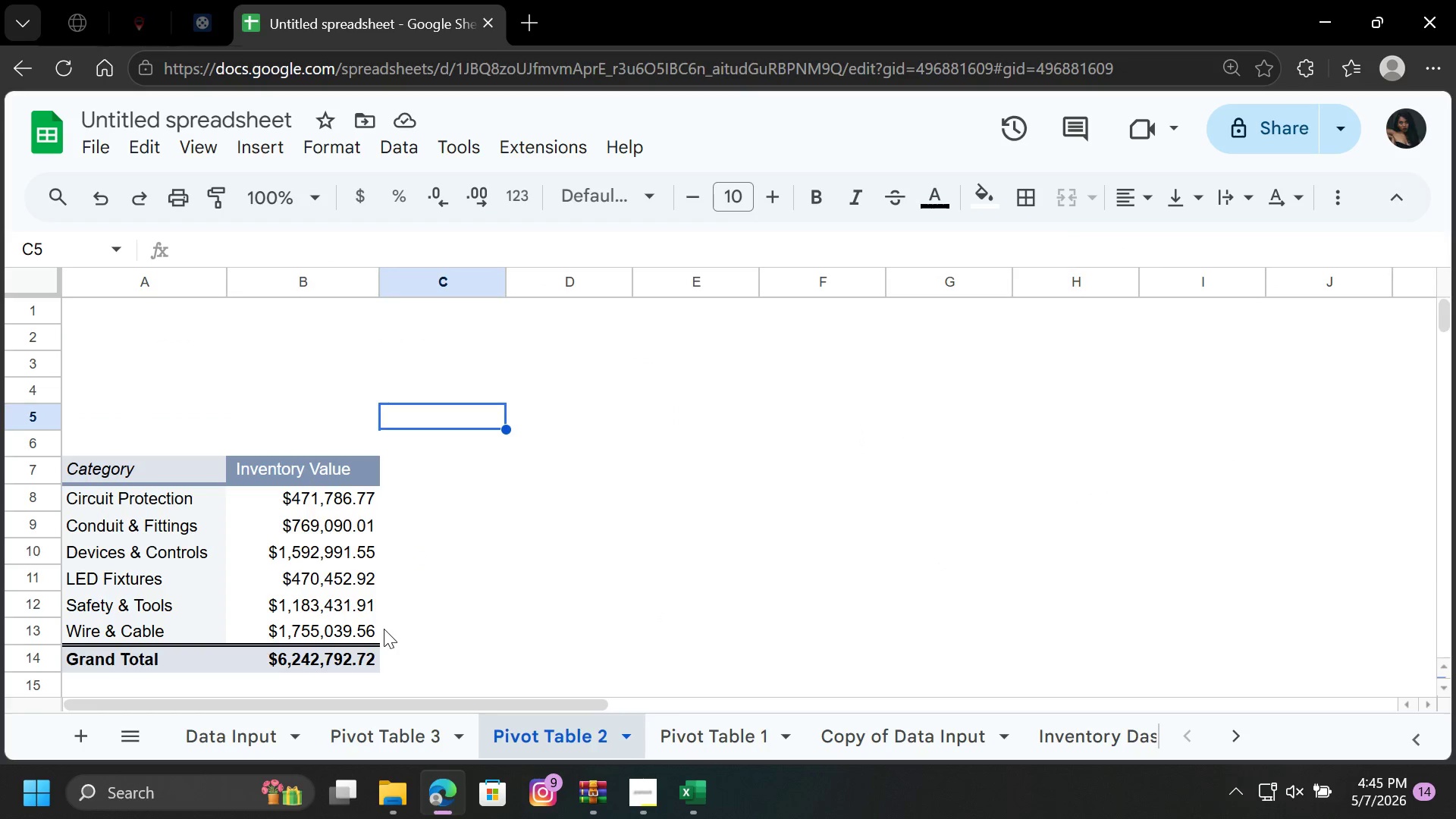 
scroll: coordinate [375, 585], scroll_direction: down, amount: 2.0
 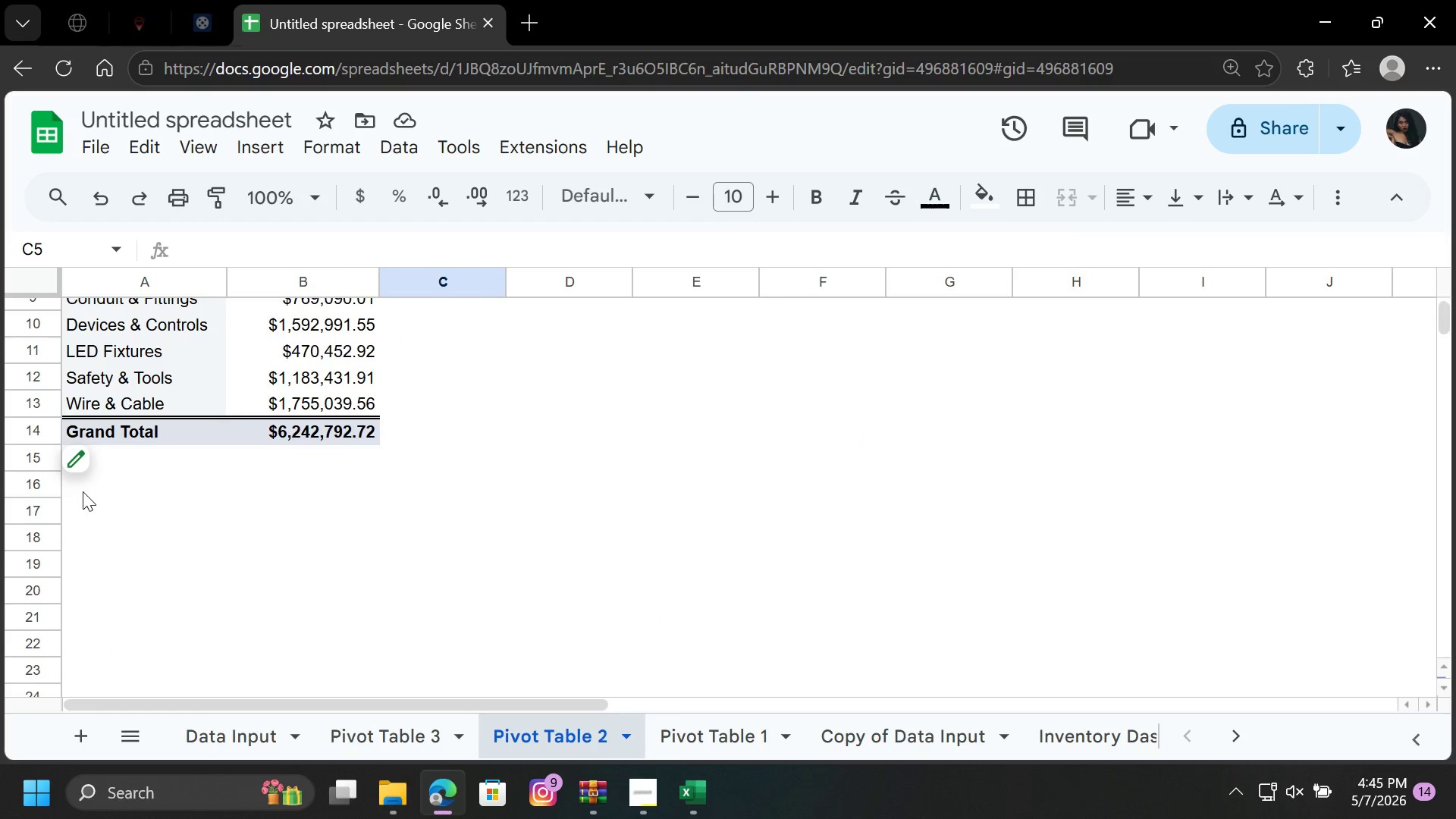 
left_click([83, 491])
 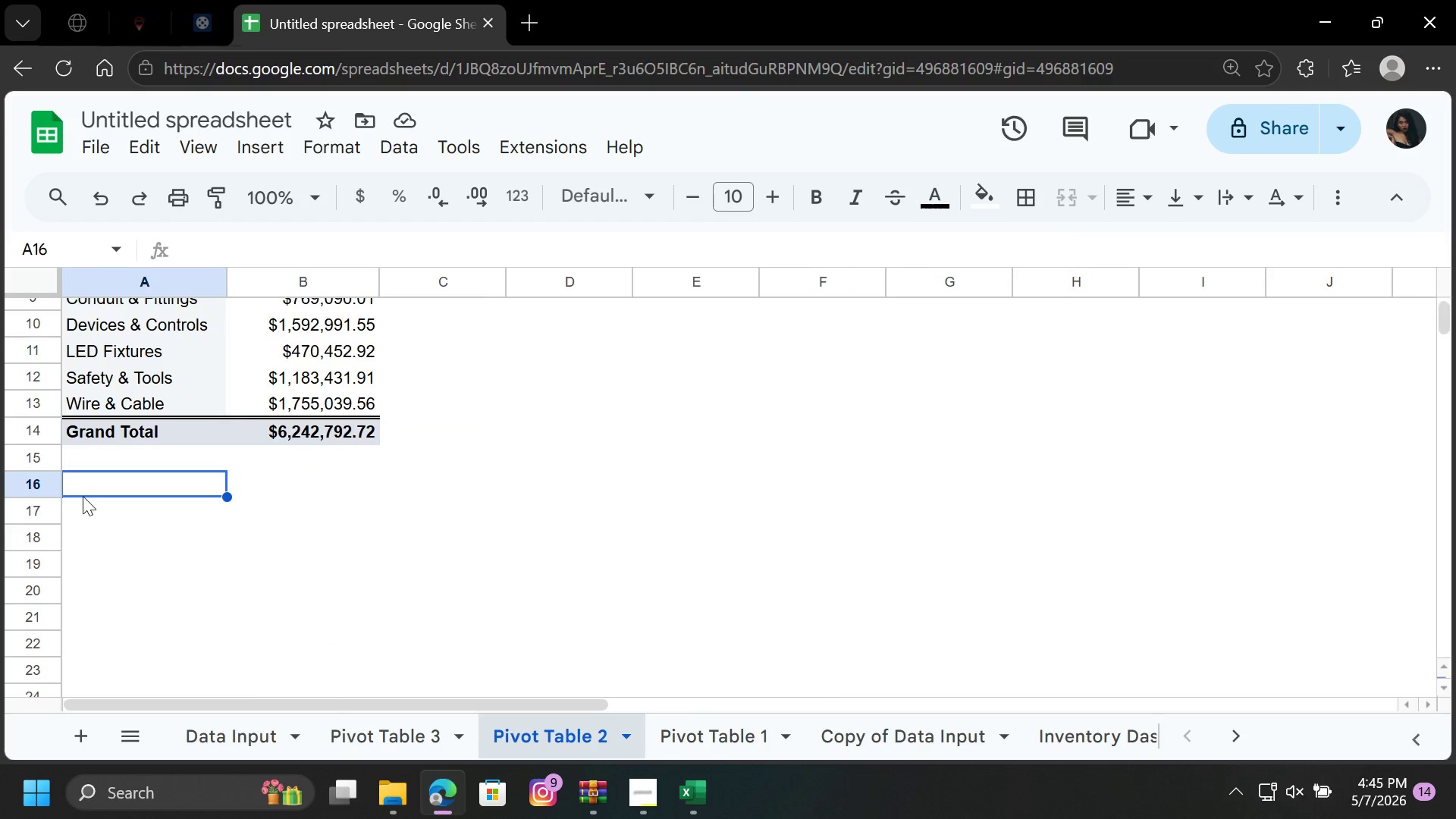 
key(Control+V)
 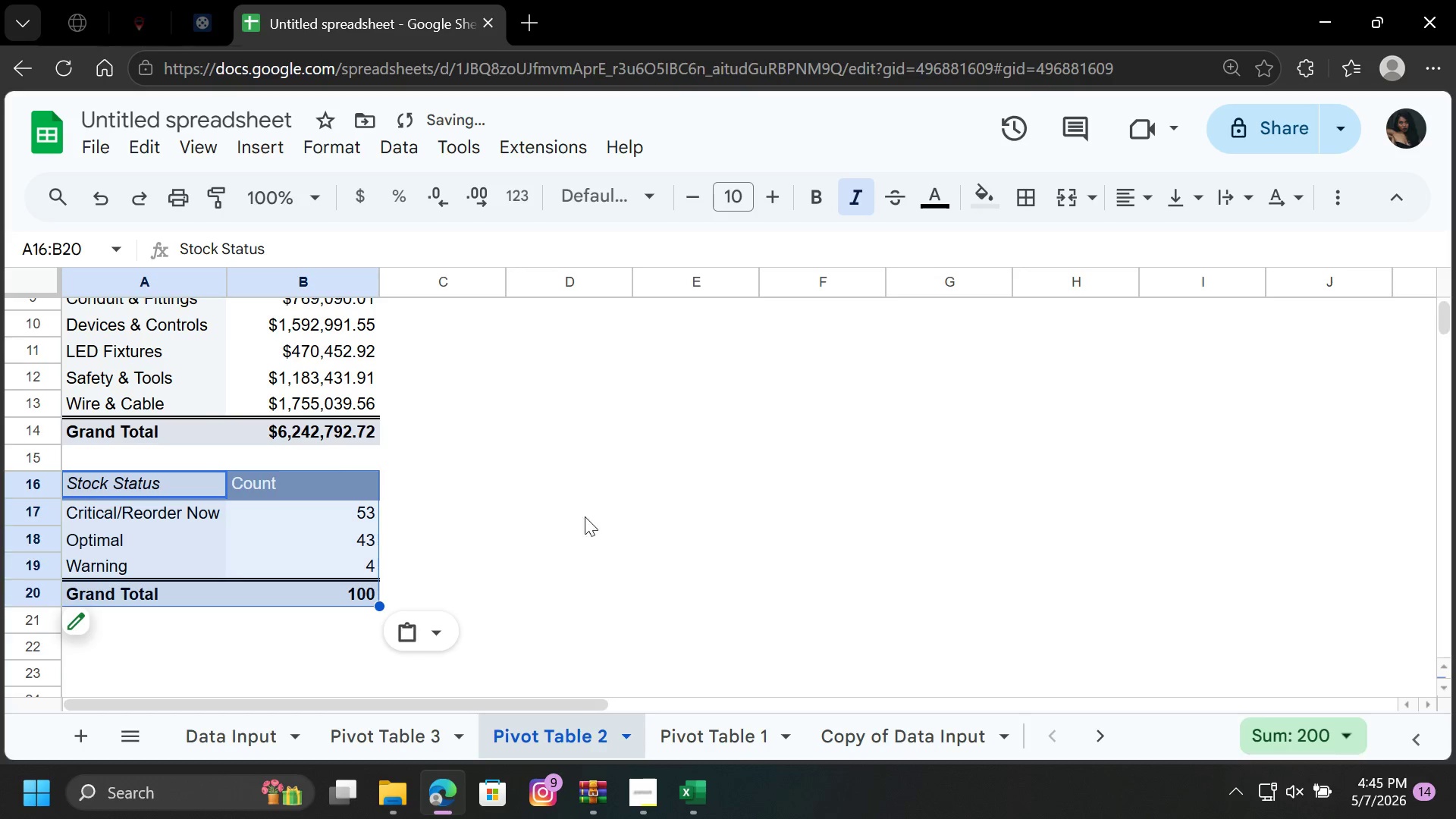 
left_click([599, 518])
 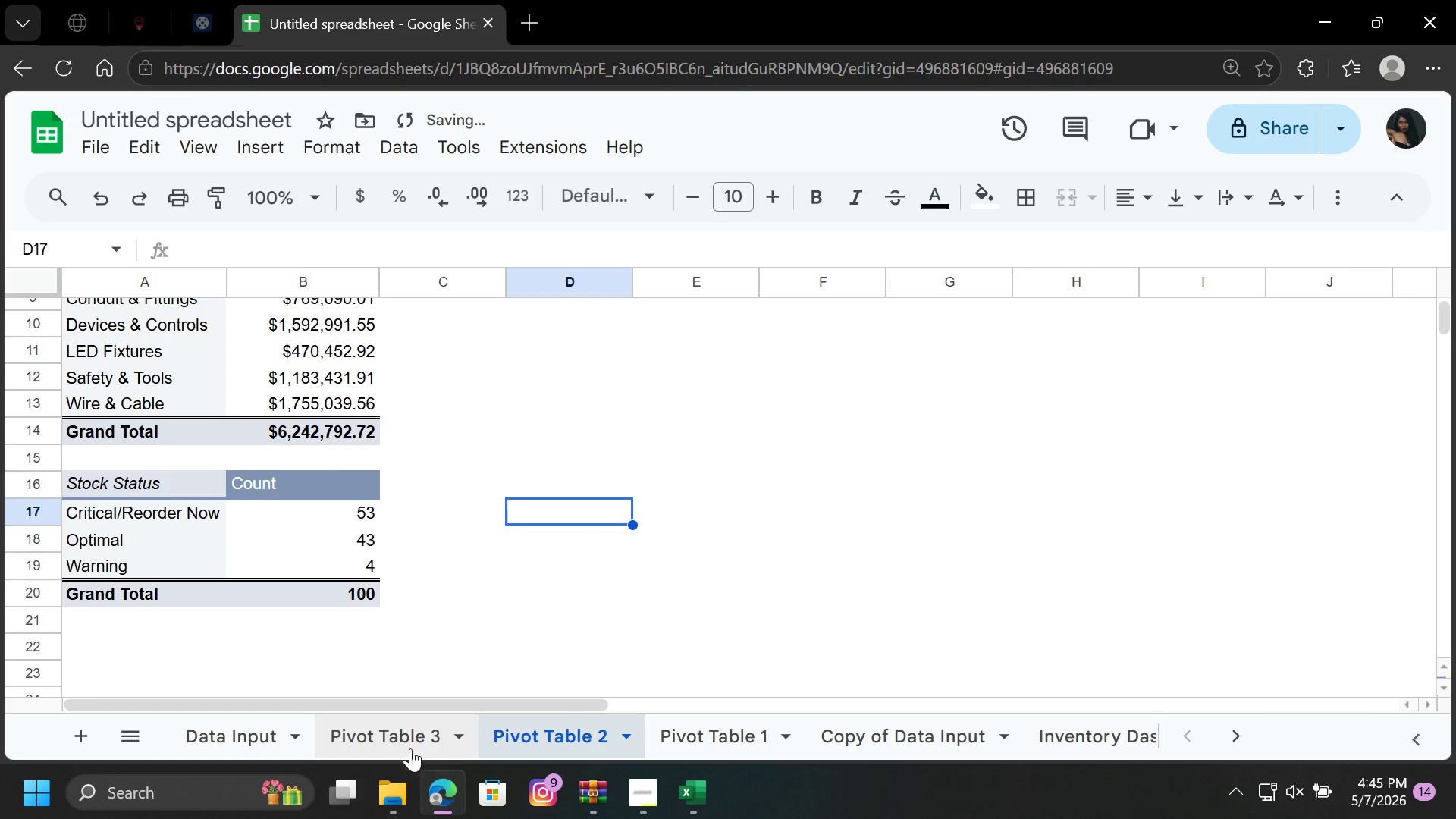 
left_click([409, 735])
 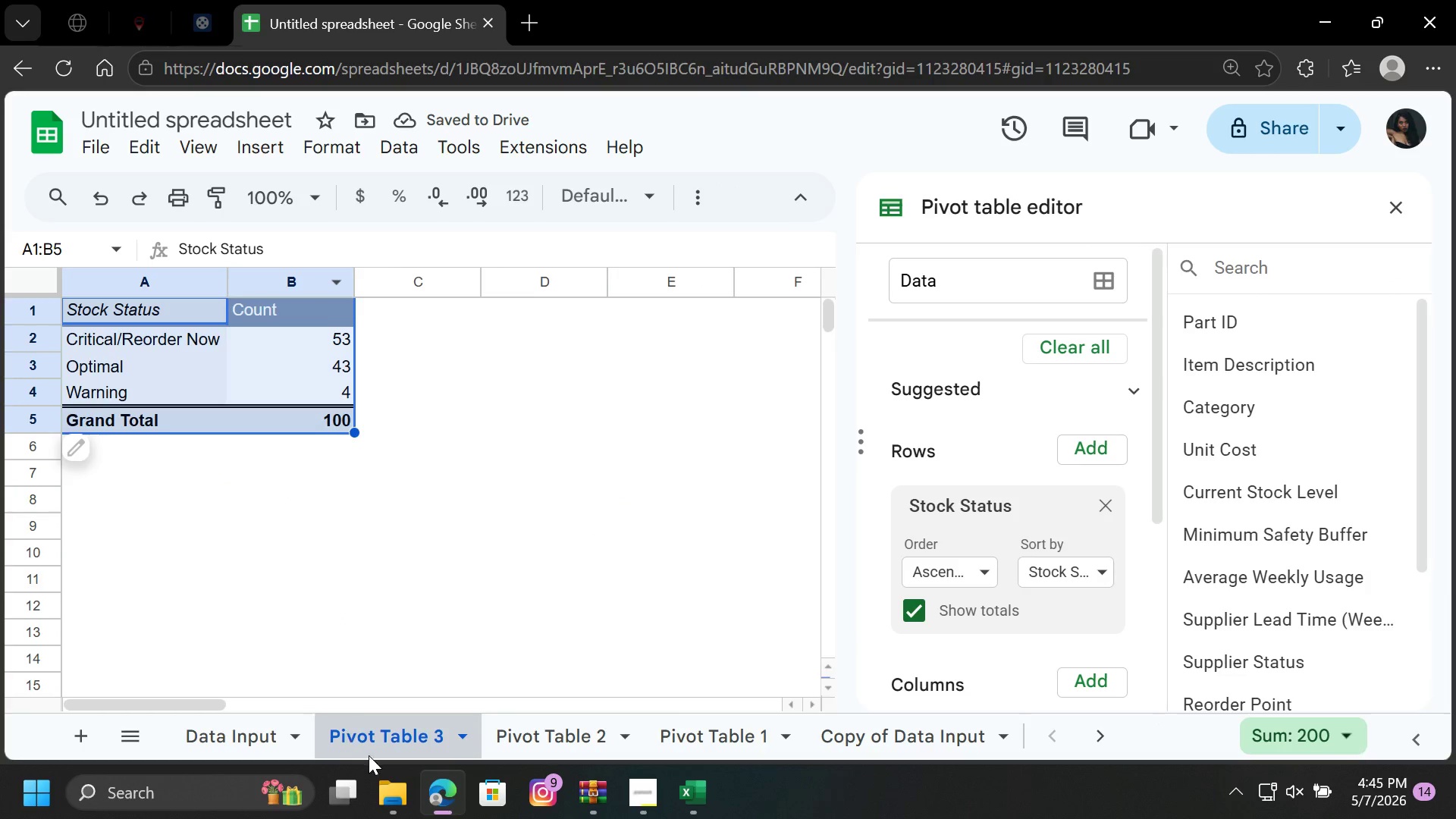 
right_click([372, 738])
 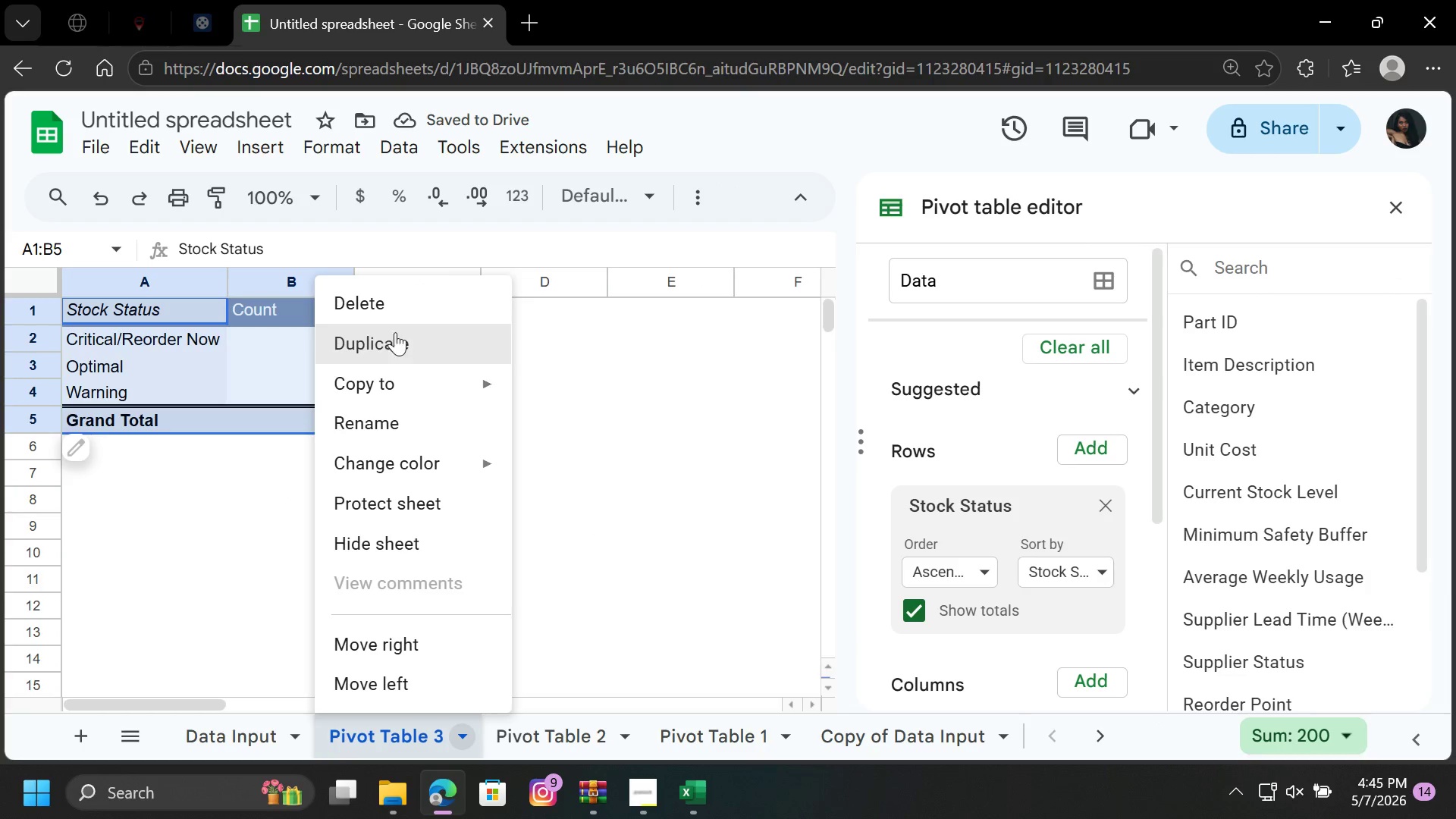 
left_click([408, 313])
 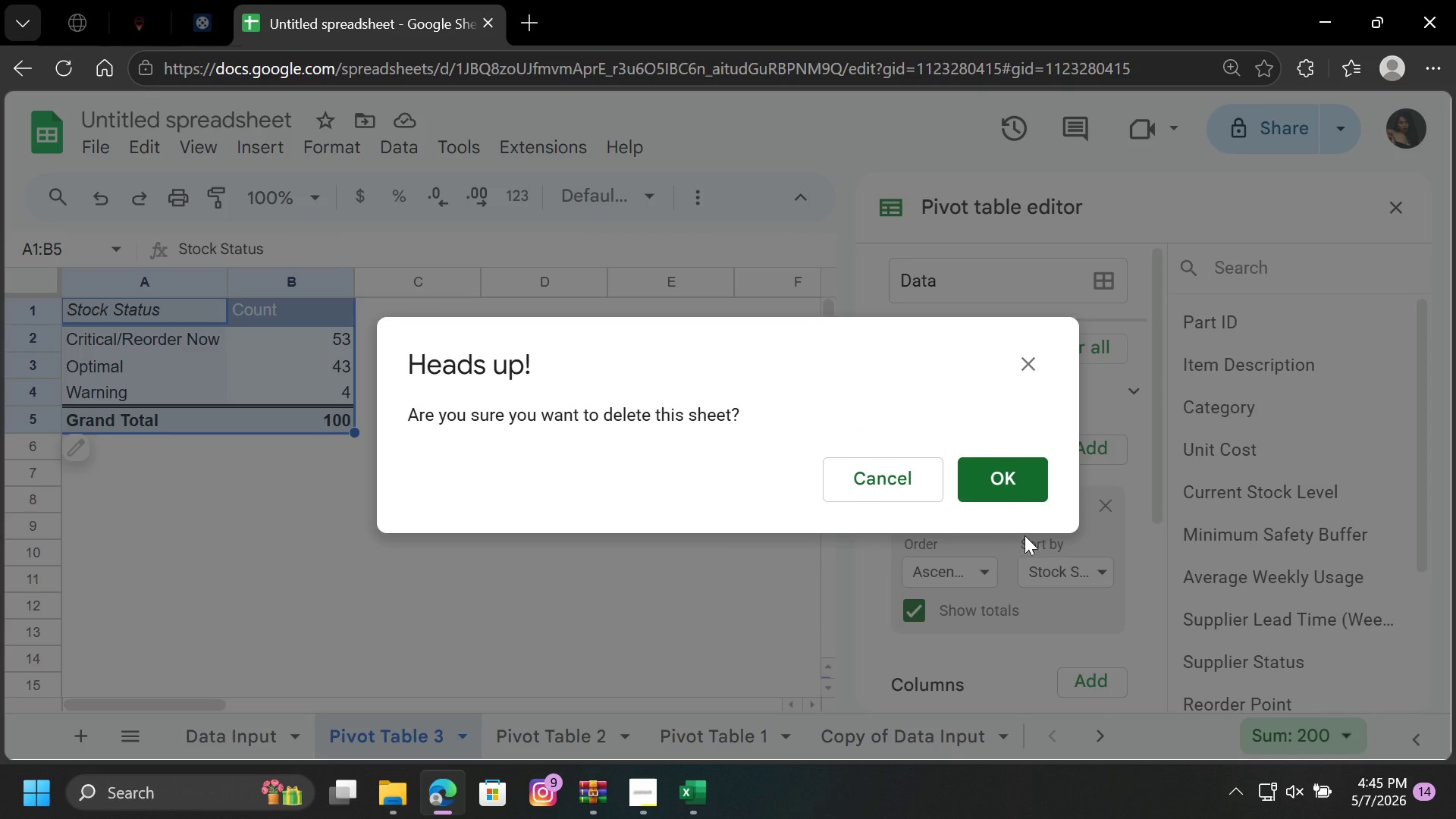 
left_click([1002, 482])
 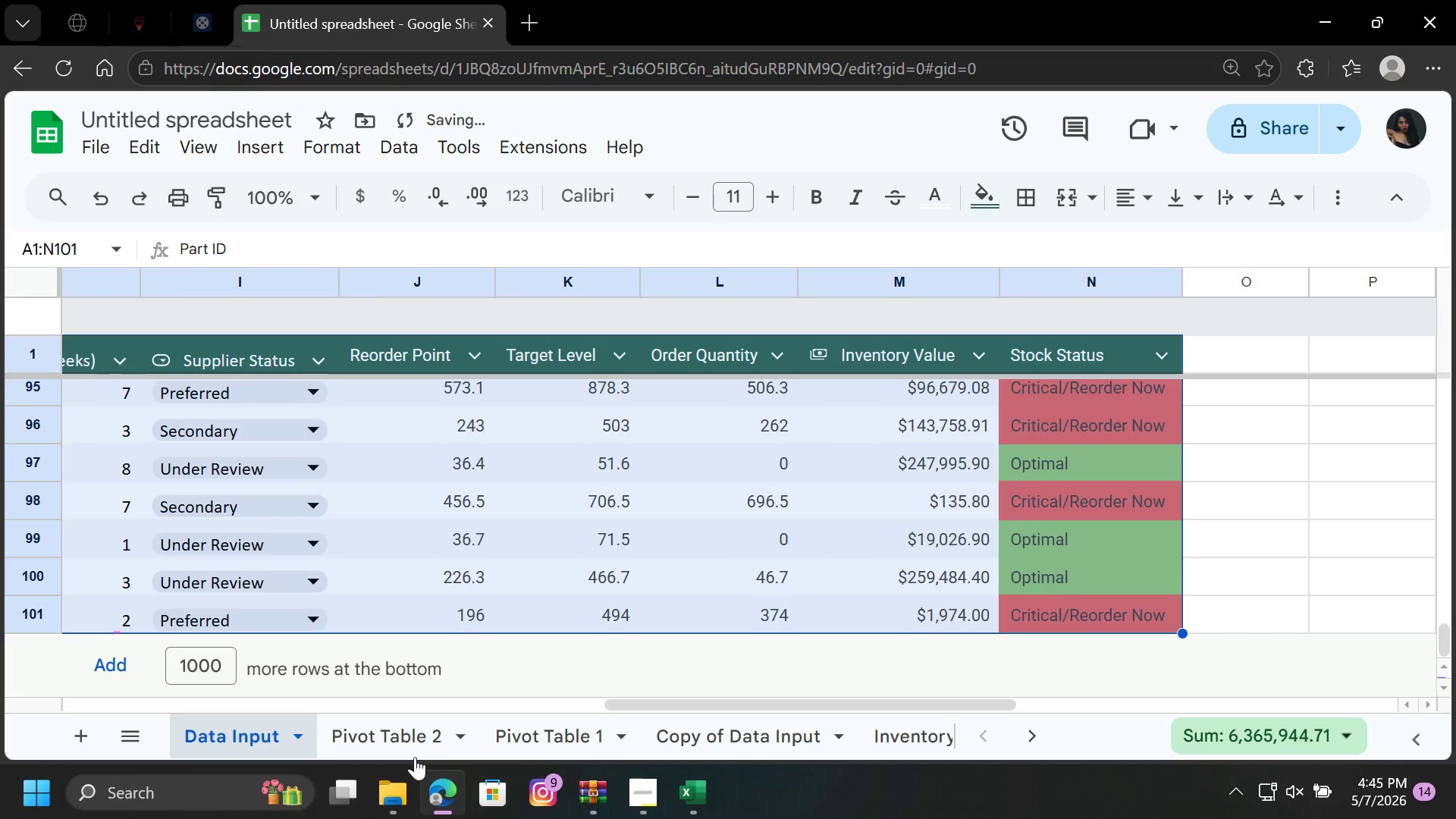 
left_click([370, 733])
 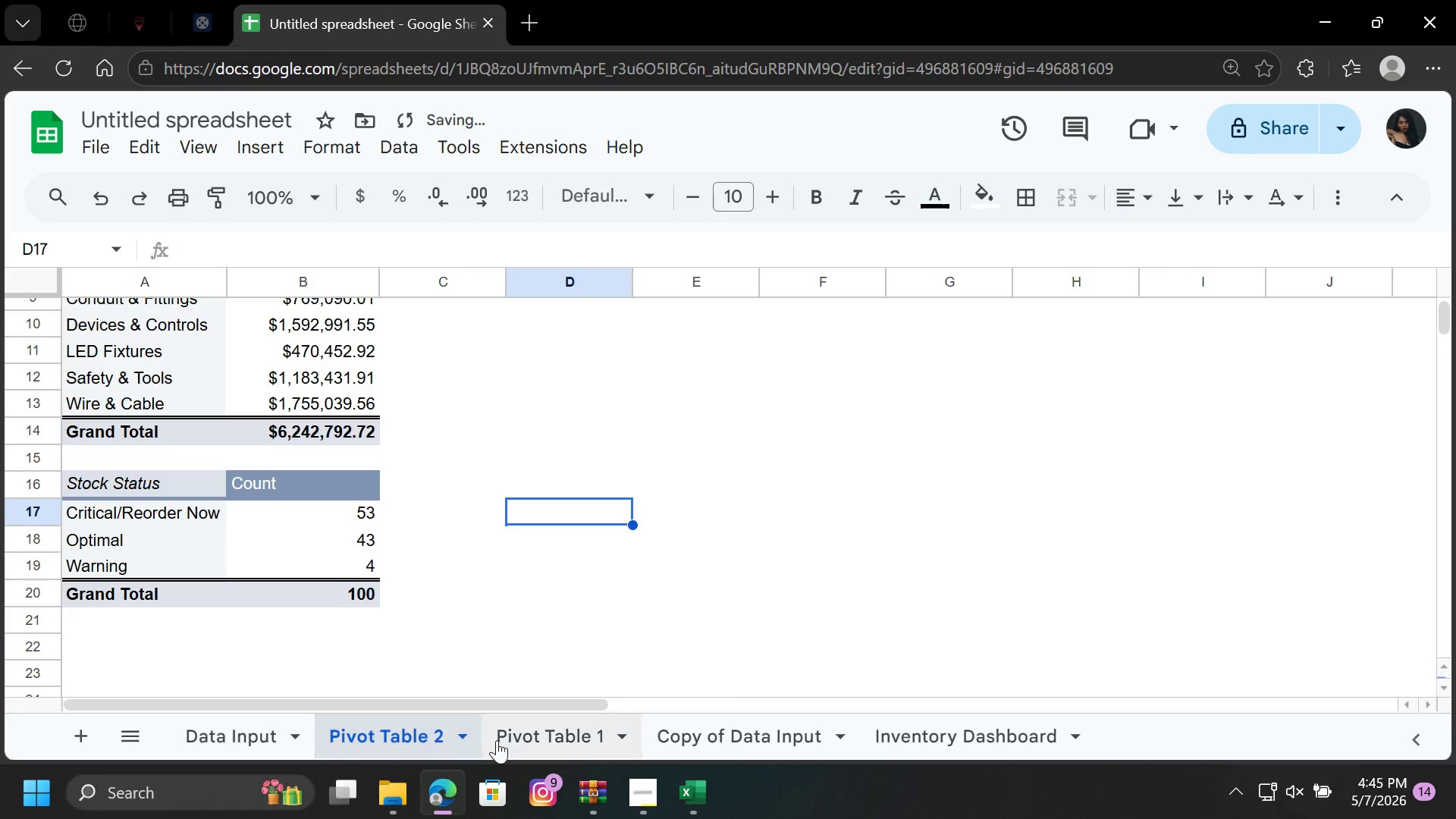 
left_click([528, 734])
 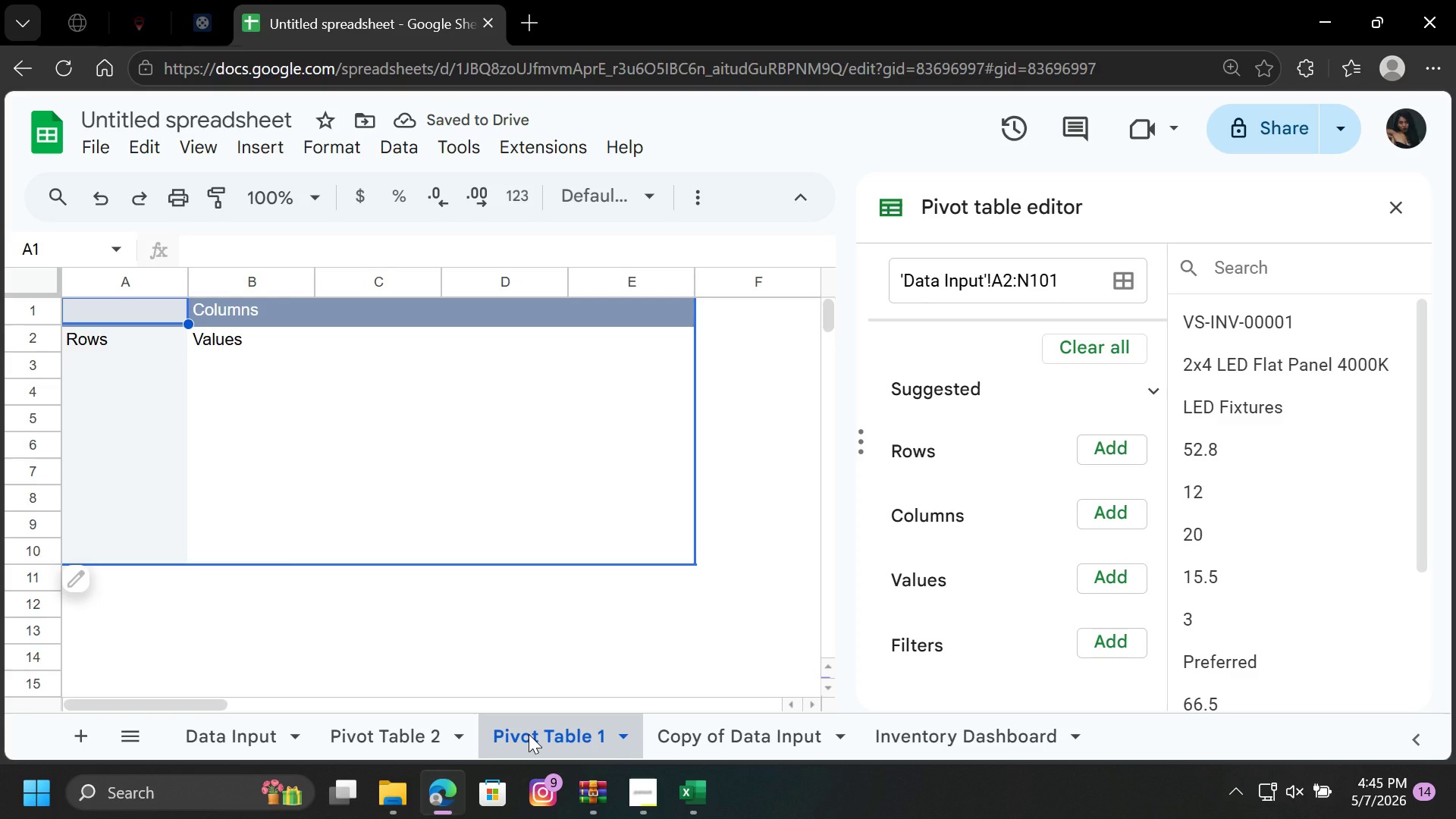 
right_click([529, 734])
 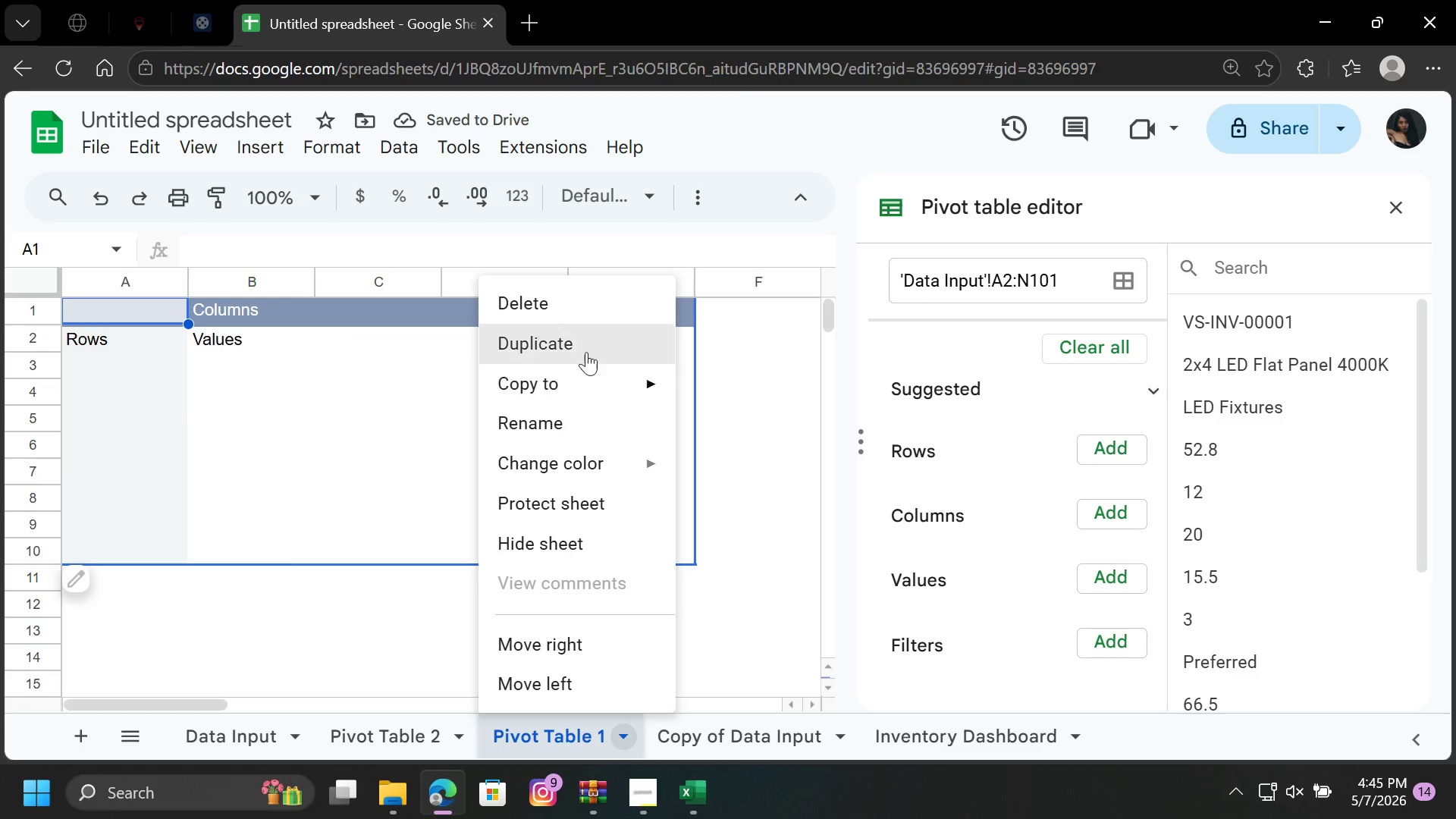 
left_click([610, 310])
 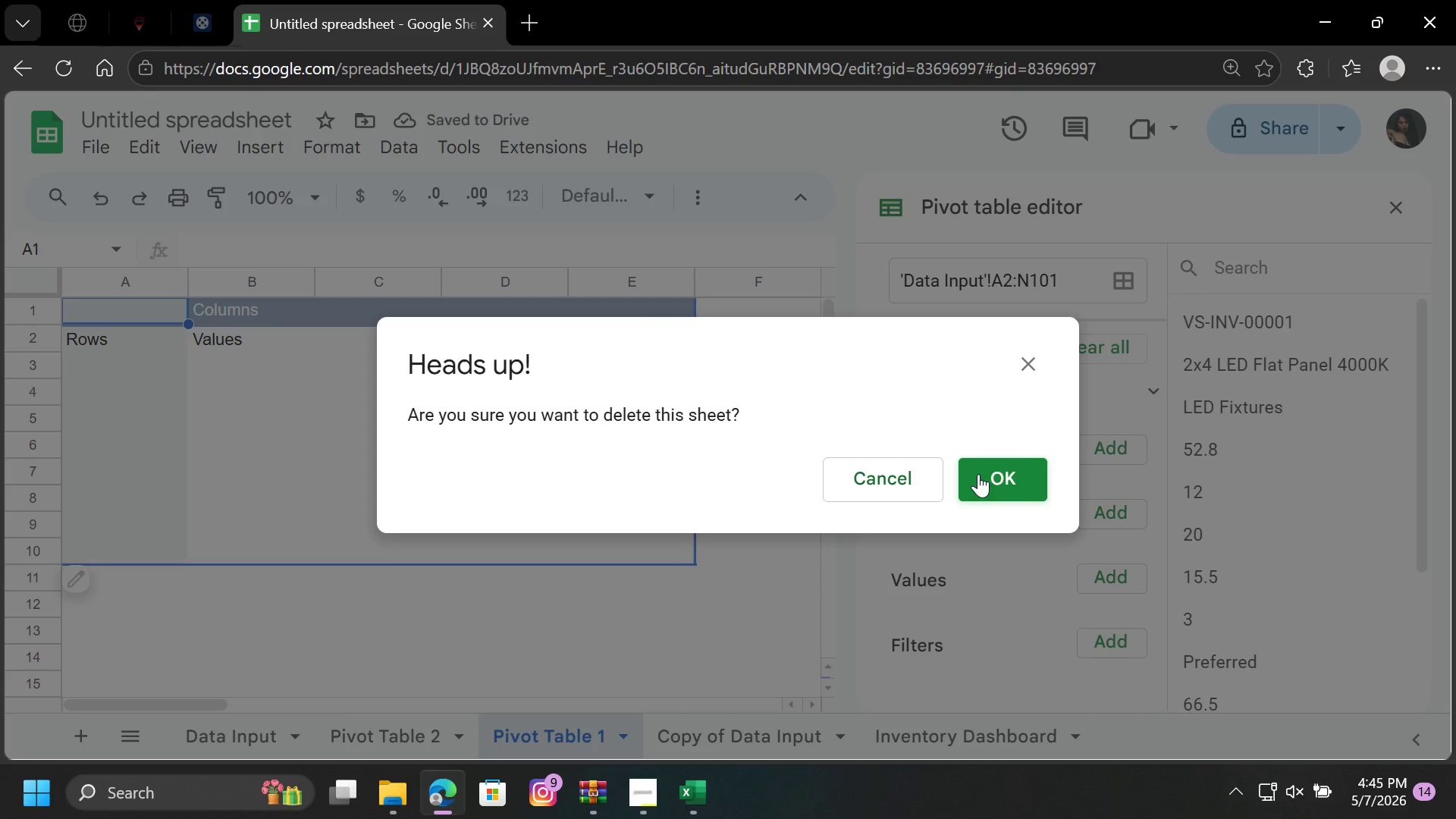 
left_click([1021, 485])
 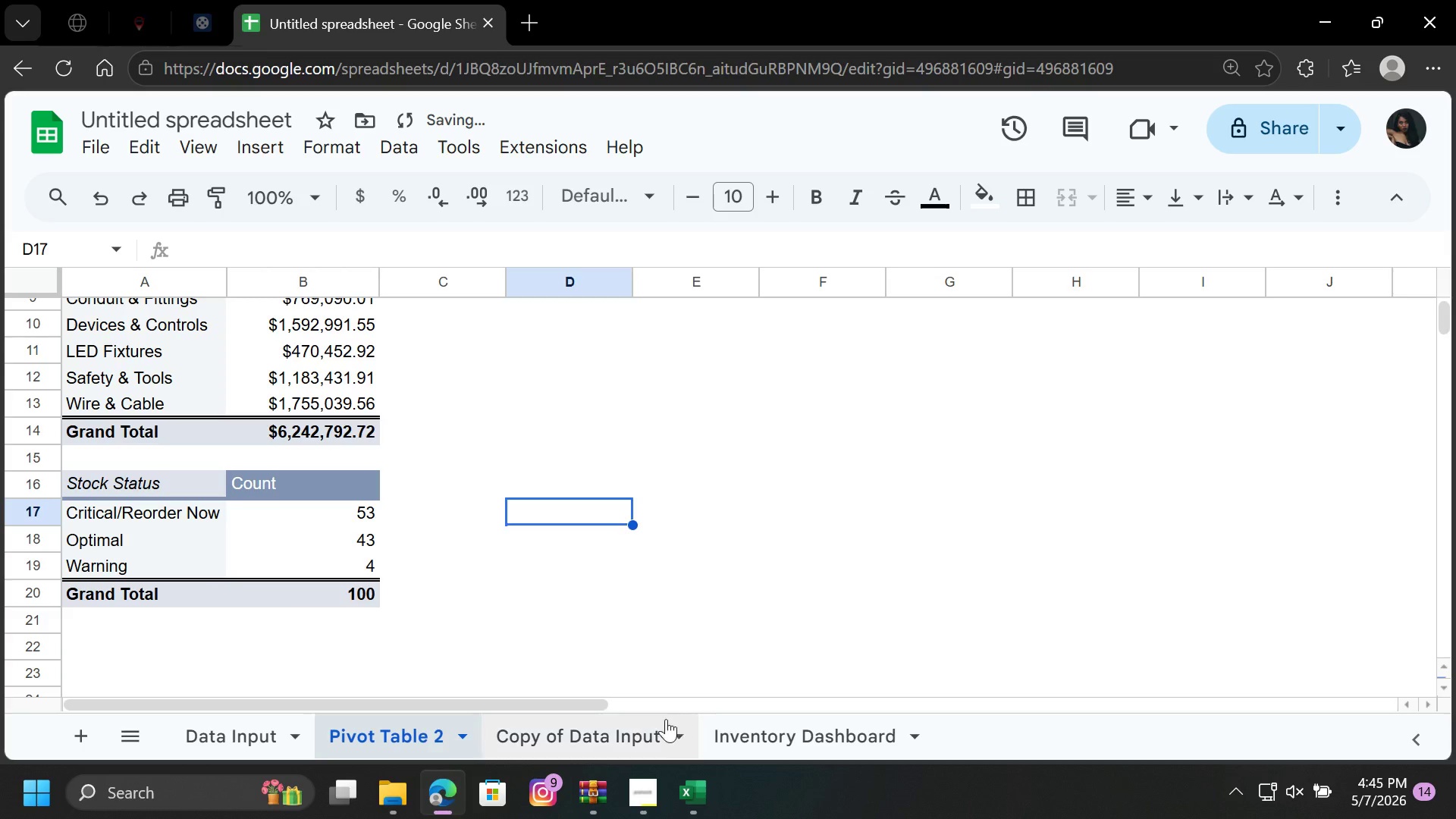 
left_click([604, 744])
 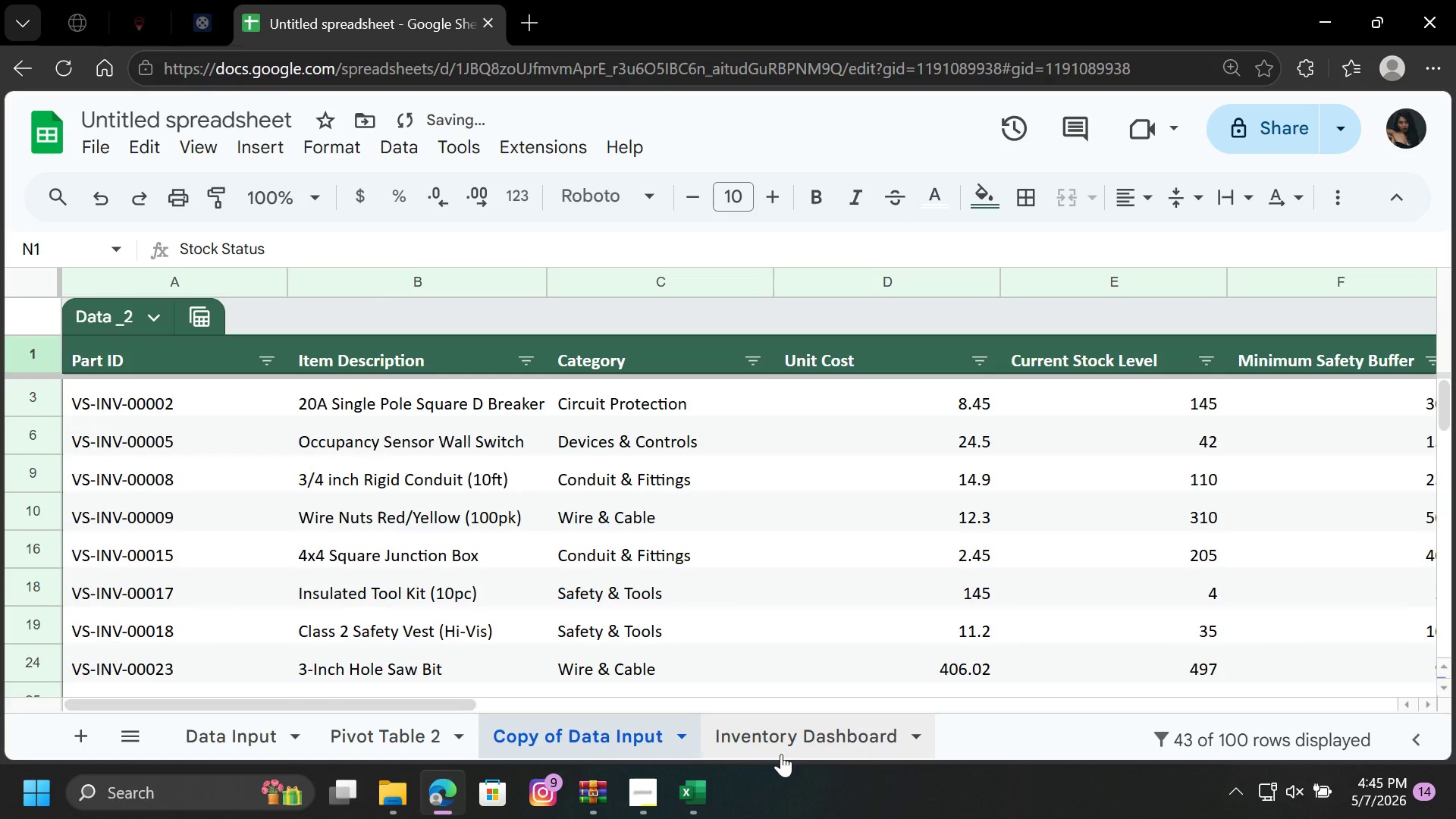 
left_click([781, 742])
 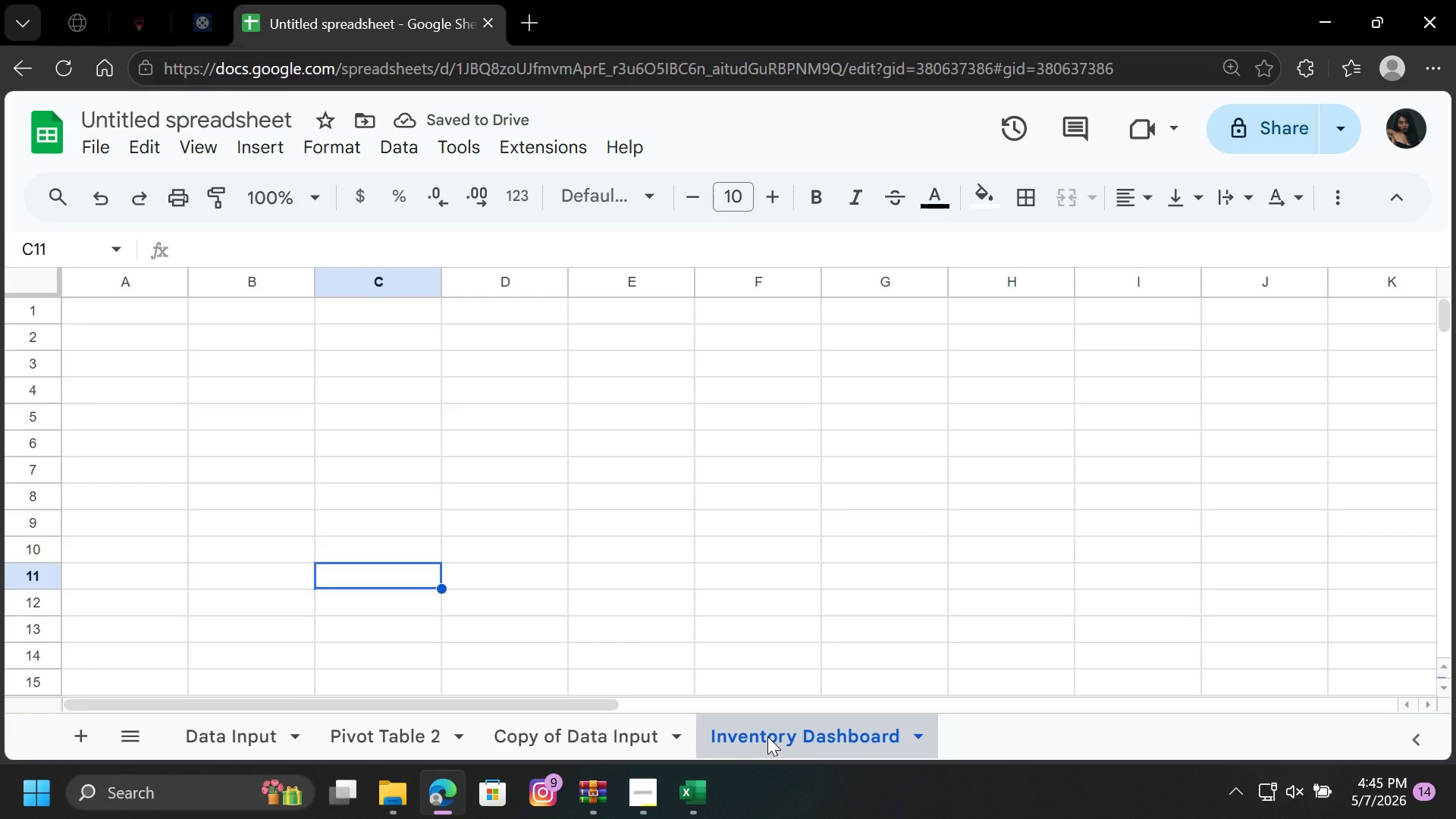 
double_click([767, 736])
 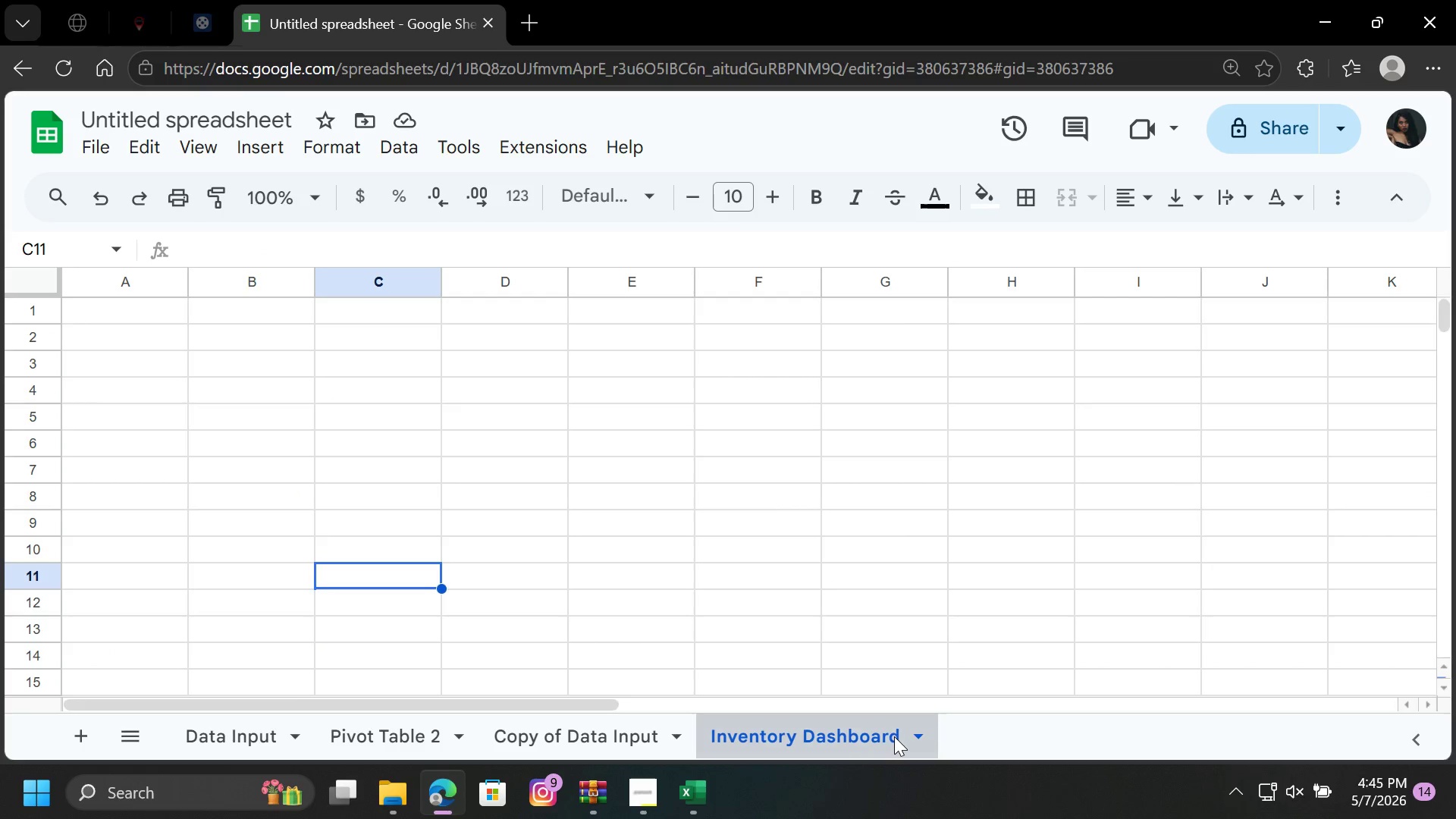 
double_click([894, 736])
 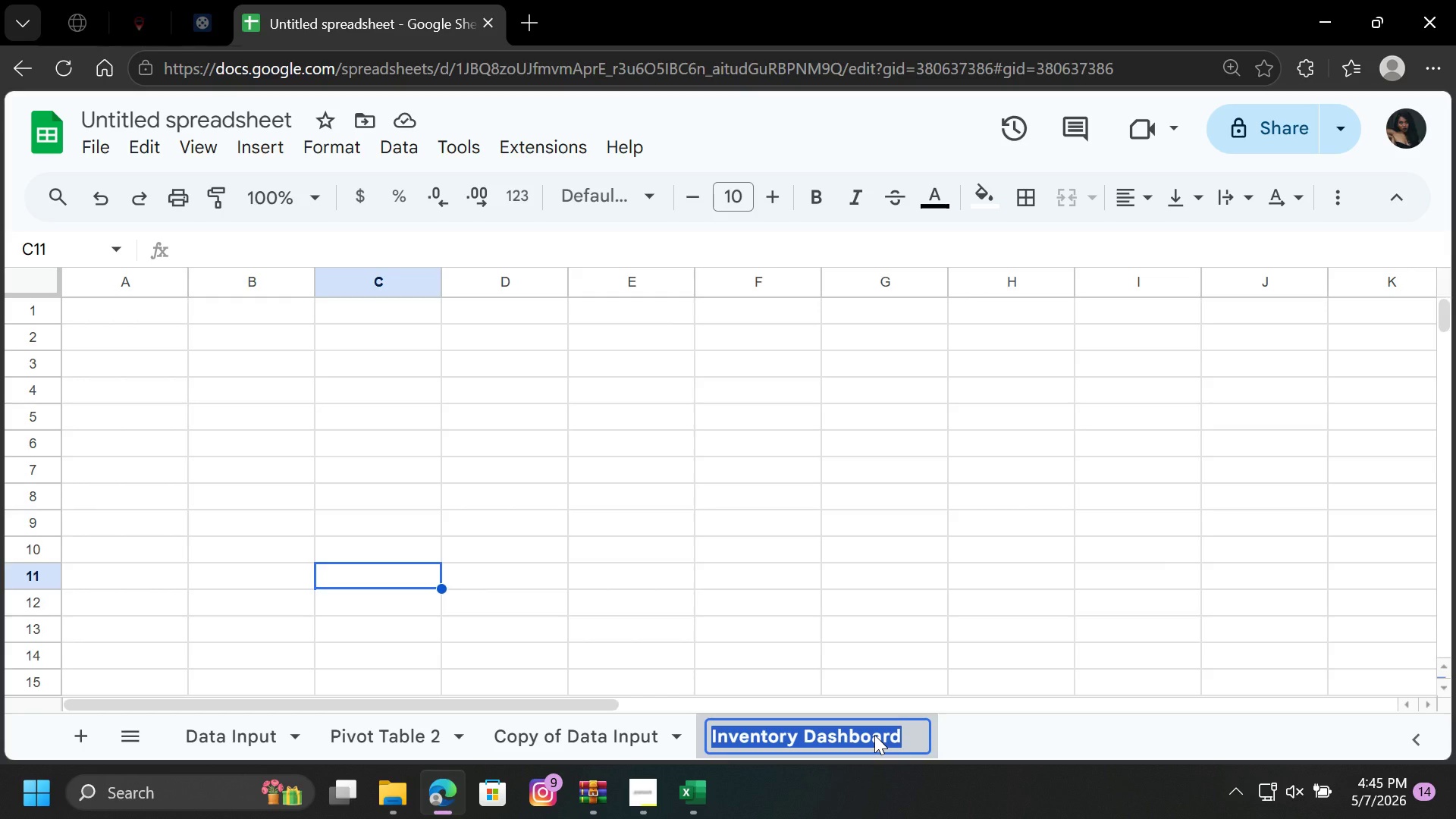 
key(Control+C)
 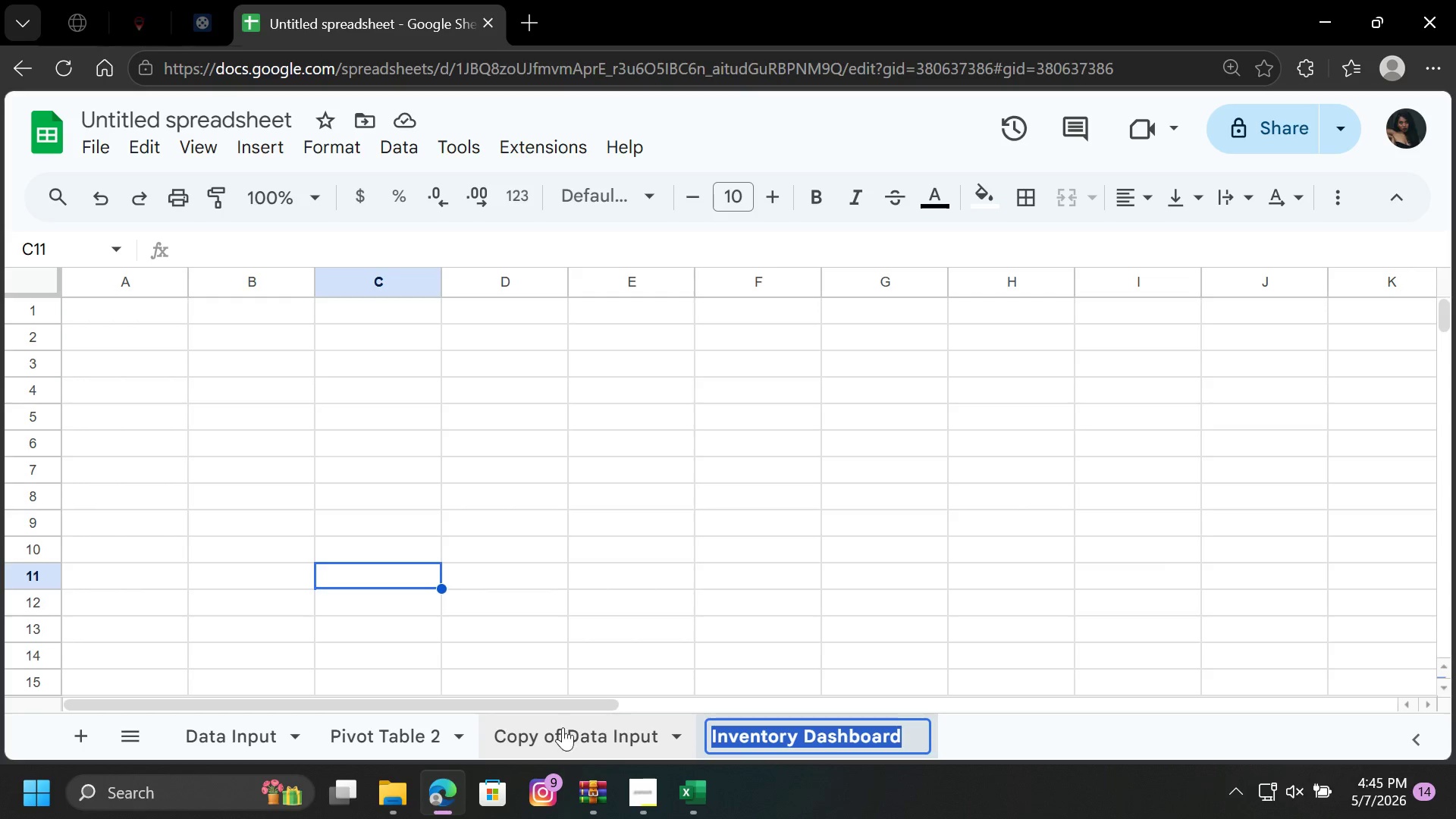 
double_click([416, 731])
 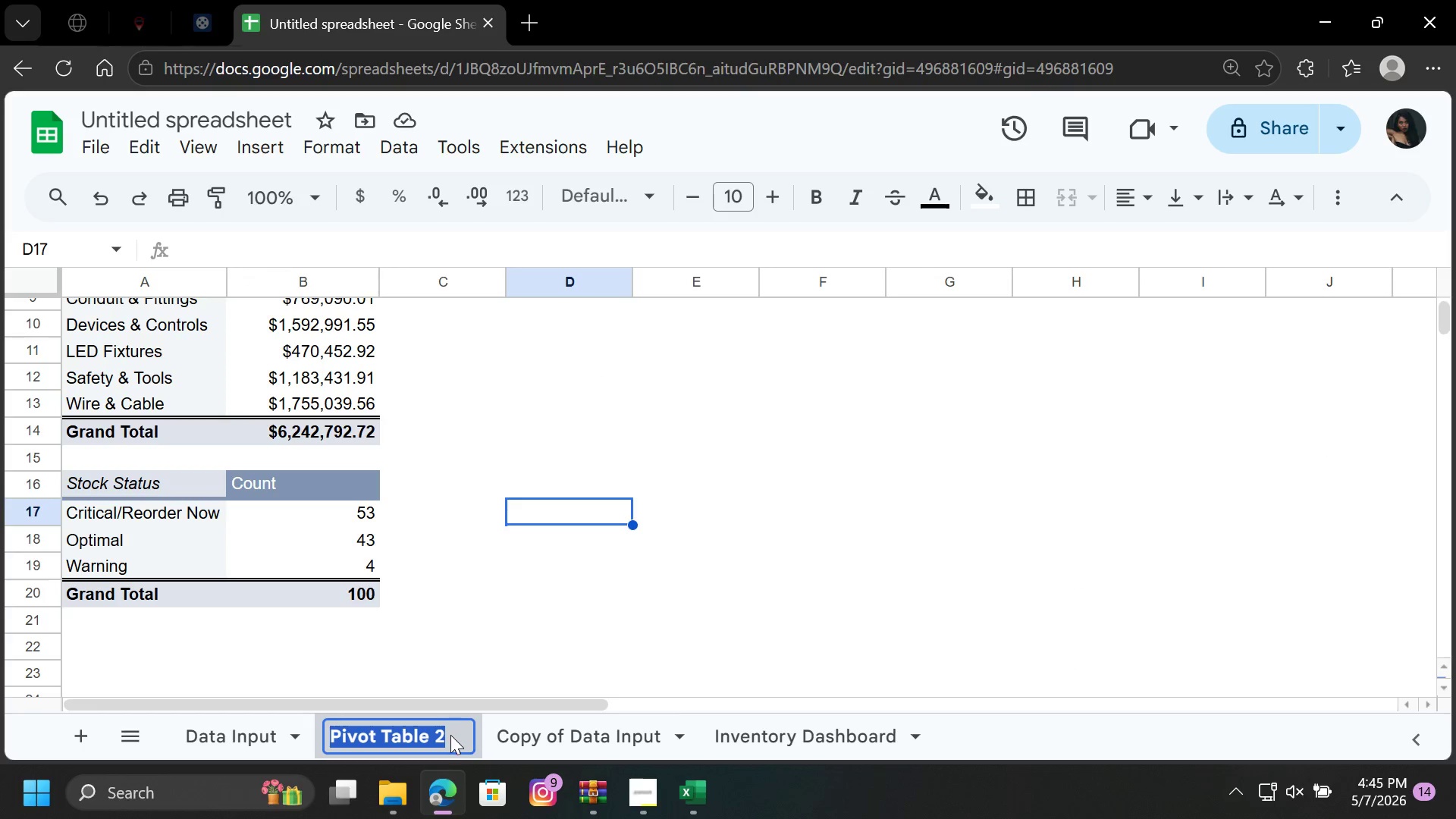 
key(Control+V)
 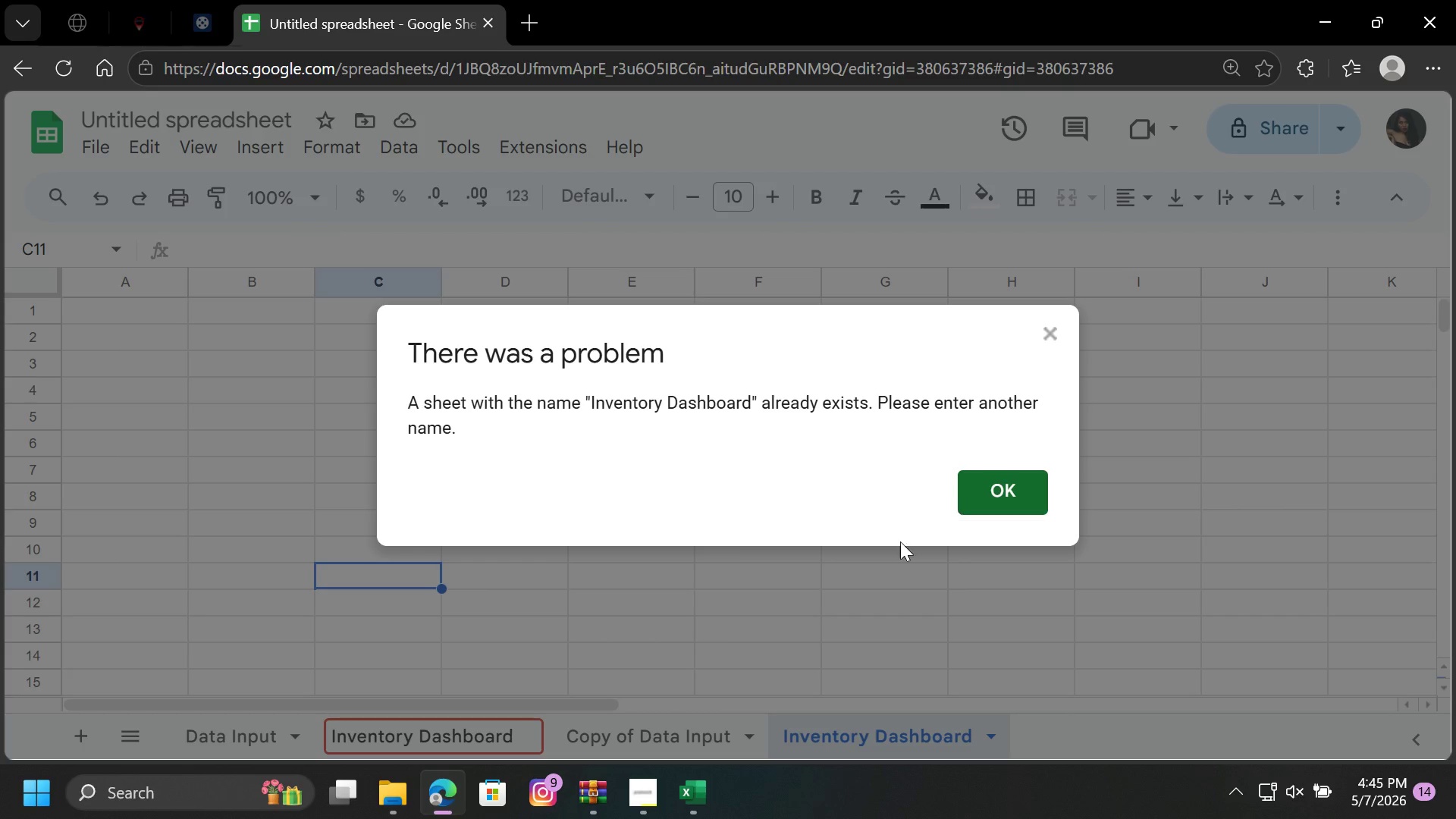 
double_click([526, 734])
 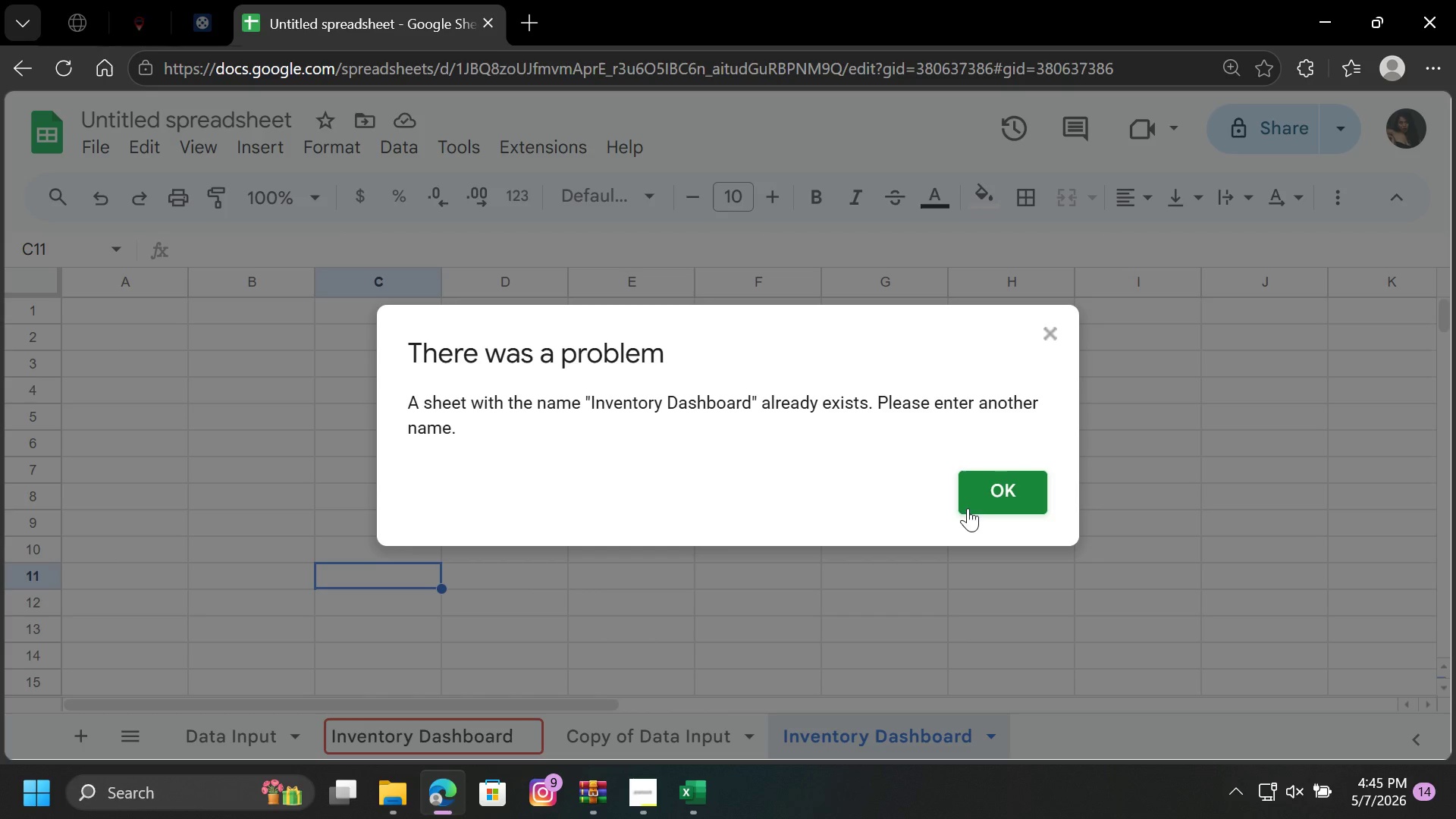 
left_click([977, 487])
 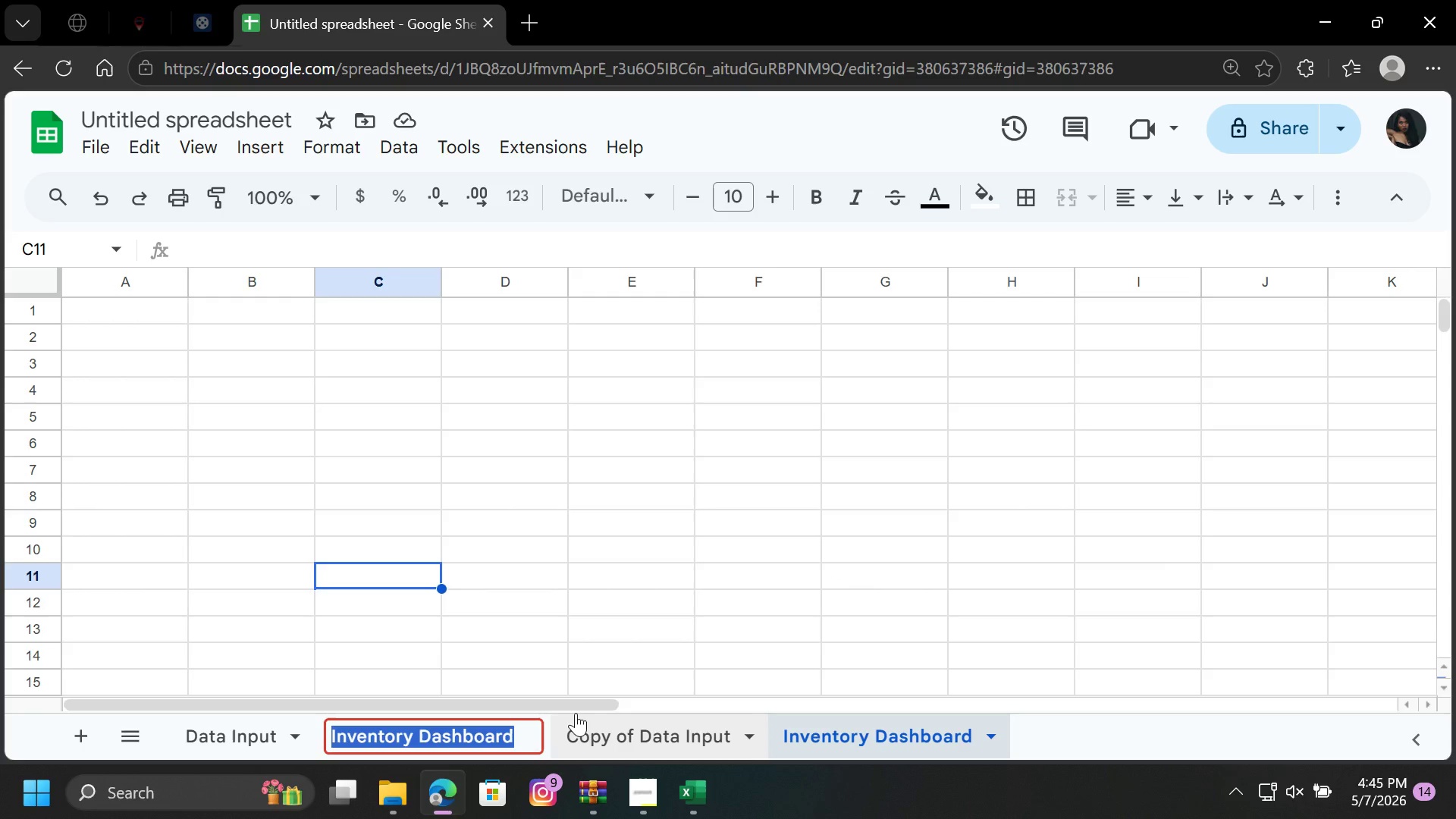 
left_click([526, 732])
 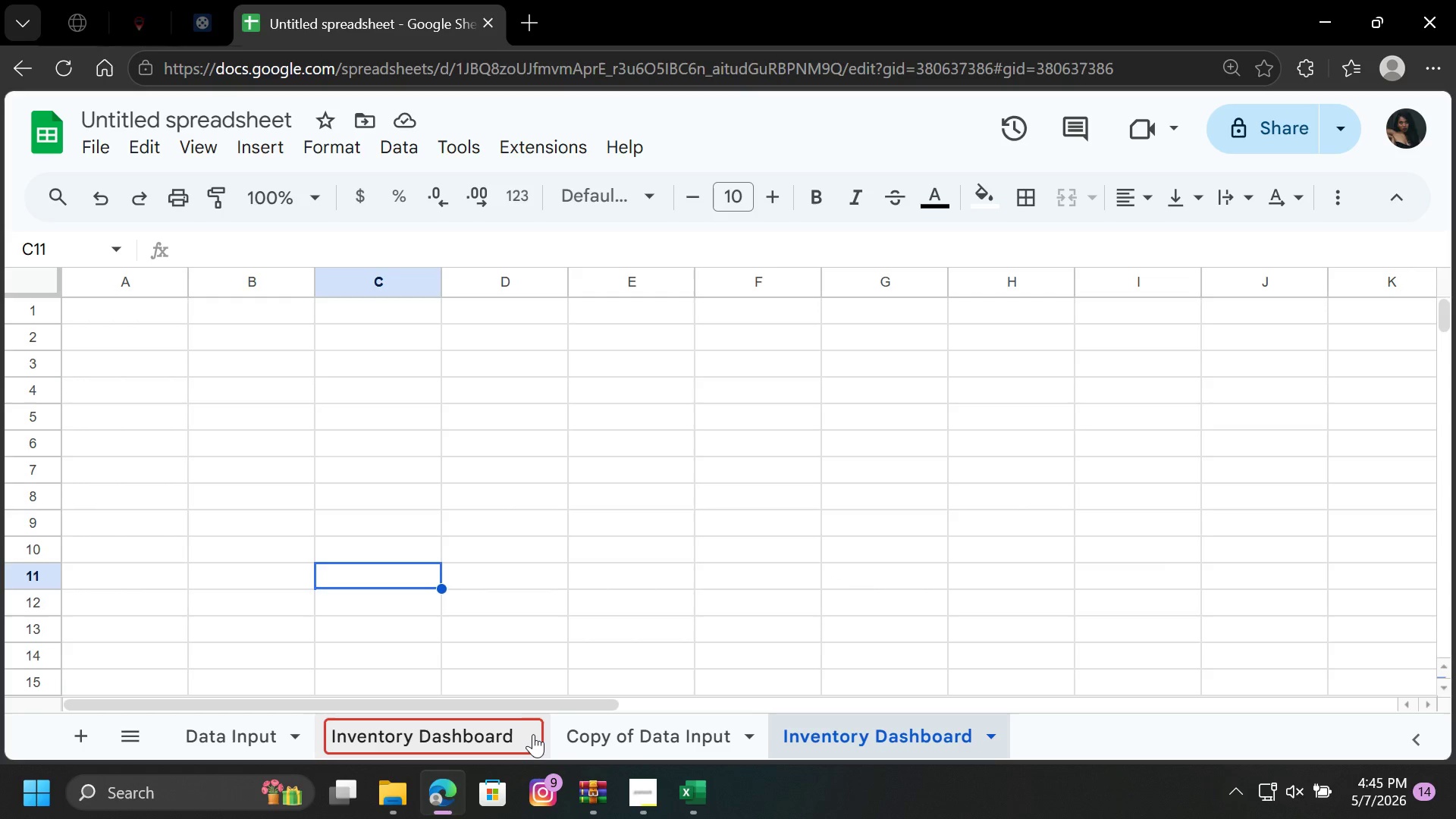 
key(1)
 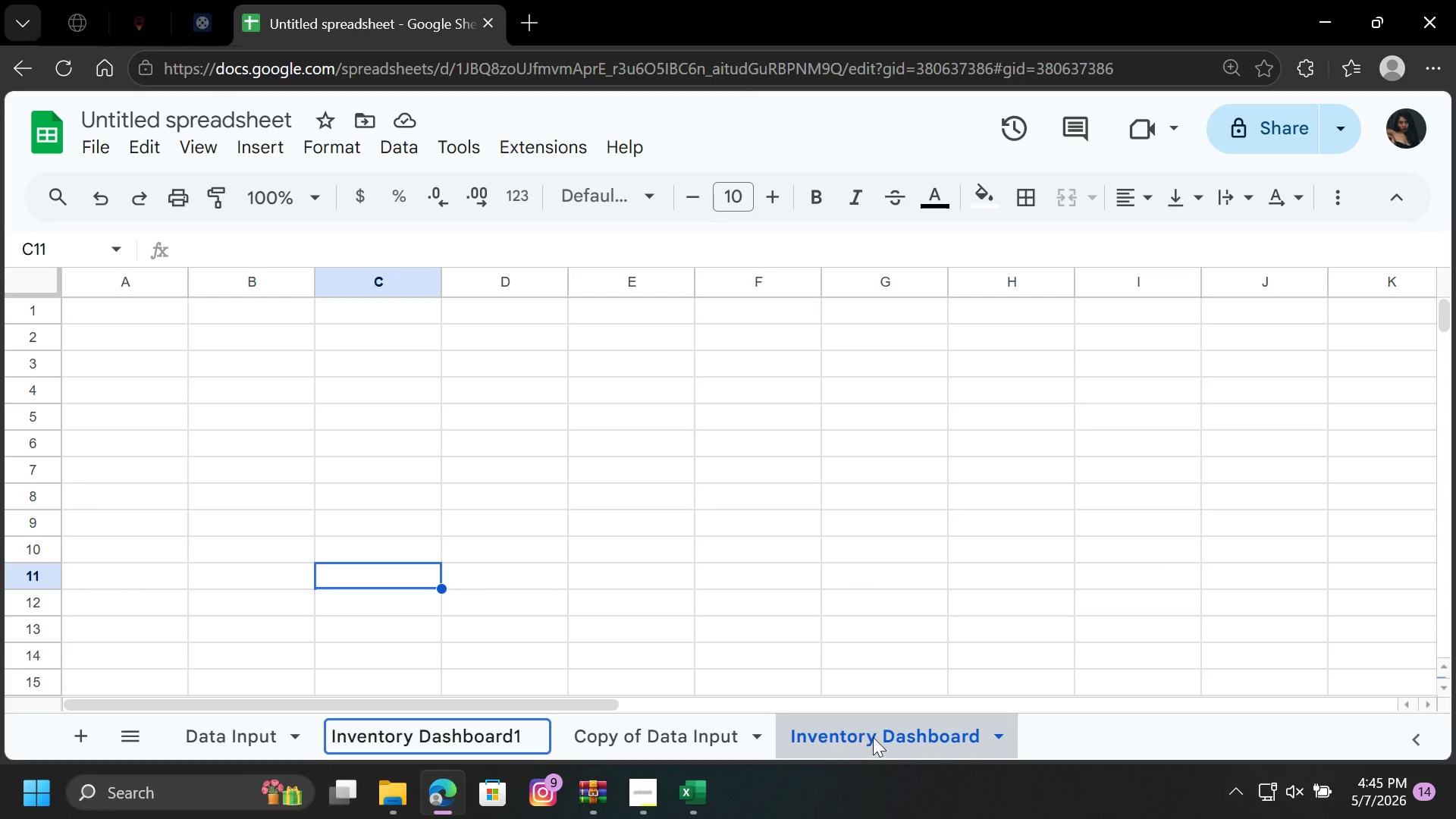 
left_click([877, 739])
 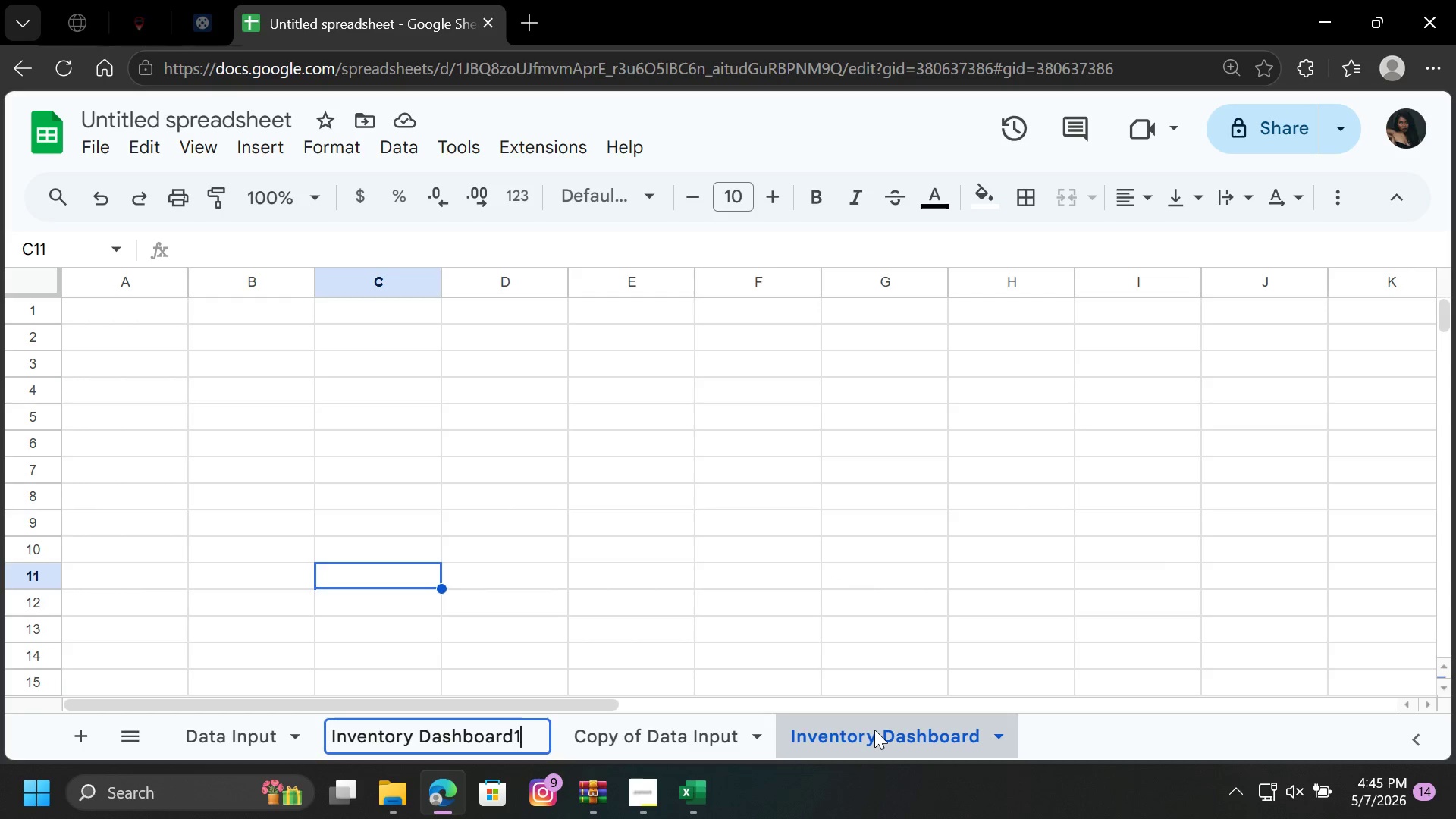 
key(Enter)
 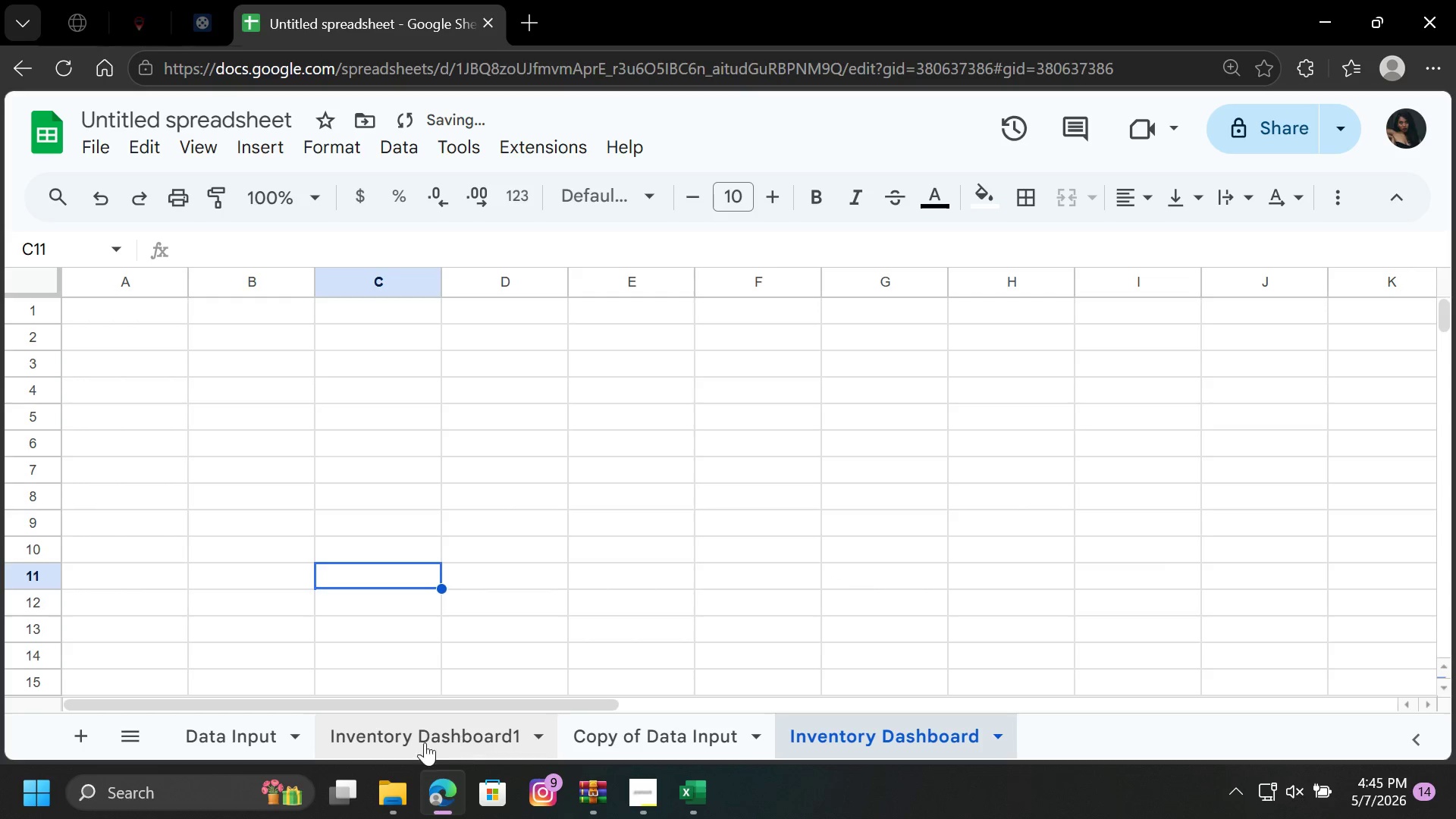 
left_click([413, 728])
 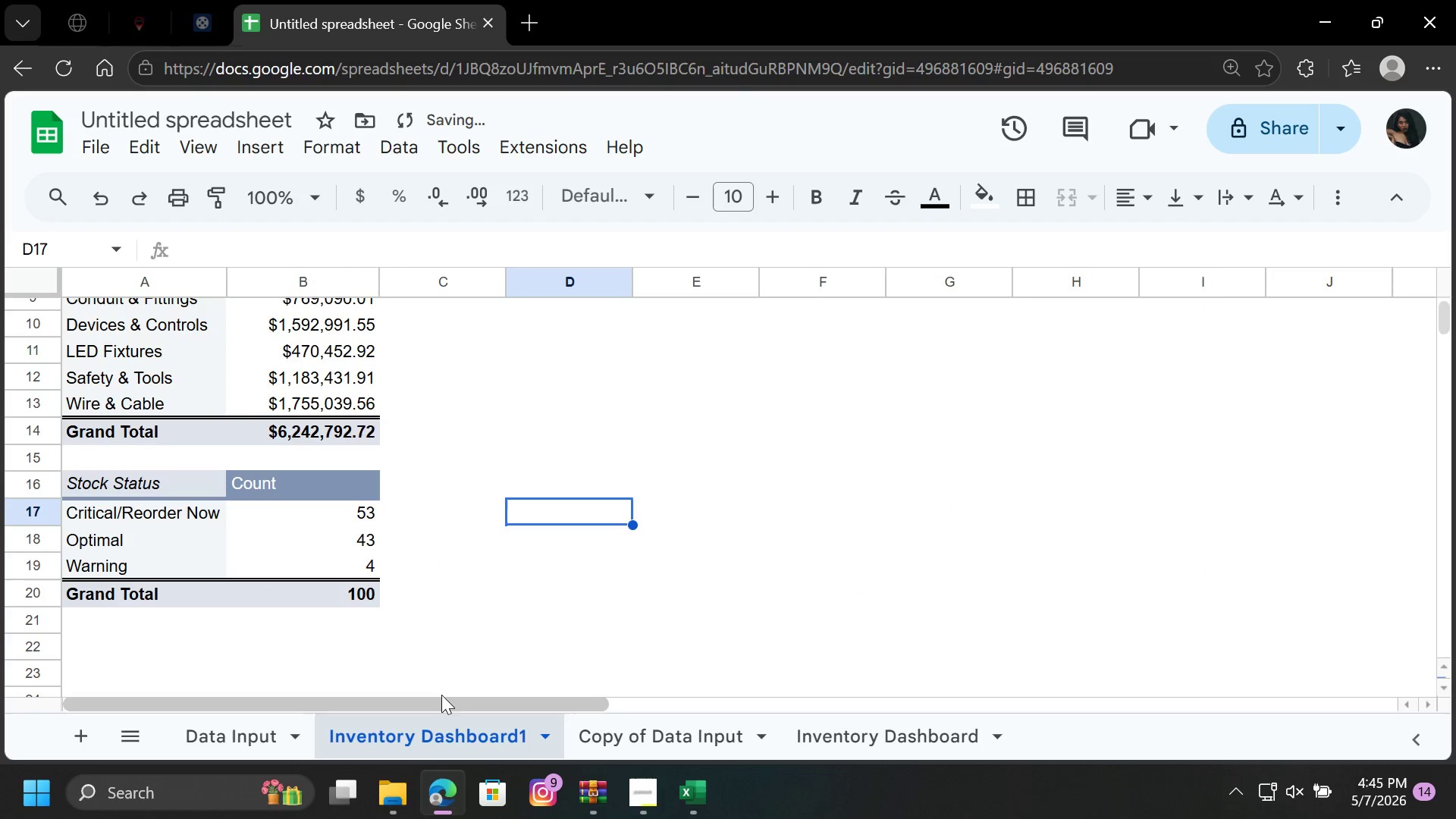 
scroll: coordinate [461, 676], scroll_direction: up, amount: 2.0
 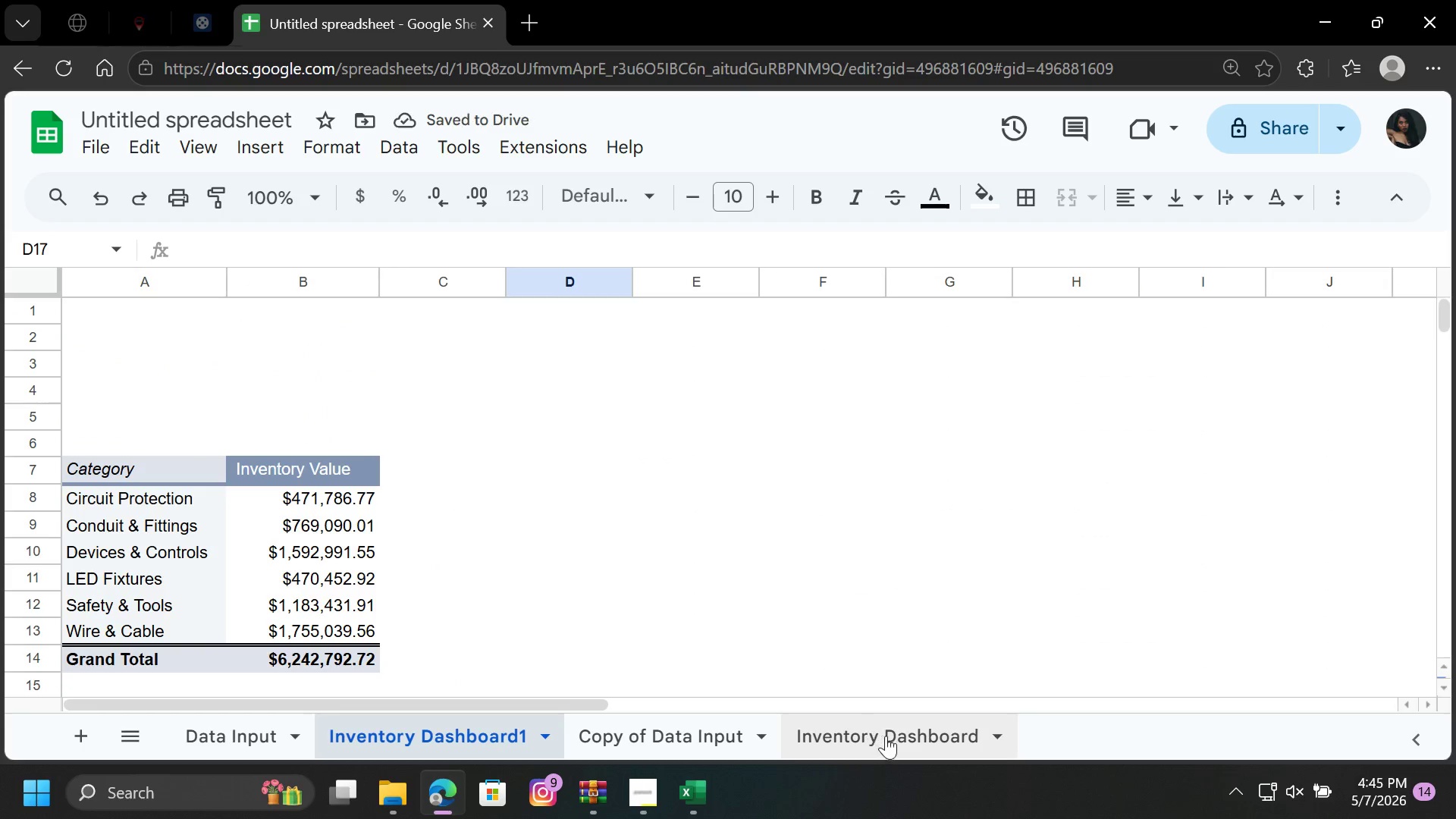 
left_click([886, 740])
 